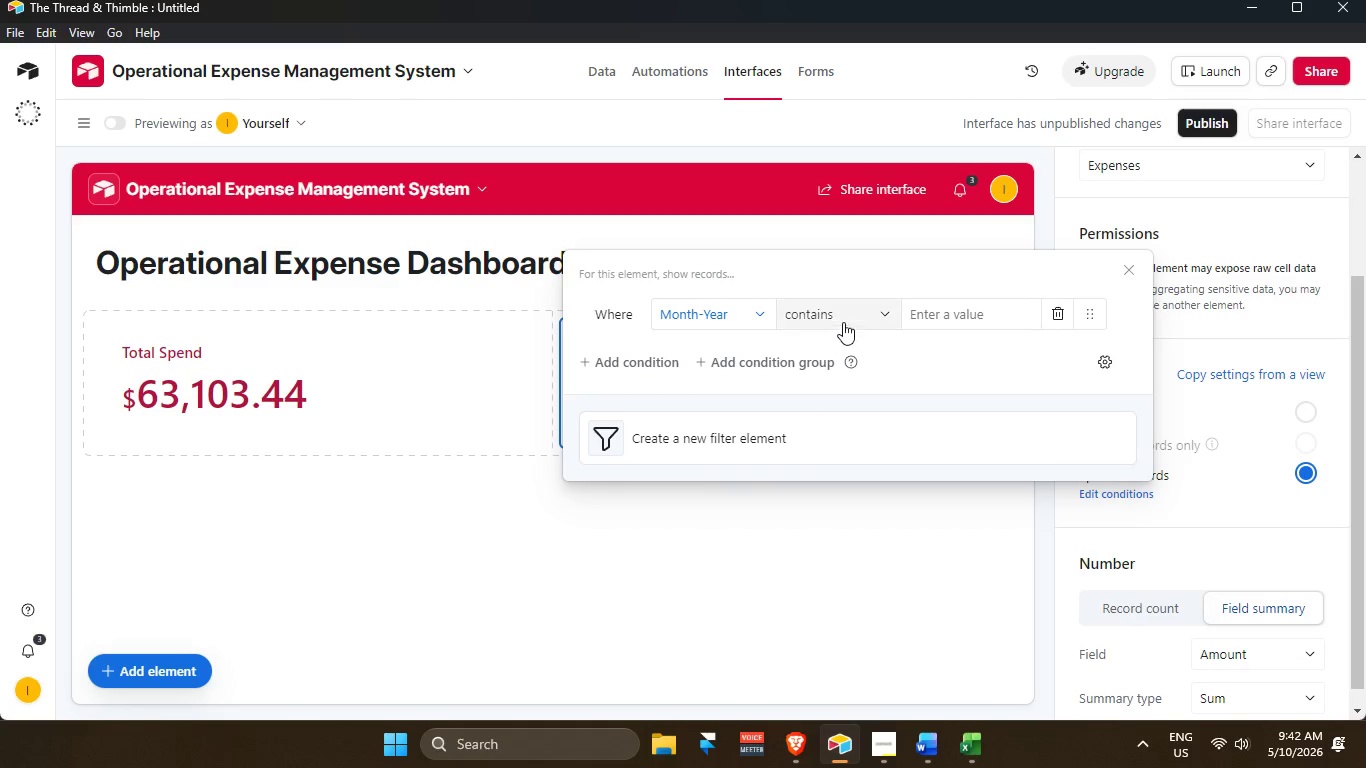 
left_click([854, 315])
 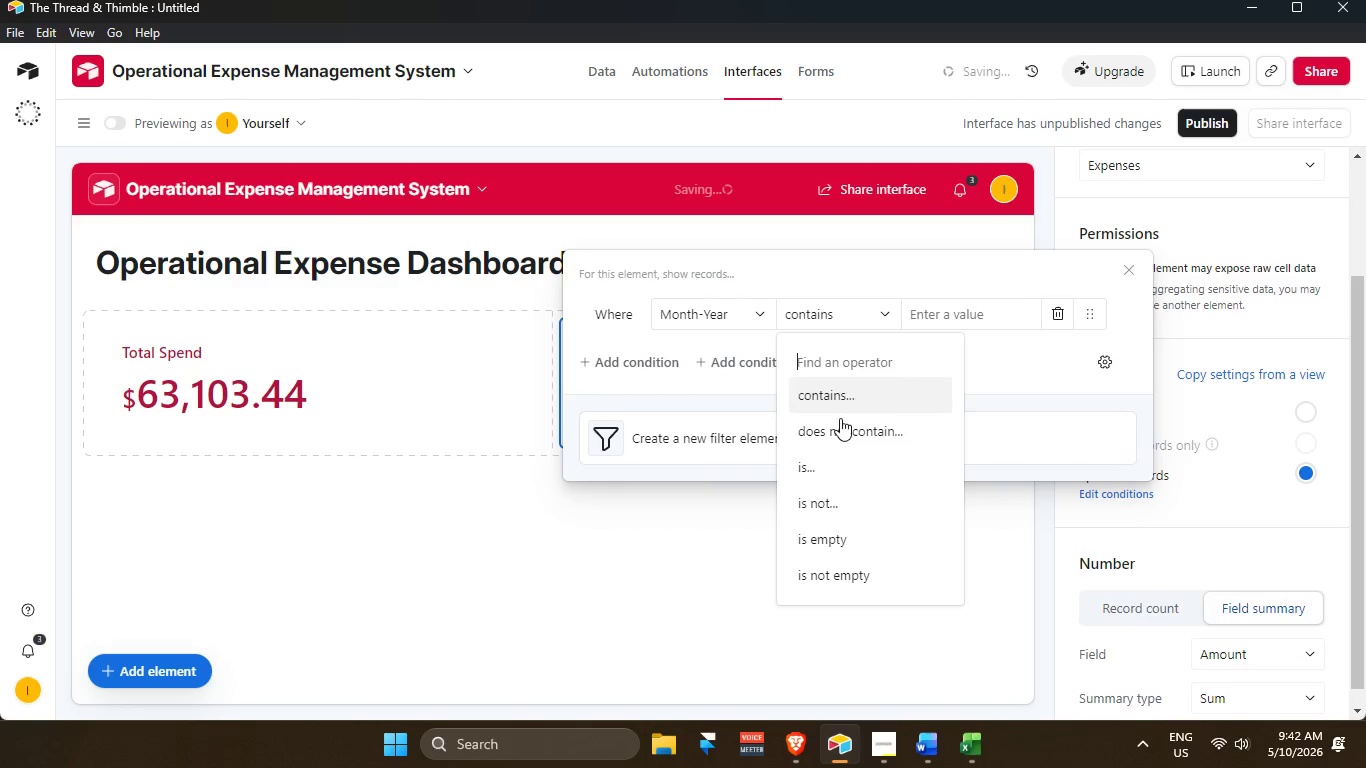 
scroll: coordinate [853, 532], scroll_direction: down, amount: 1.0
 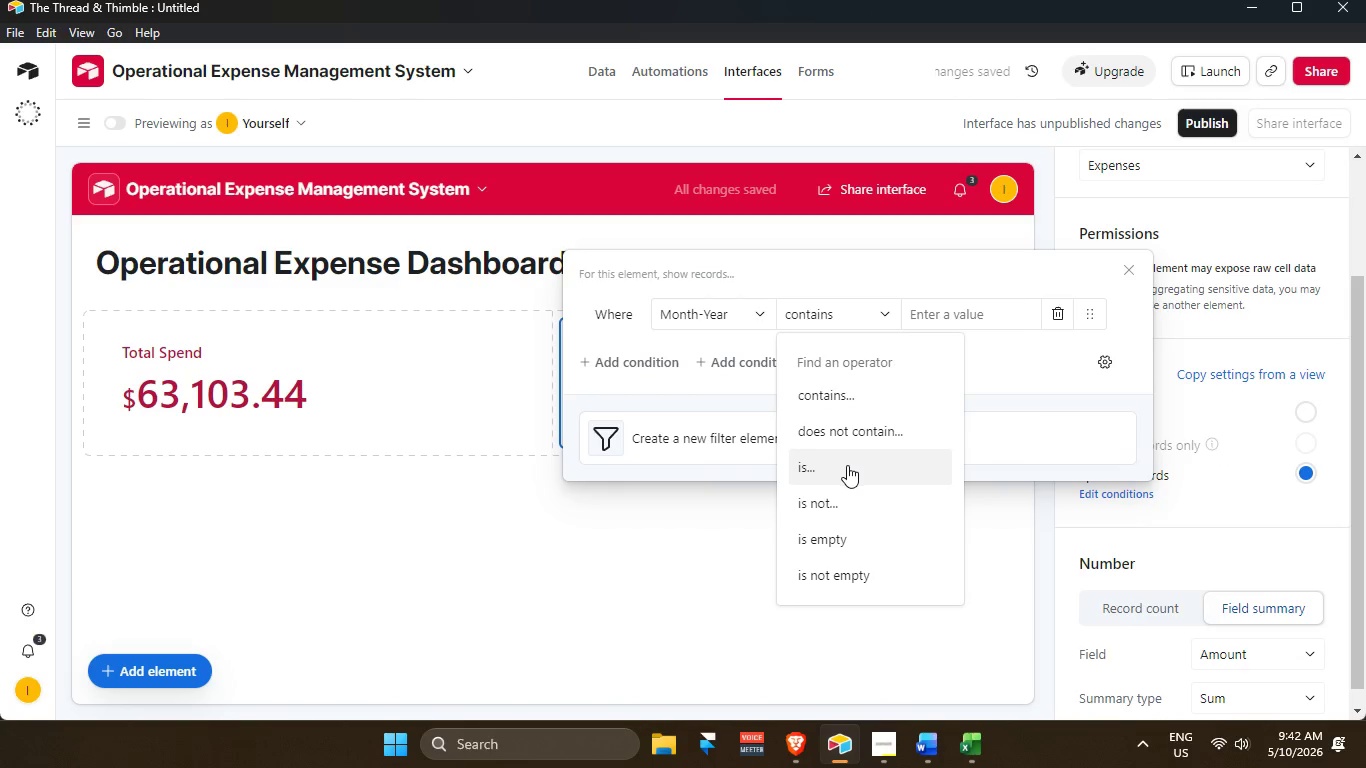 
left_click([844, 461])
 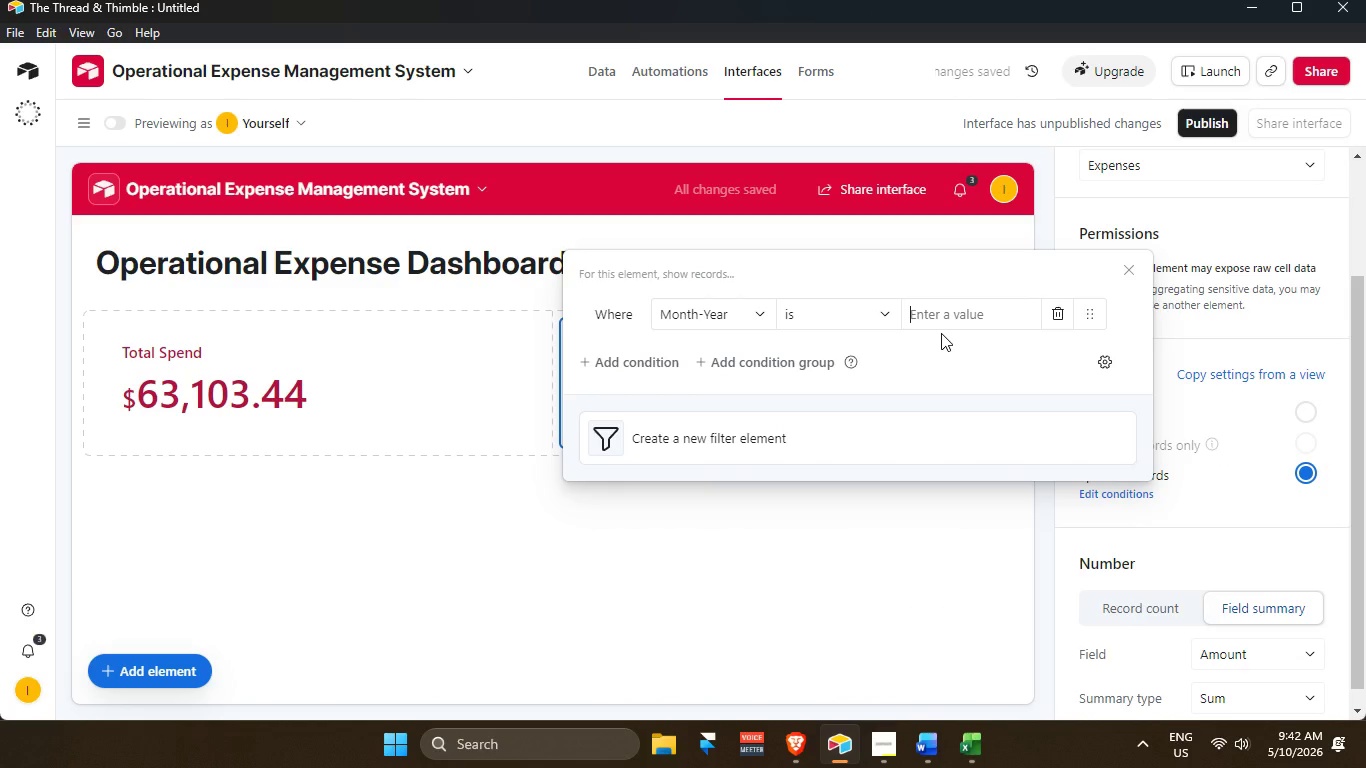 
wait(10.0)
 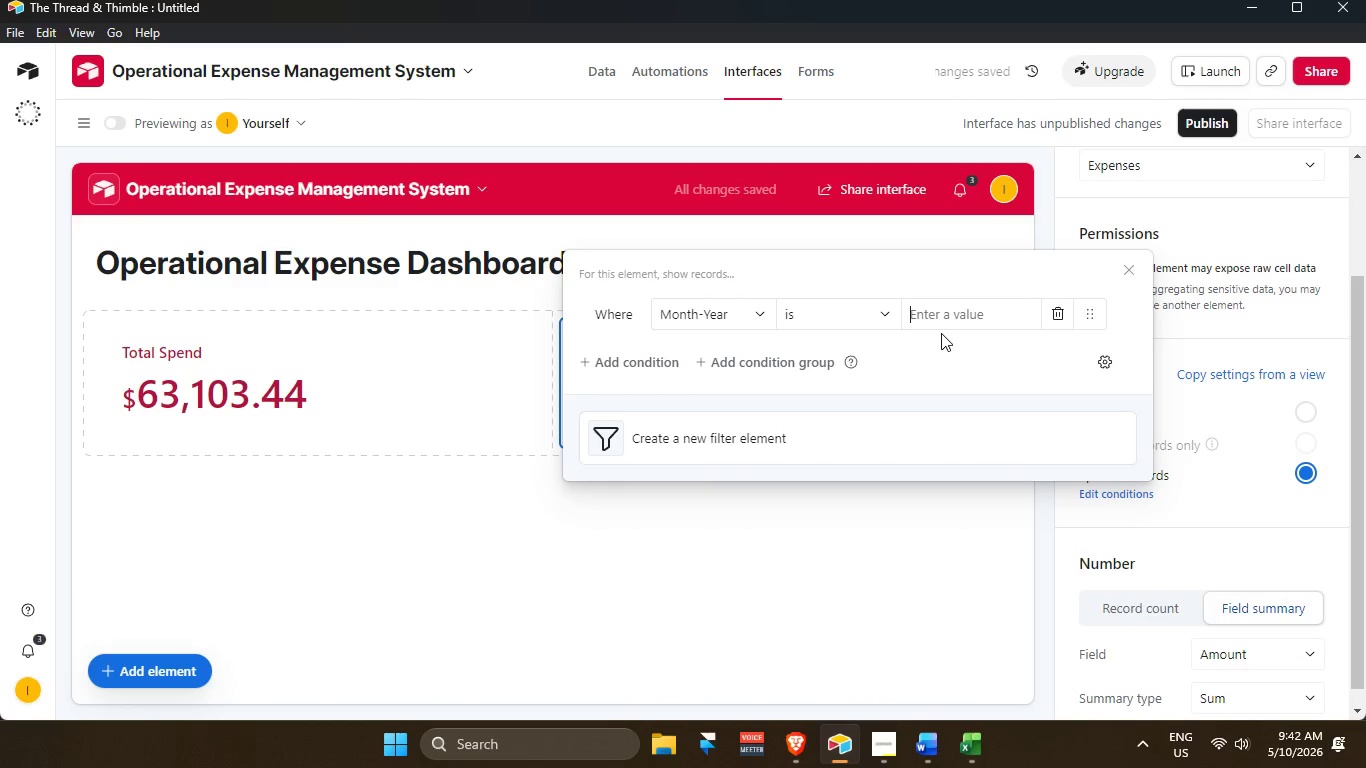 
type(OC)
 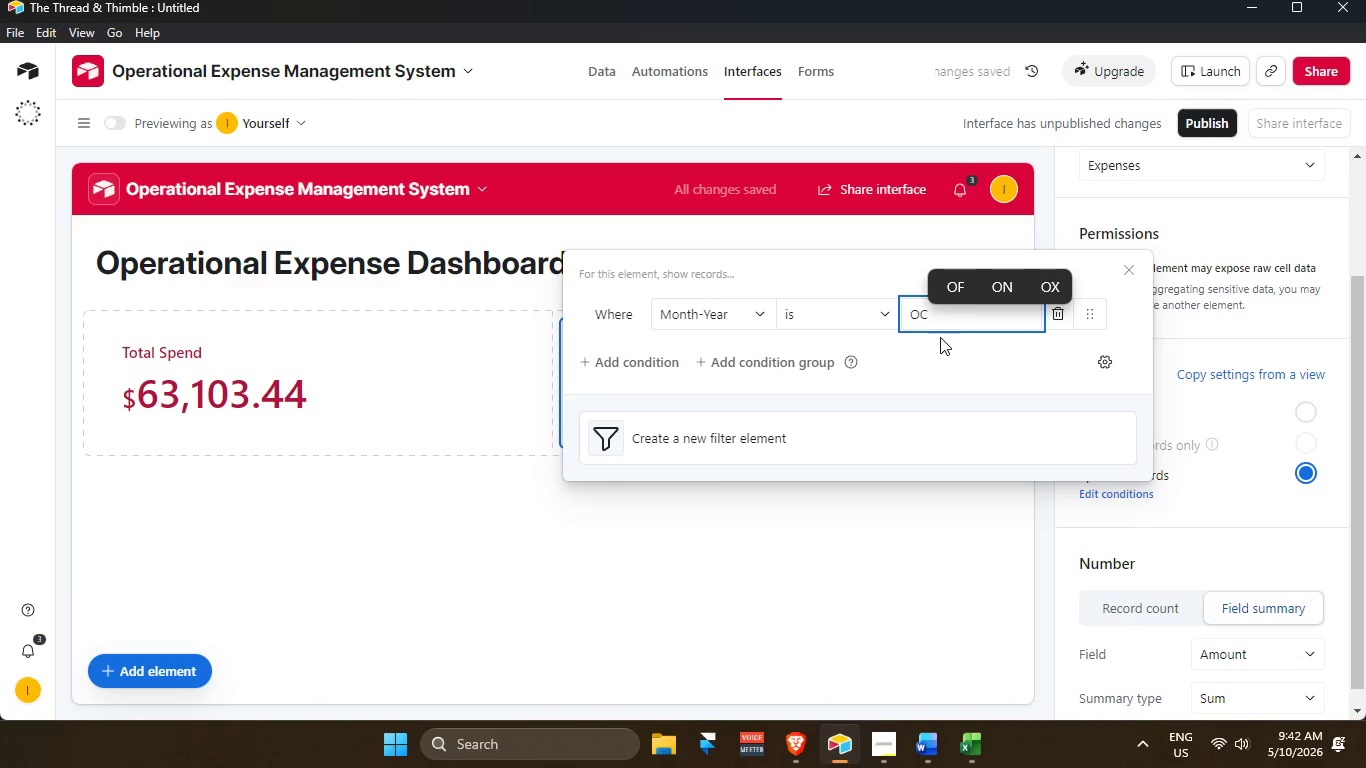 
wait(9.17)
 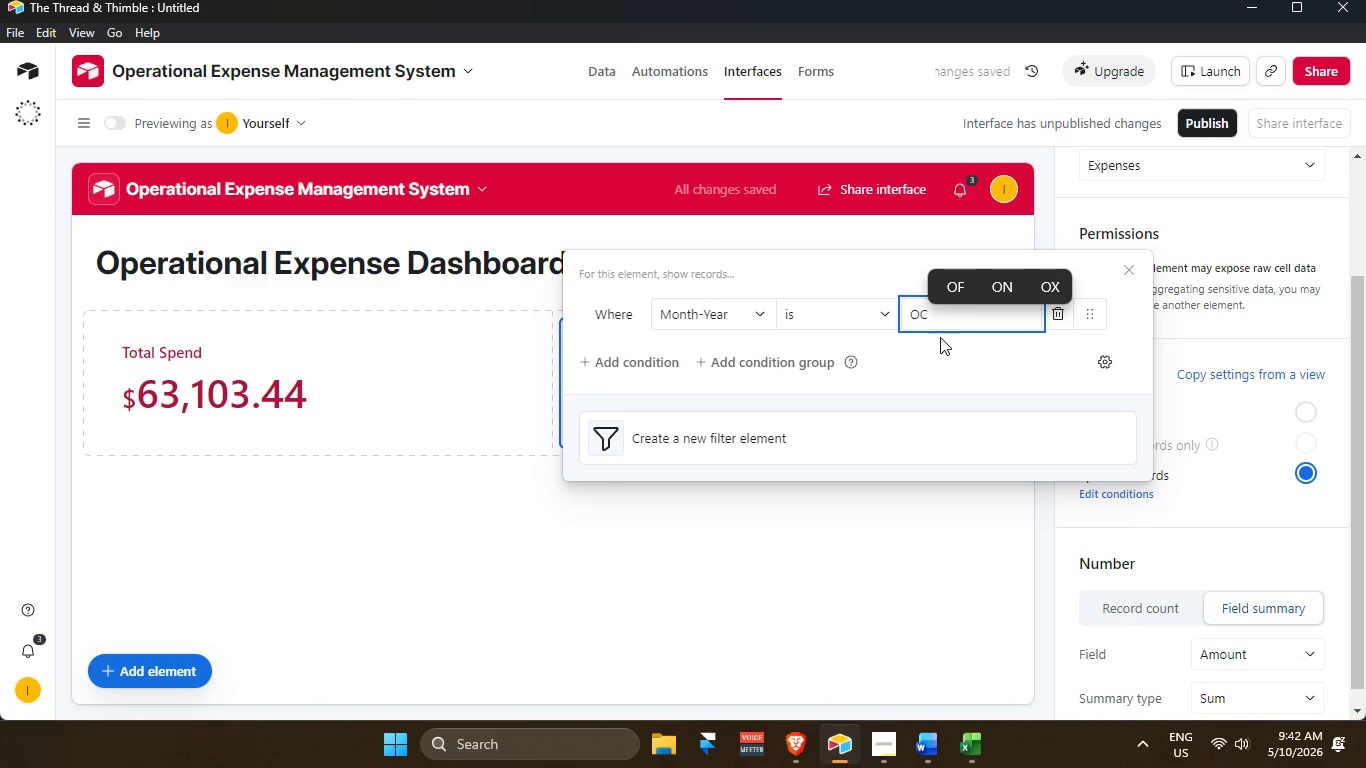 
left_click([609, 73])
 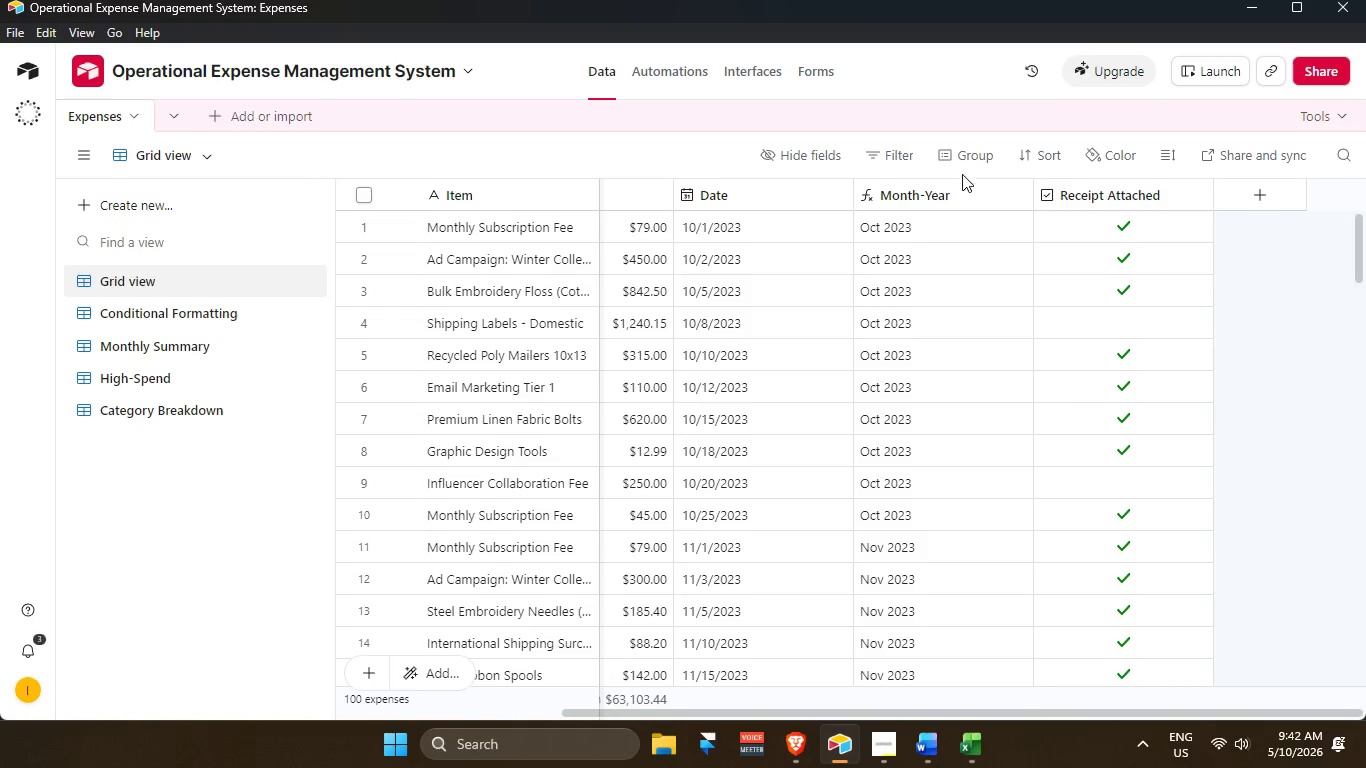 
scroll: coordinate [941, 256], scroll_direction: up, amount: 3.0
 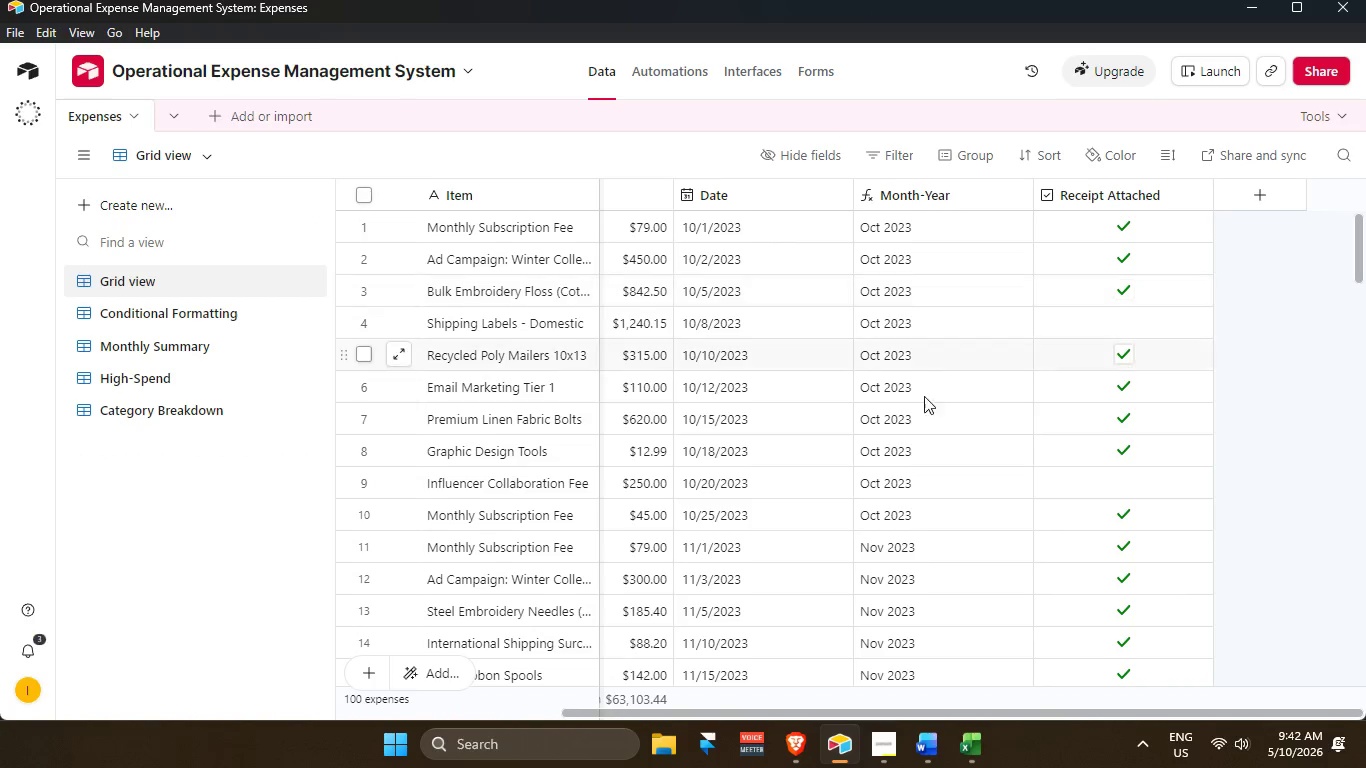 
scroll: coordinate [997, 555], scroll_direction: down, amount: 30.0
 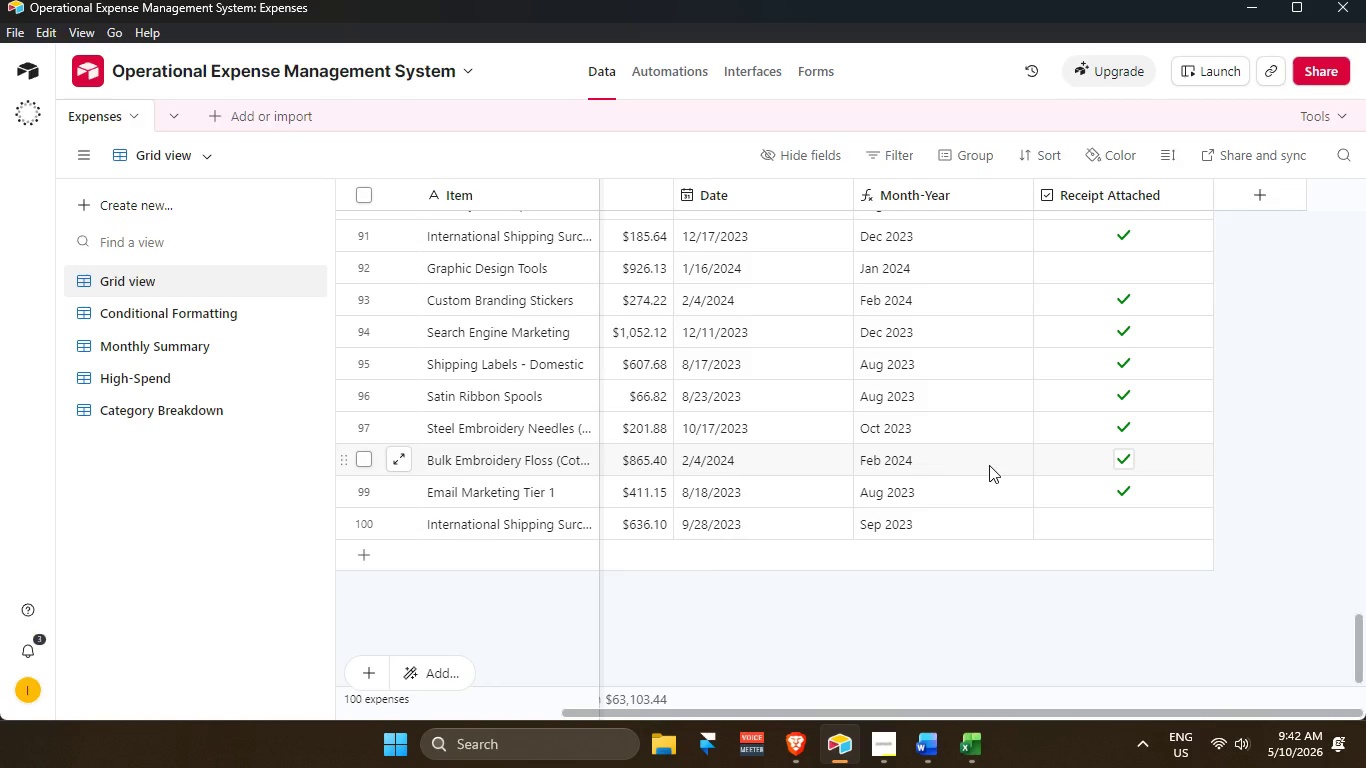 
scroll: coordinate [968, 335], scroll_direction: up, amount: 40.0
 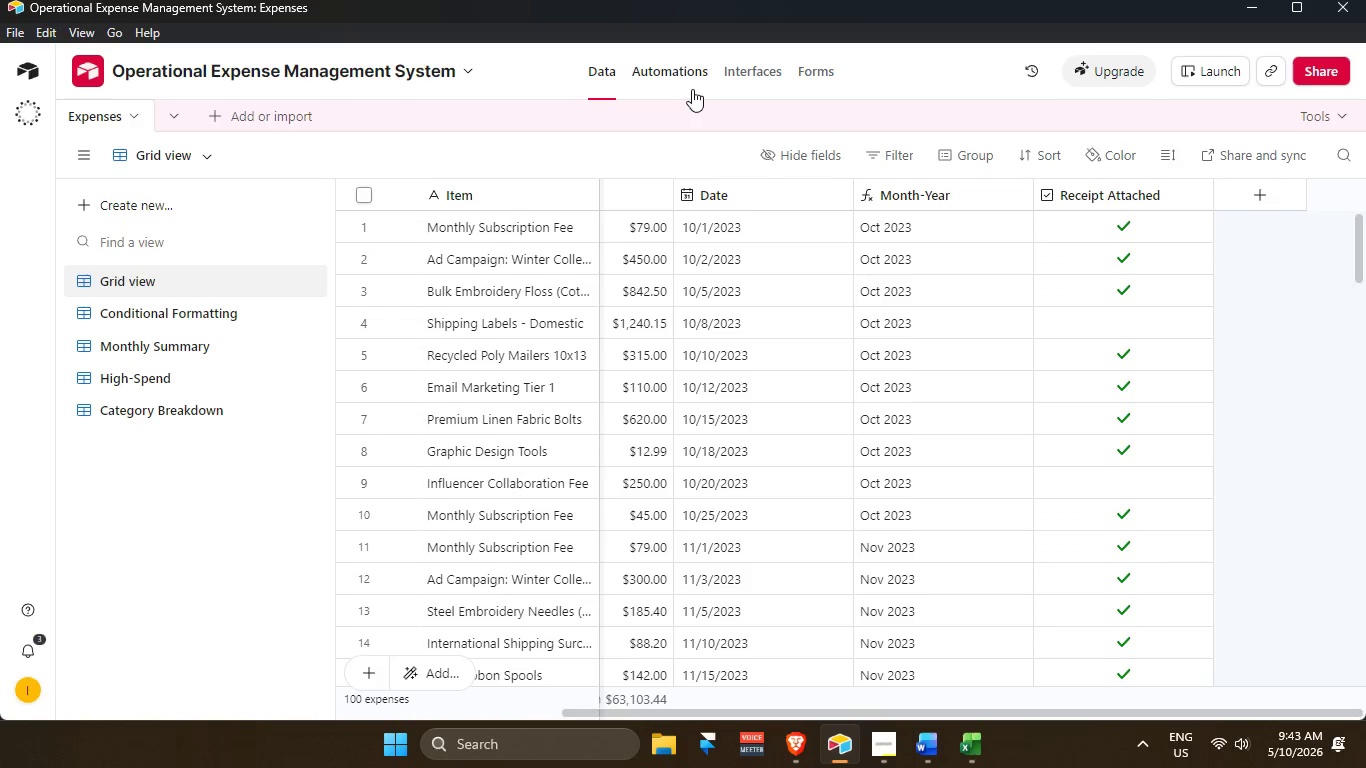 
left_click([694, 69])
 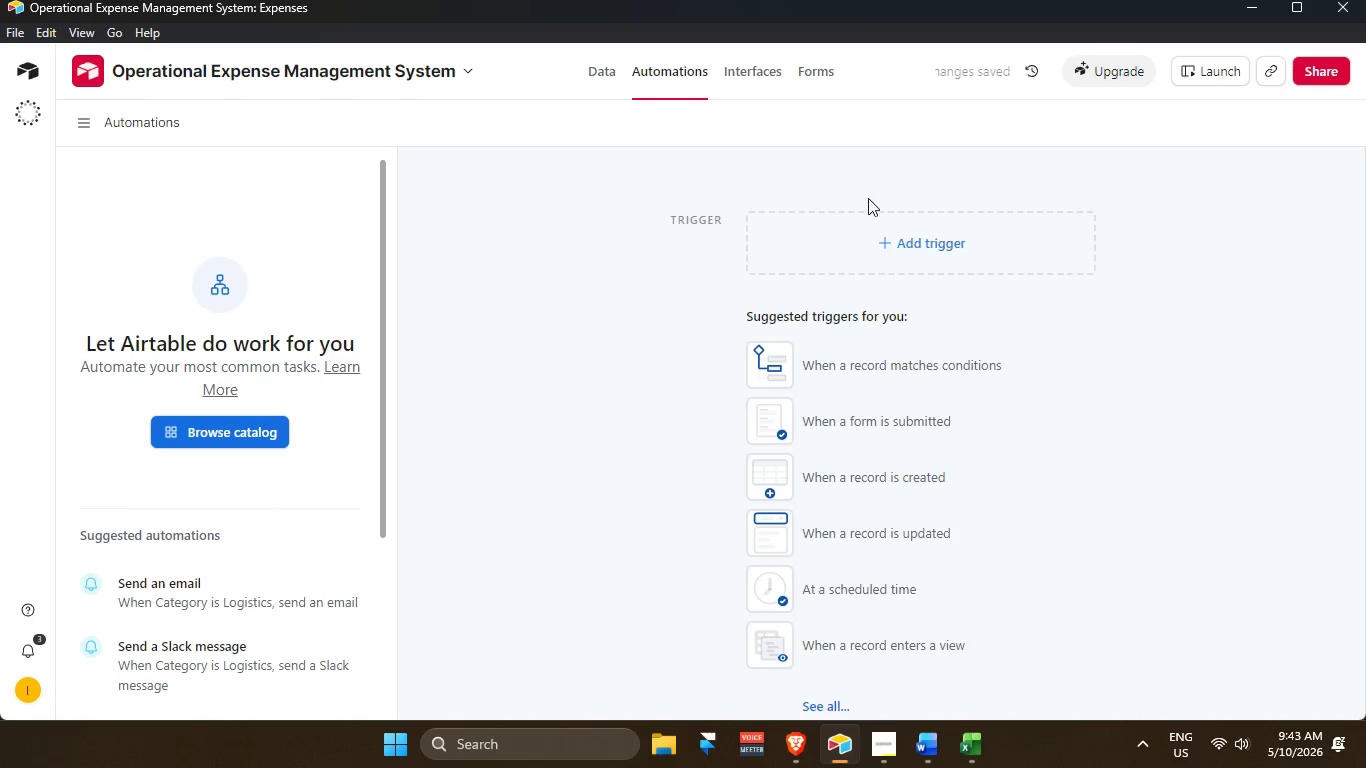 
left_click([765, 68])
 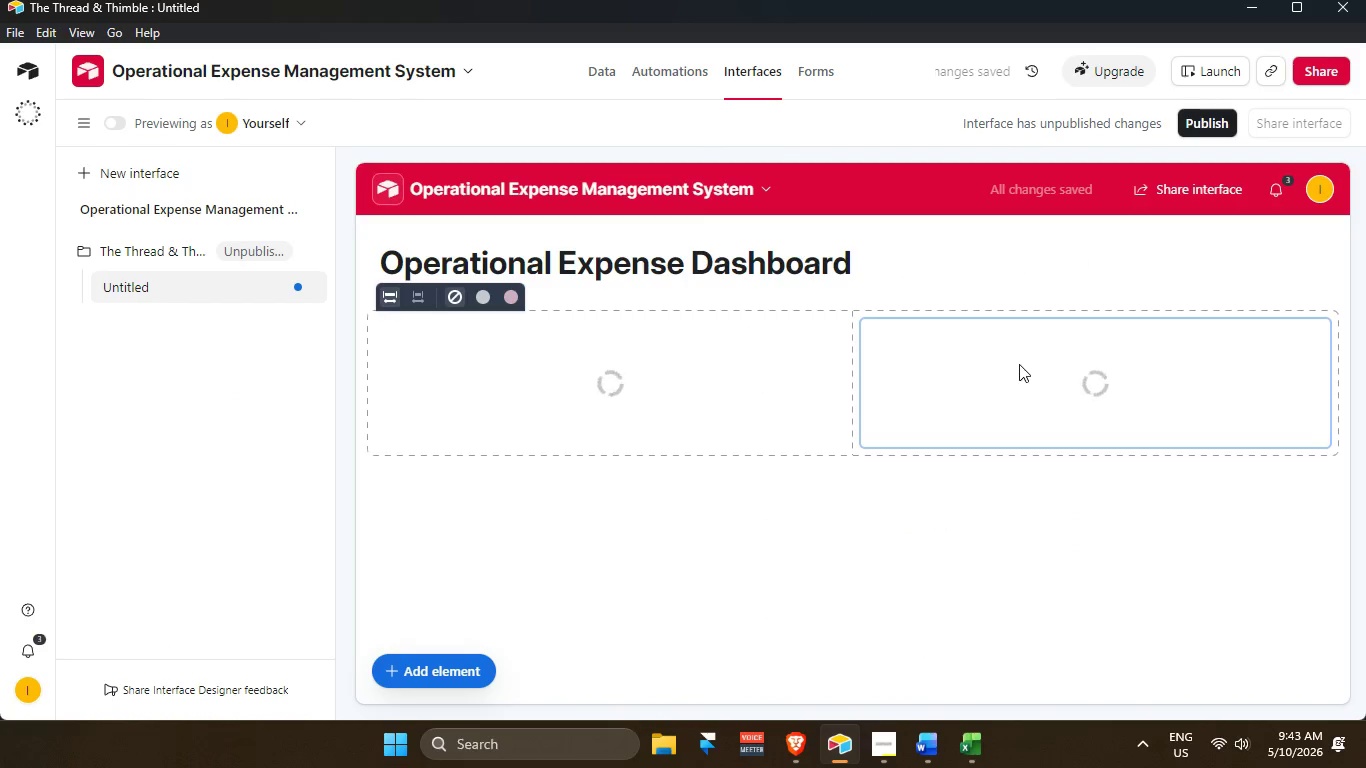 
left_click([1012, 359])
 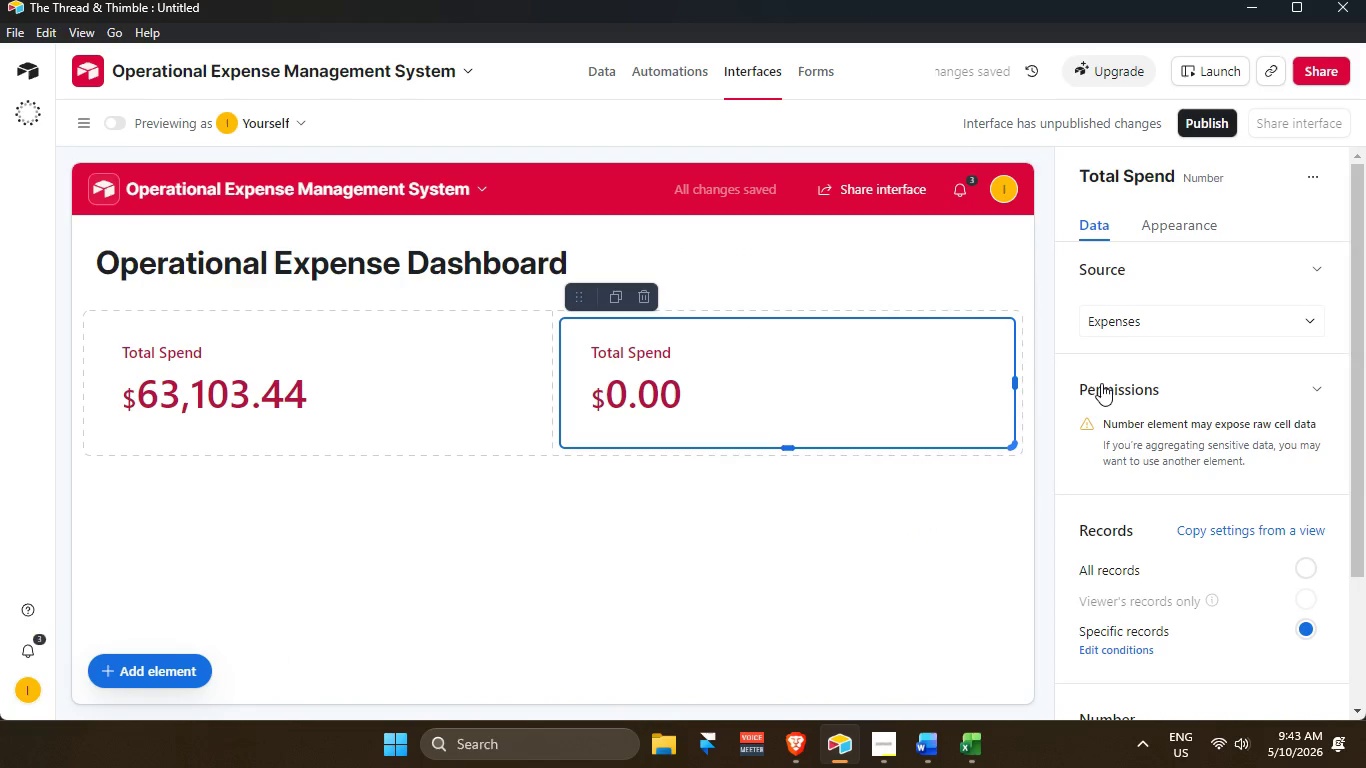 
scroll: coordinate [1184, 501], scroll_direction: down, amount: 7.0
 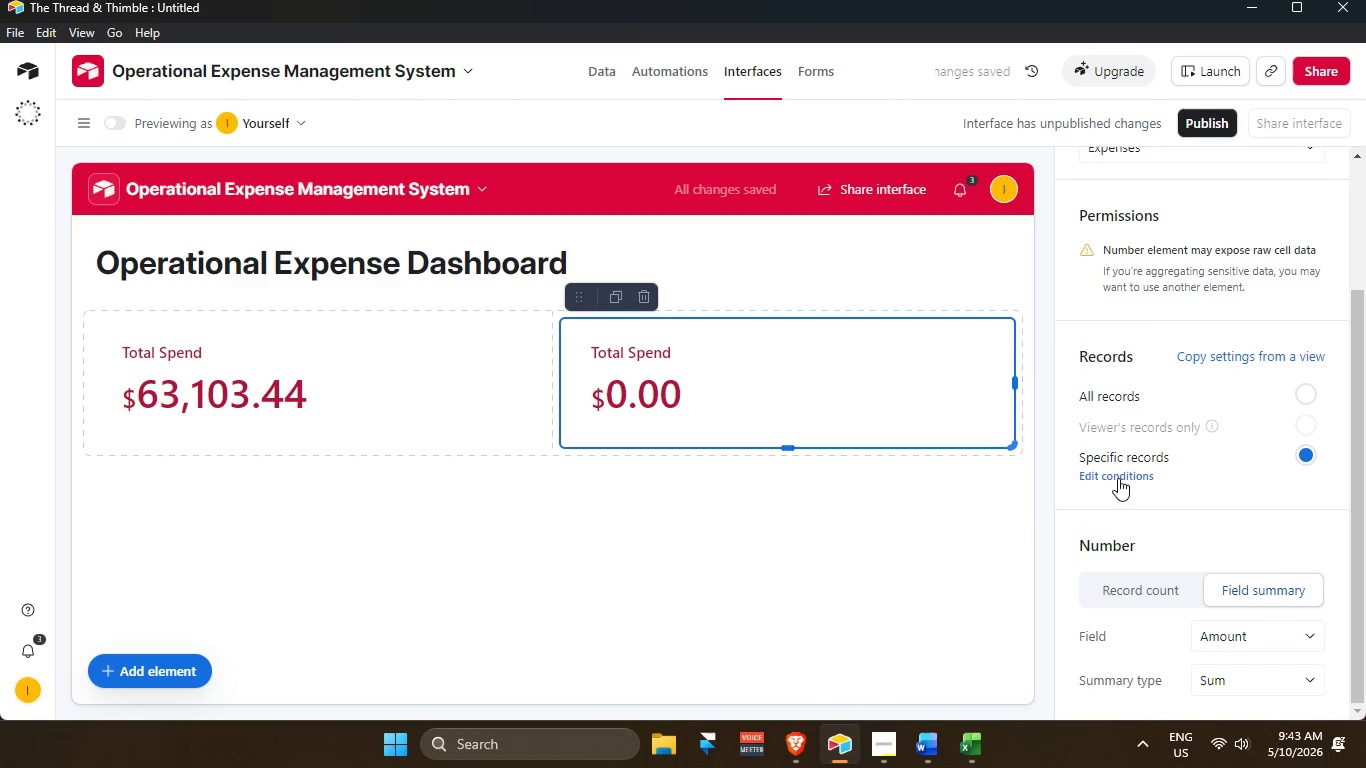 
left_click([1117, 475])
 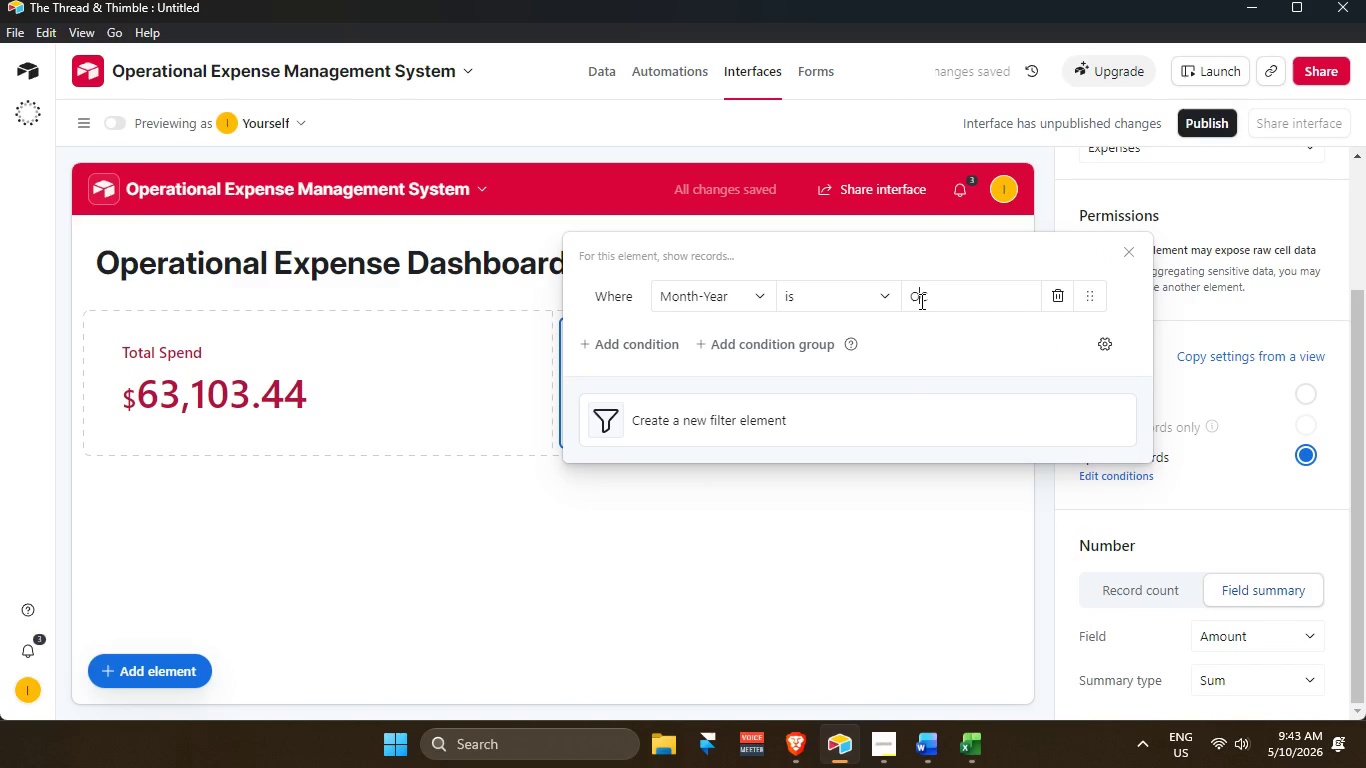 
double_click([943, 301])
 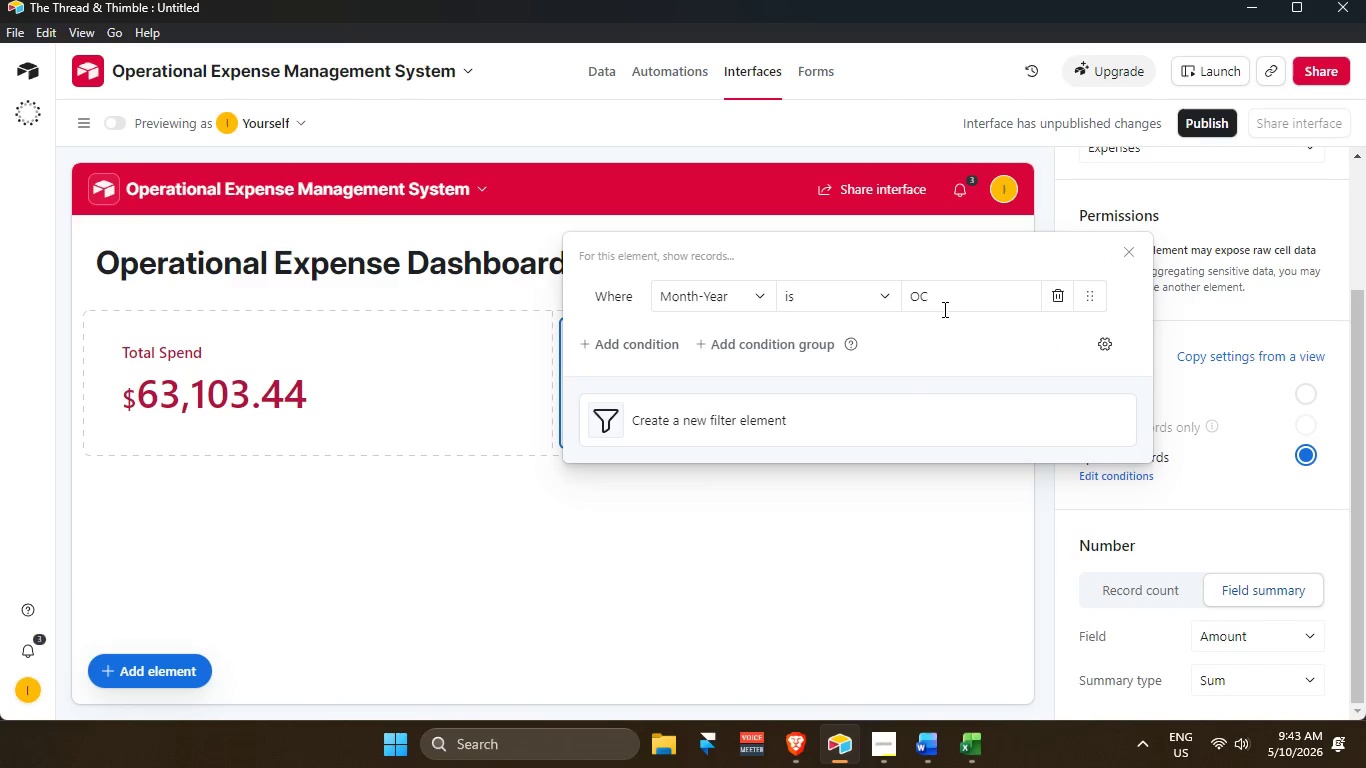 
key(Backspace)
key(Backspace)
key(Backspace)
type(Dec 2023)
 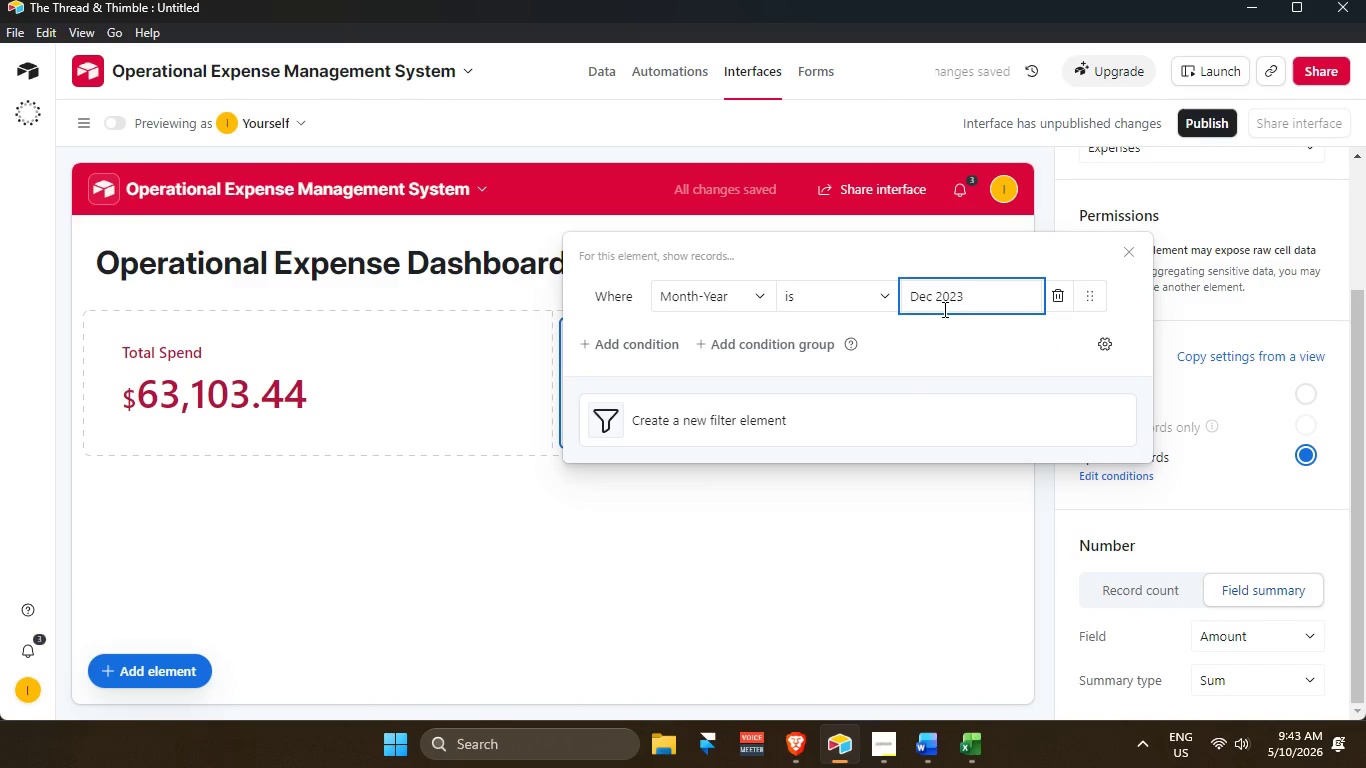 
left_click([879, 249])
 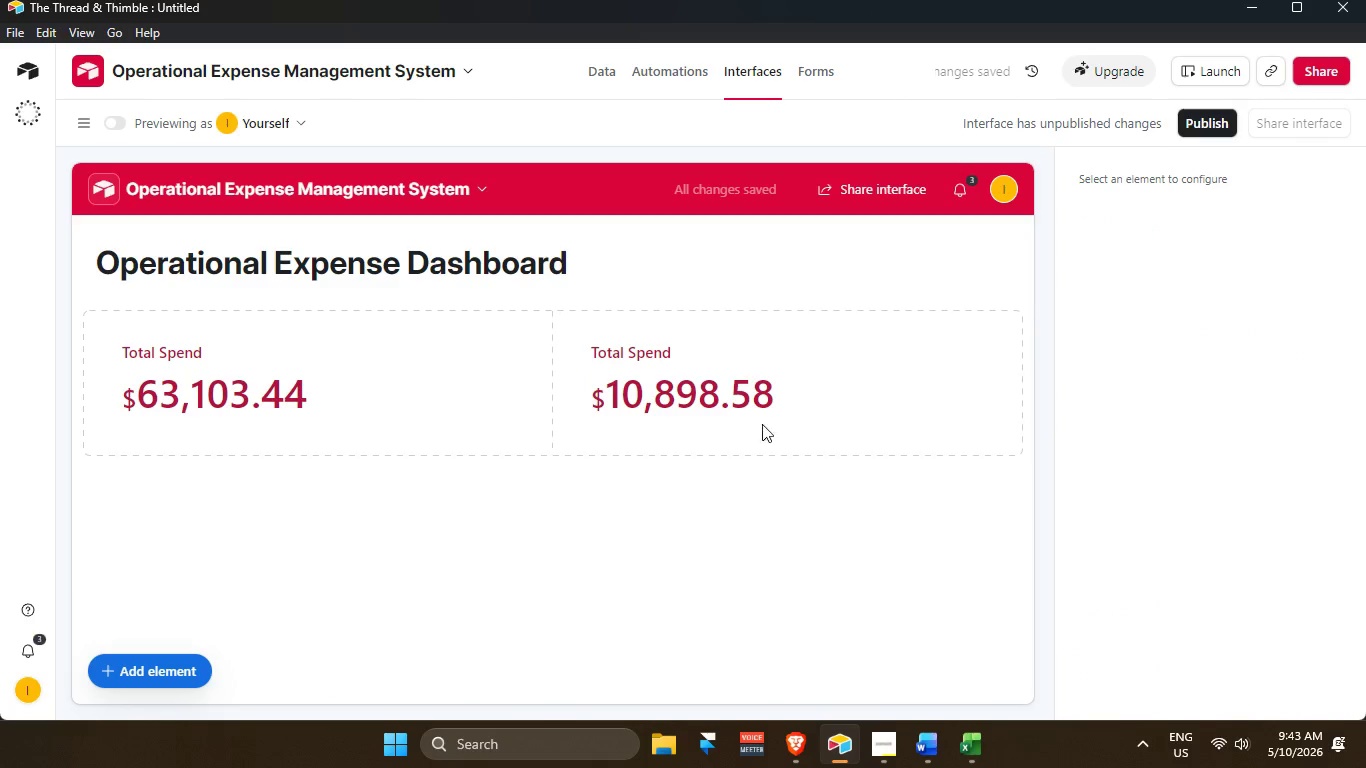 
left_click([749, 375])
 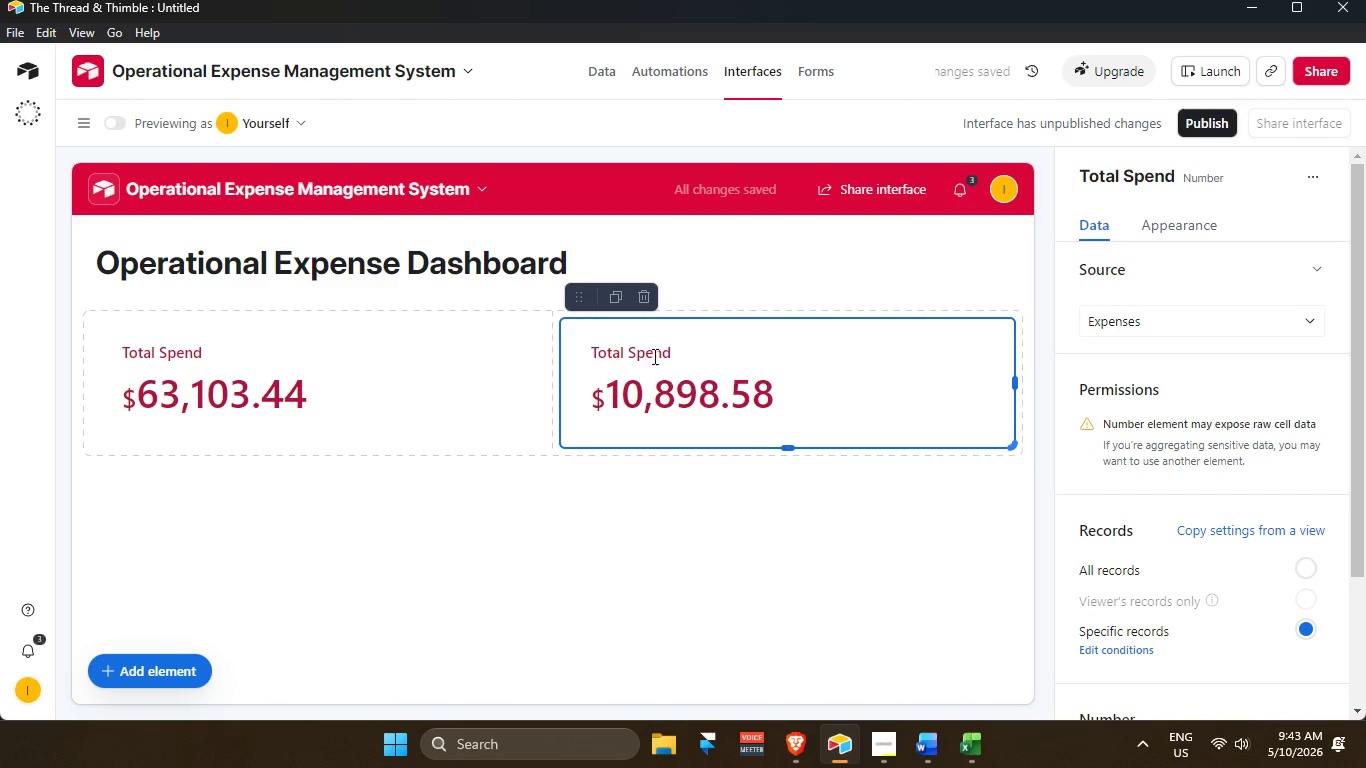 
scroll: coordinate [1216, 350], scroll_direction: up, amount: 1.0
 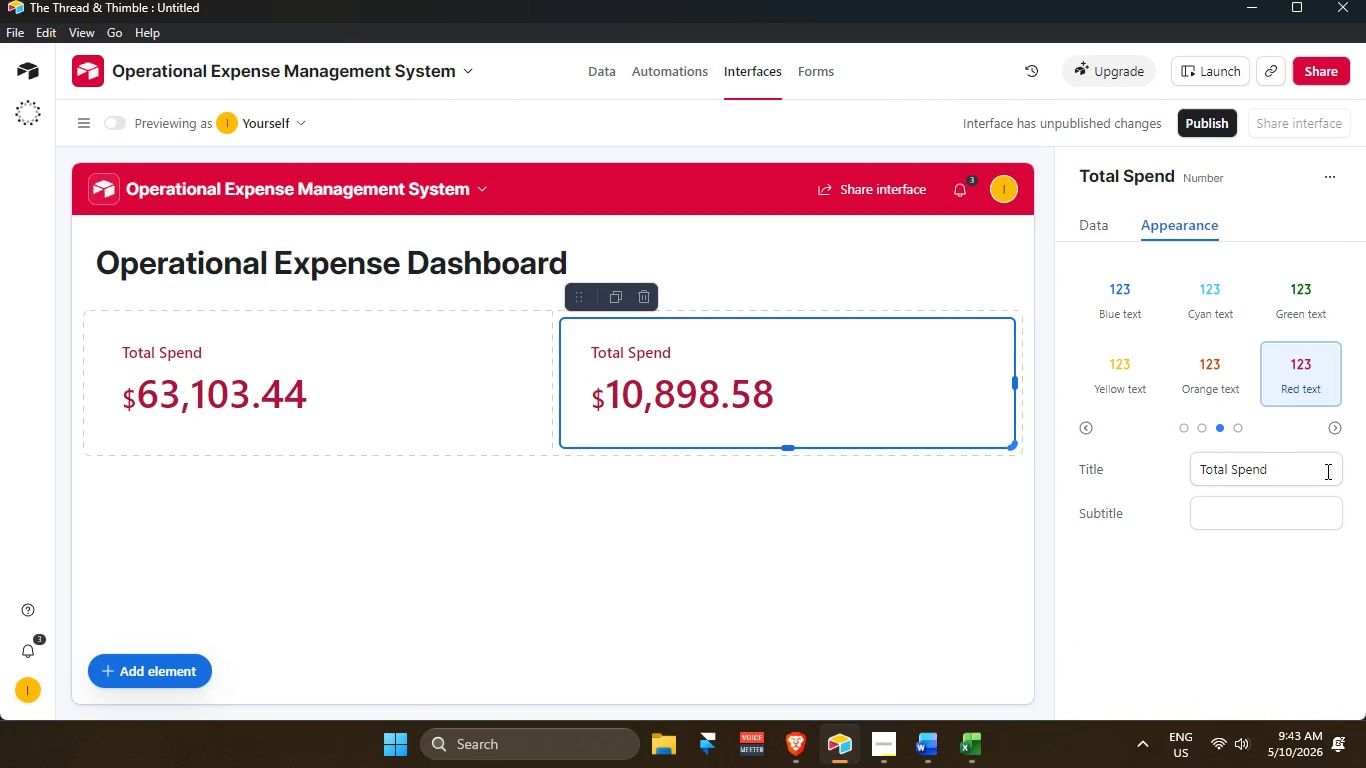 
left_click_drag(start_coordinate=[1306, 452], to_coordinate=[1187, 465])
 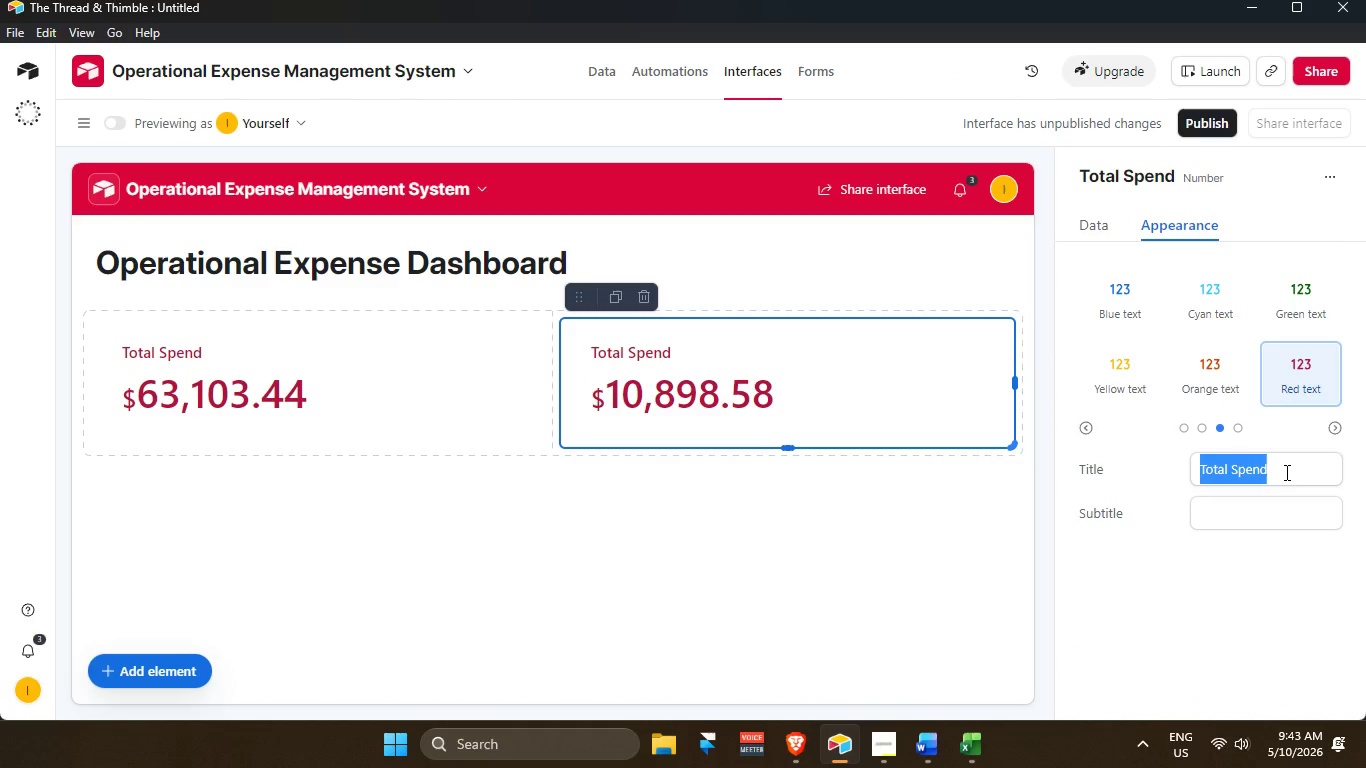 
left_click([1284, 472])
 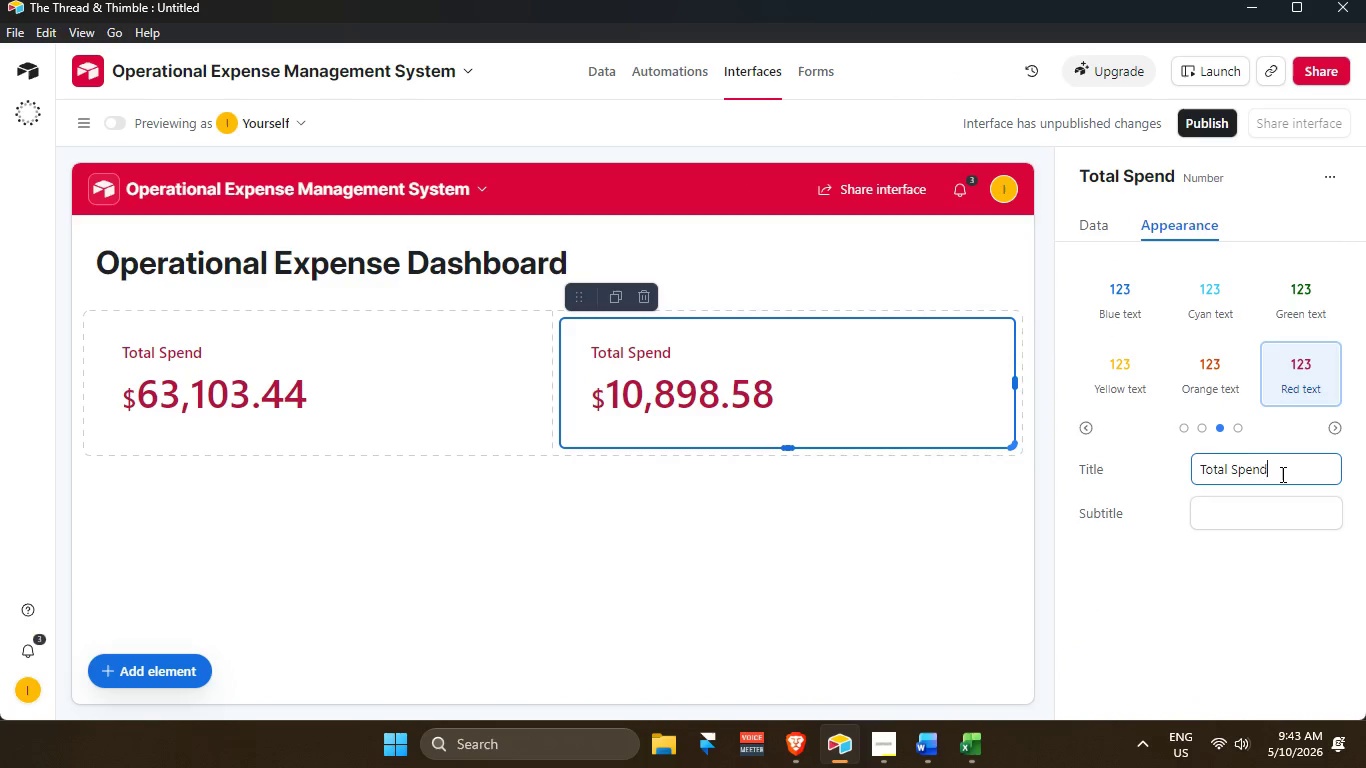 
type( This Mpnth)
key(Backspace)
key(Backspace)
key(Backspace)
key(Backspace)
type(onth)
 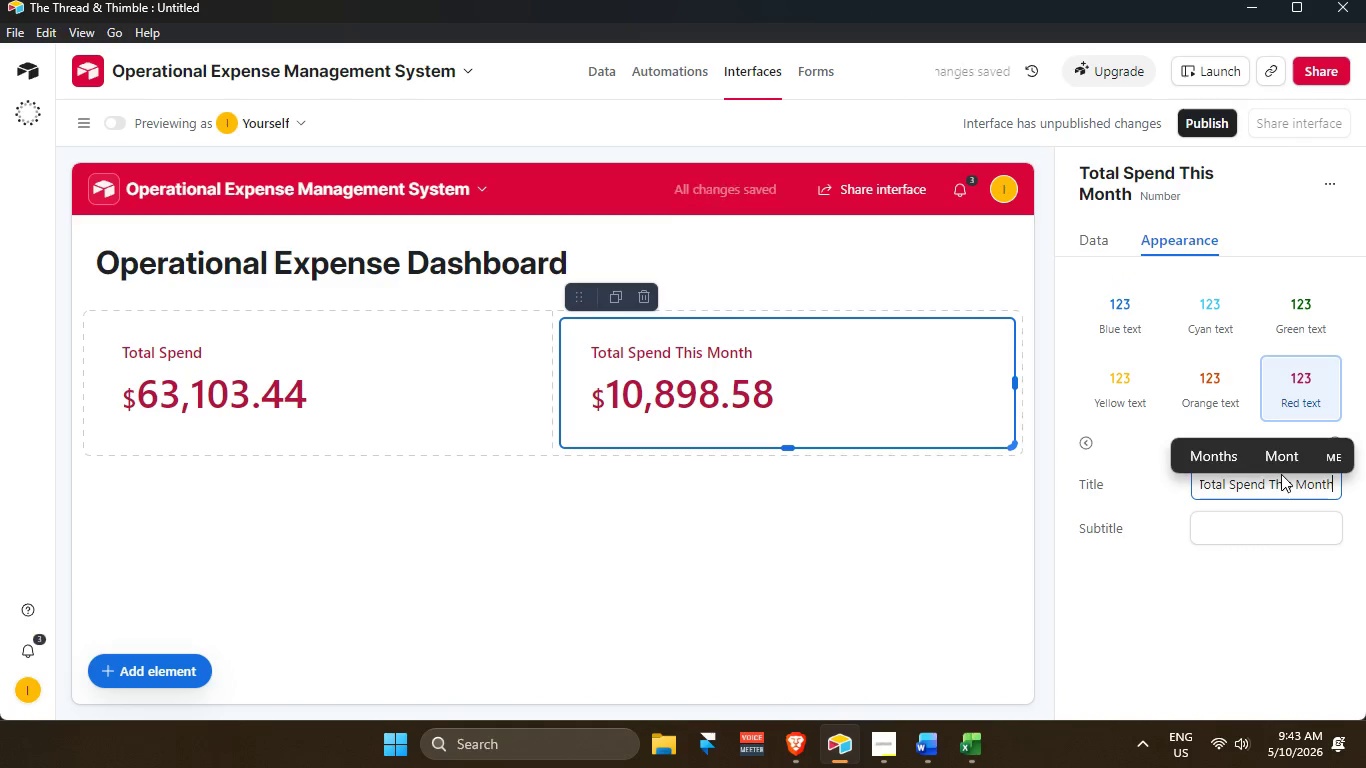 
left_click([1244, 623])
 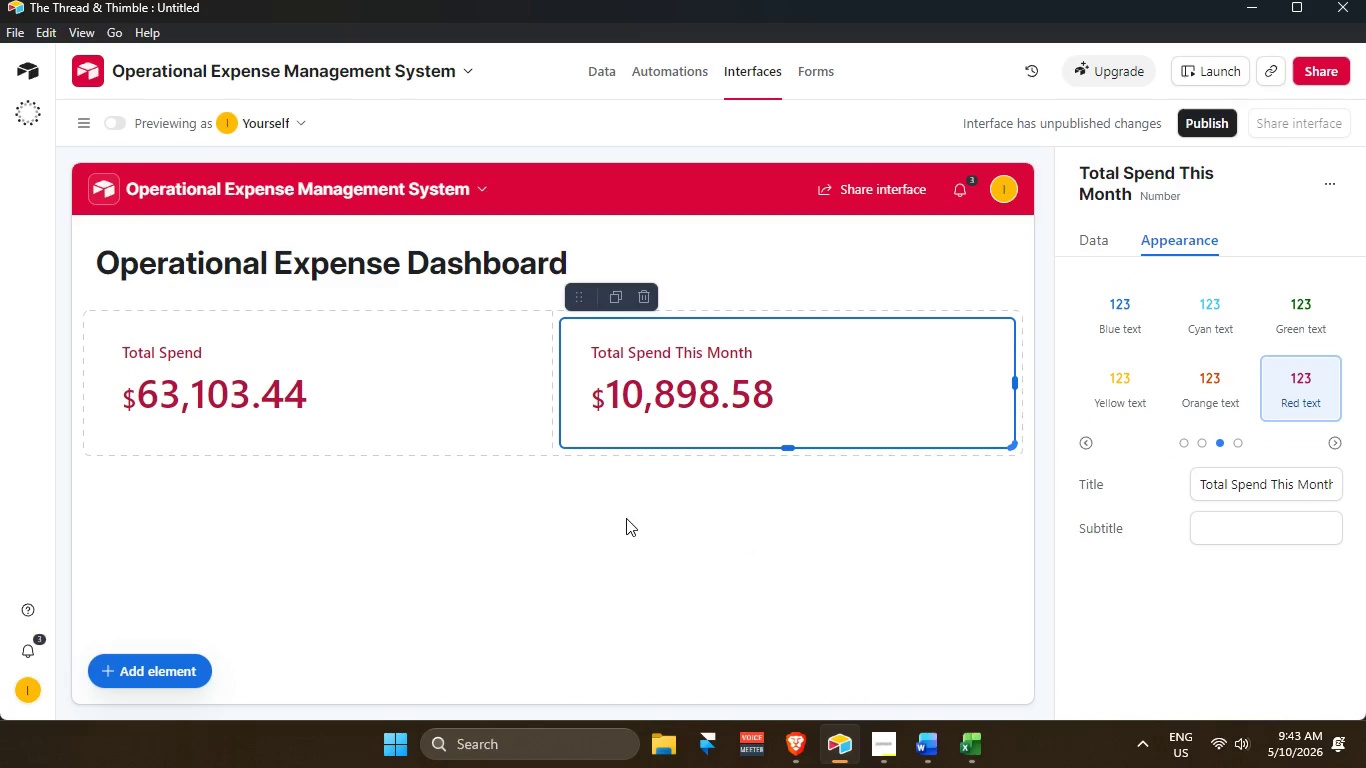 
wait(9.55)
 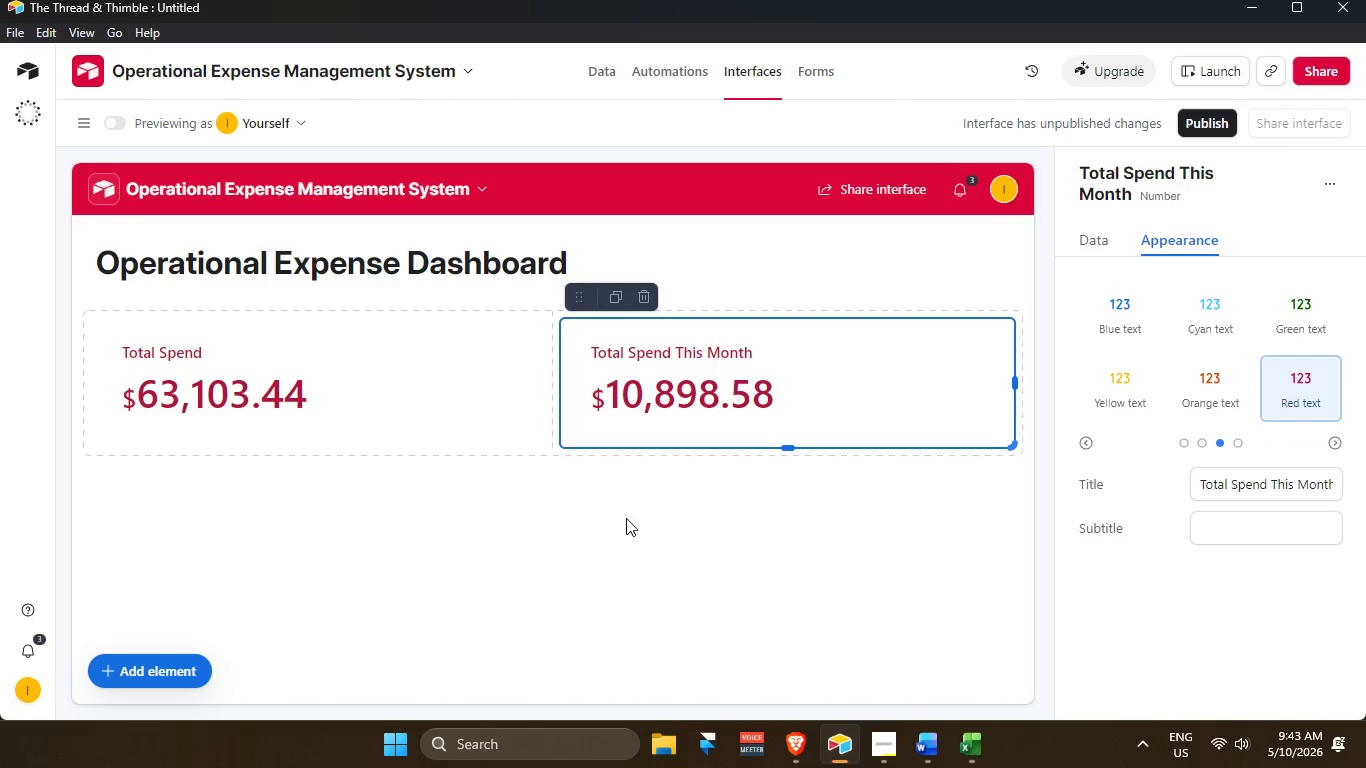 
left_click_drag(start_coordinate=[1232, 480], to_coordinate=[968, 487])
 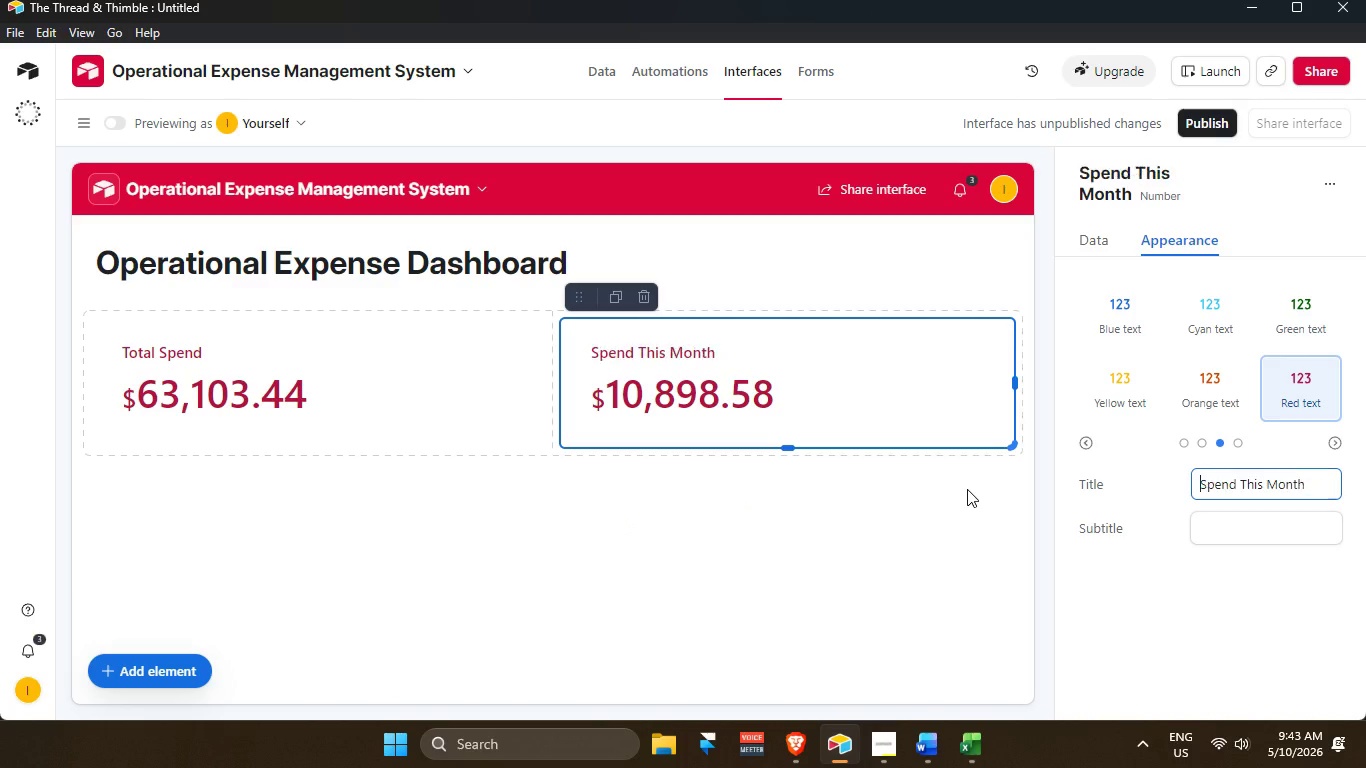 
key(Backspace)
 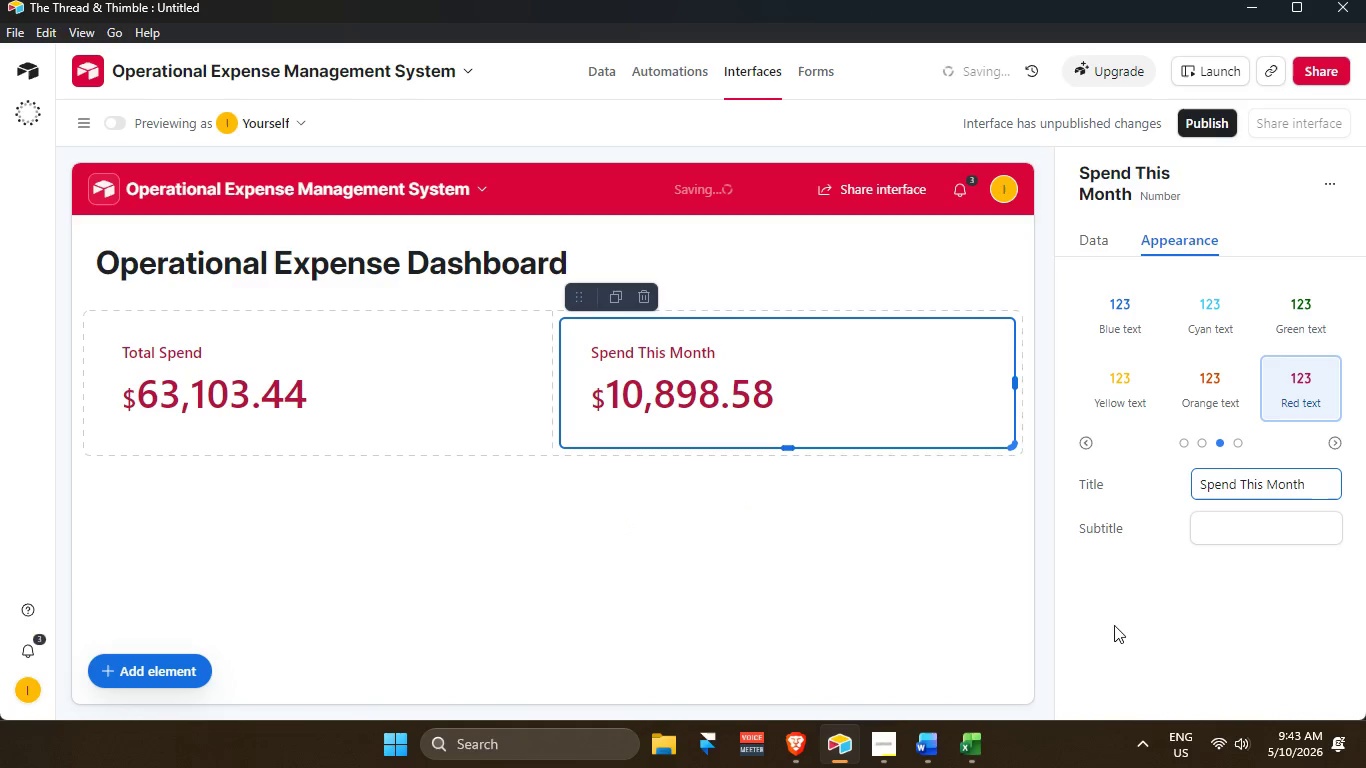 
left_click([1226, 643])
 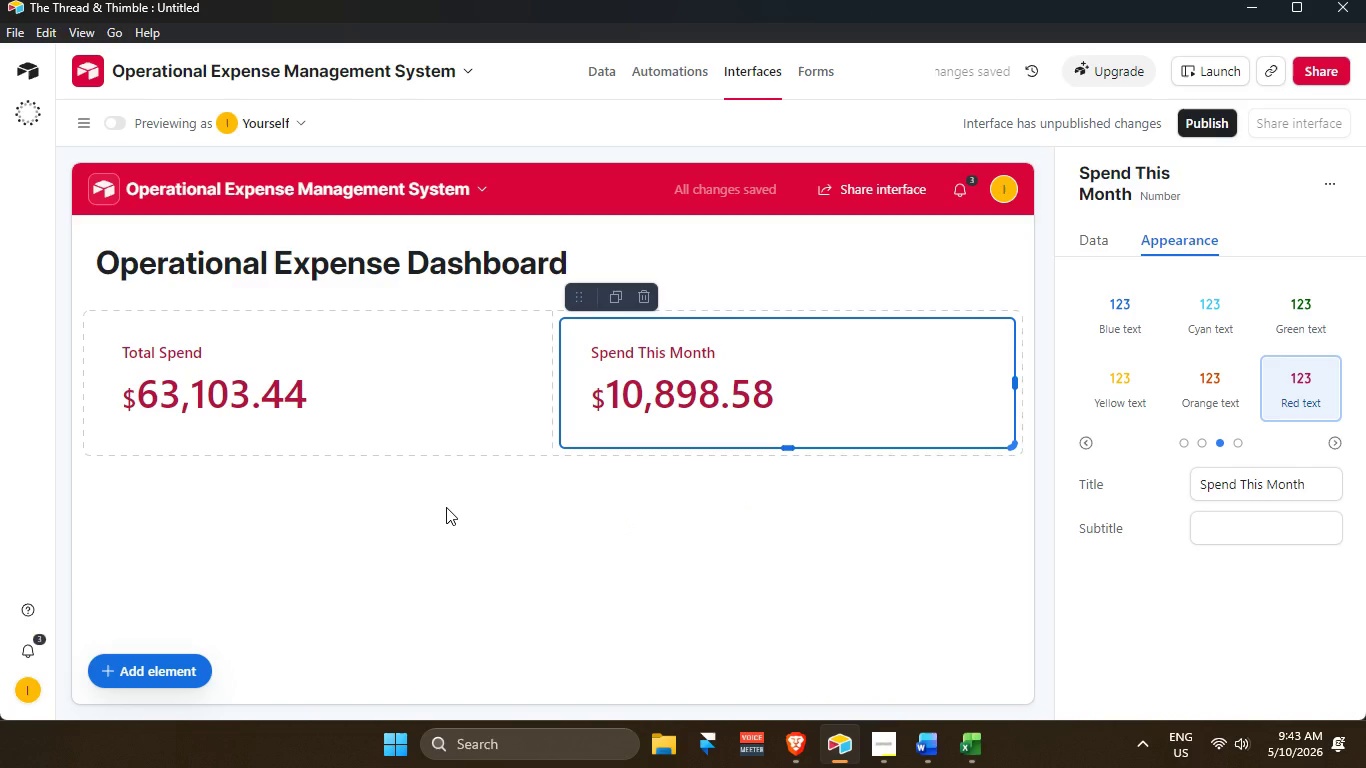 
left_click([446, 507])
 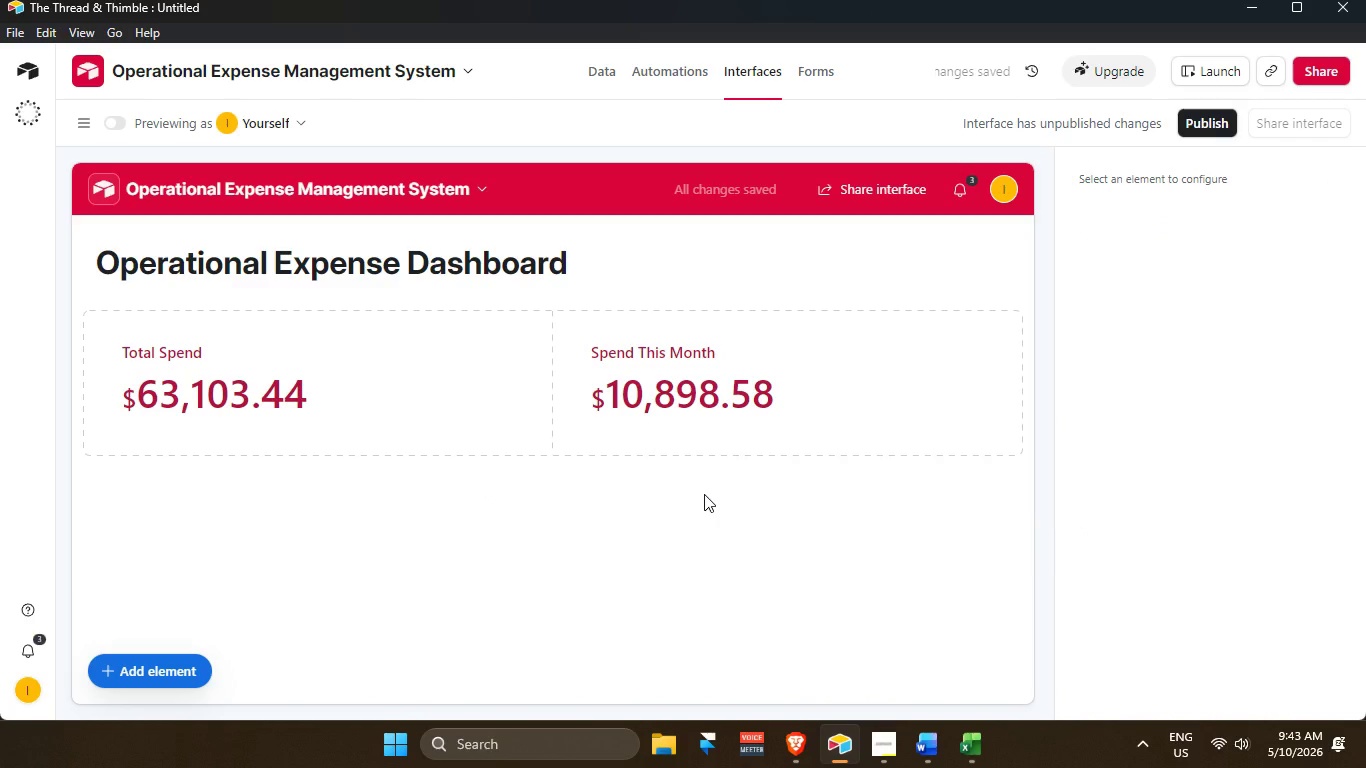 
scroll: coordinate [704, 494], scroll_direction: up, amount: 3.0
 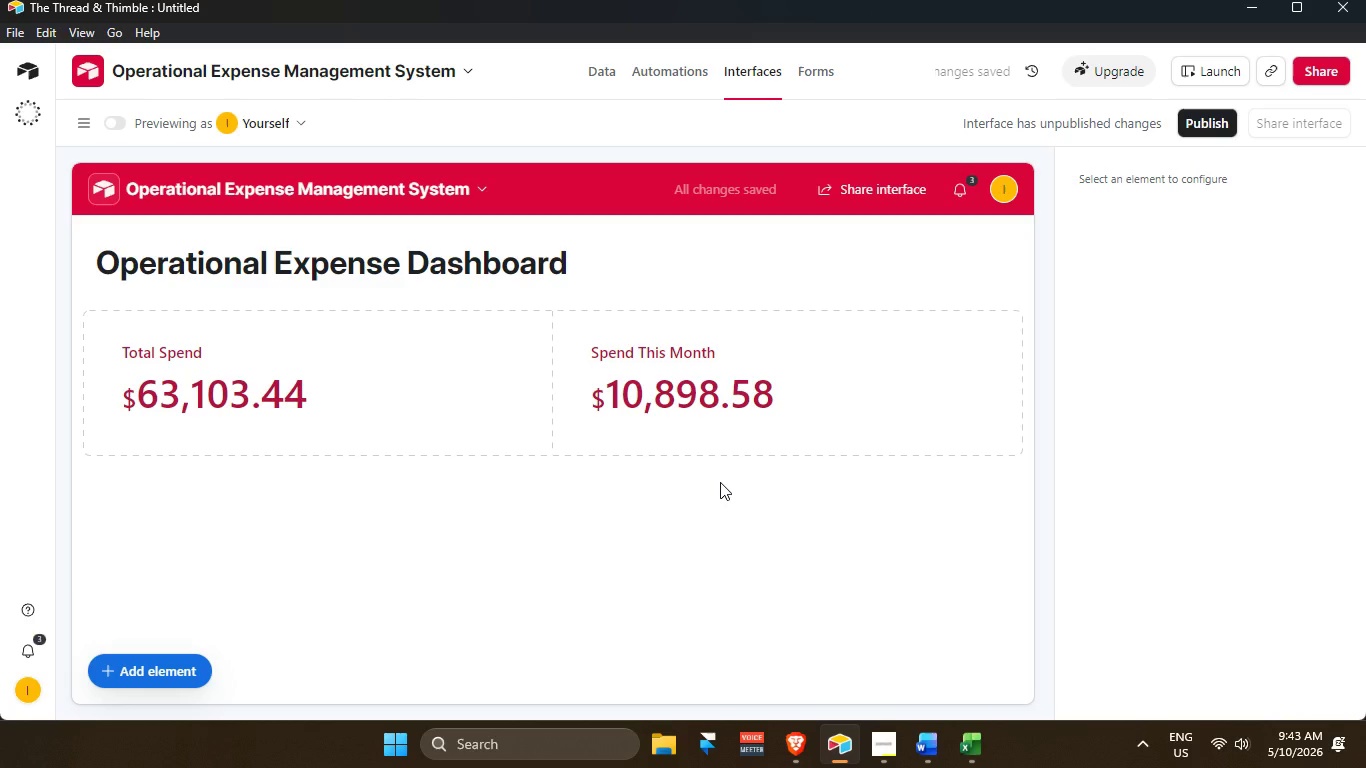 
scroll: coordinate [720, 482], scroll_direction: down, amount: 2.0
 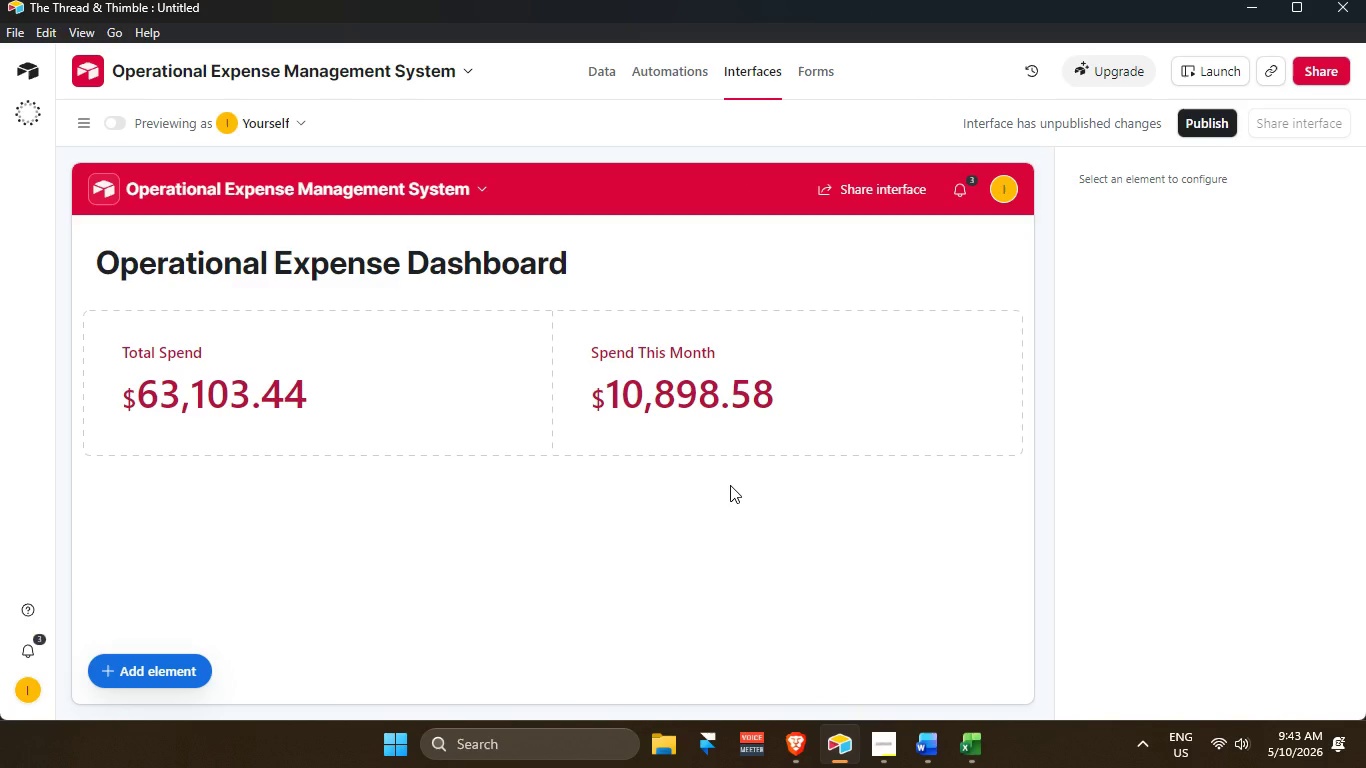 
wait(6.11)
 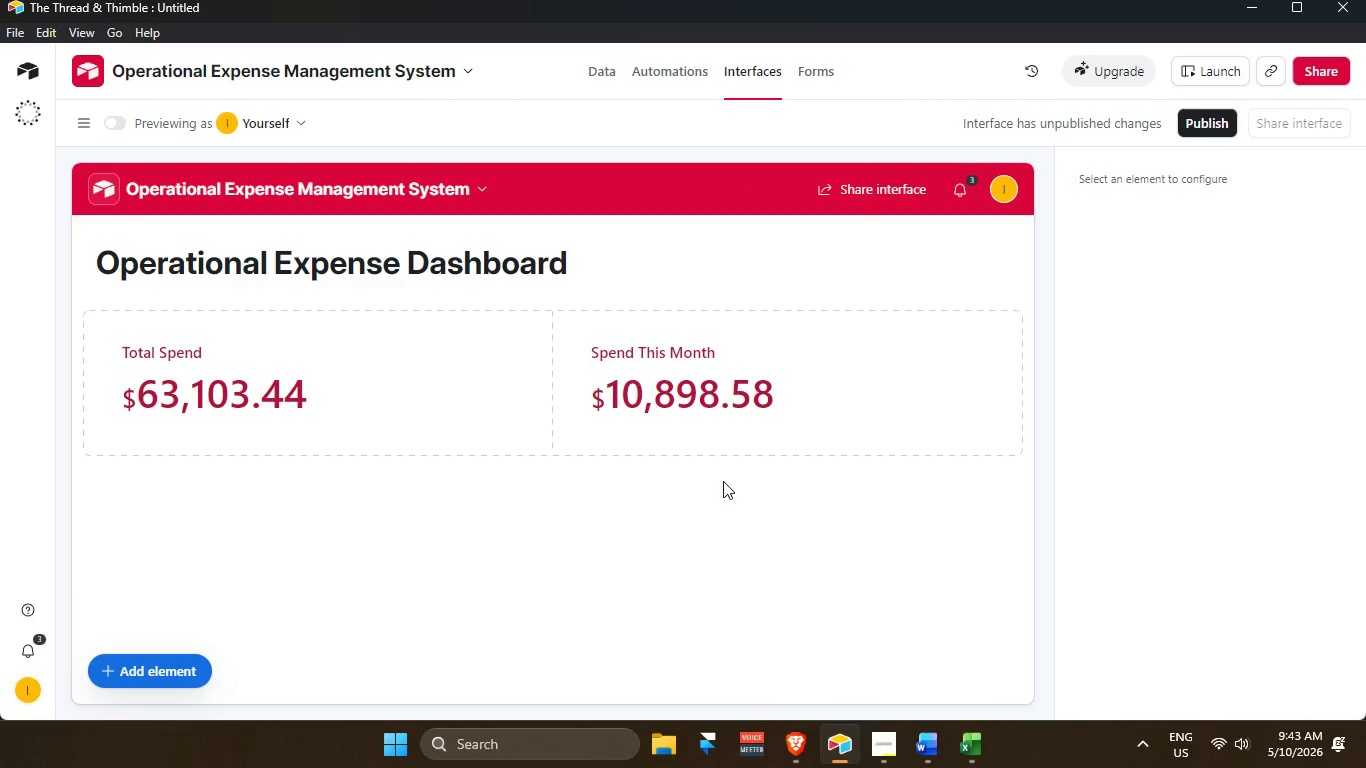 
left_click([177, 679])
 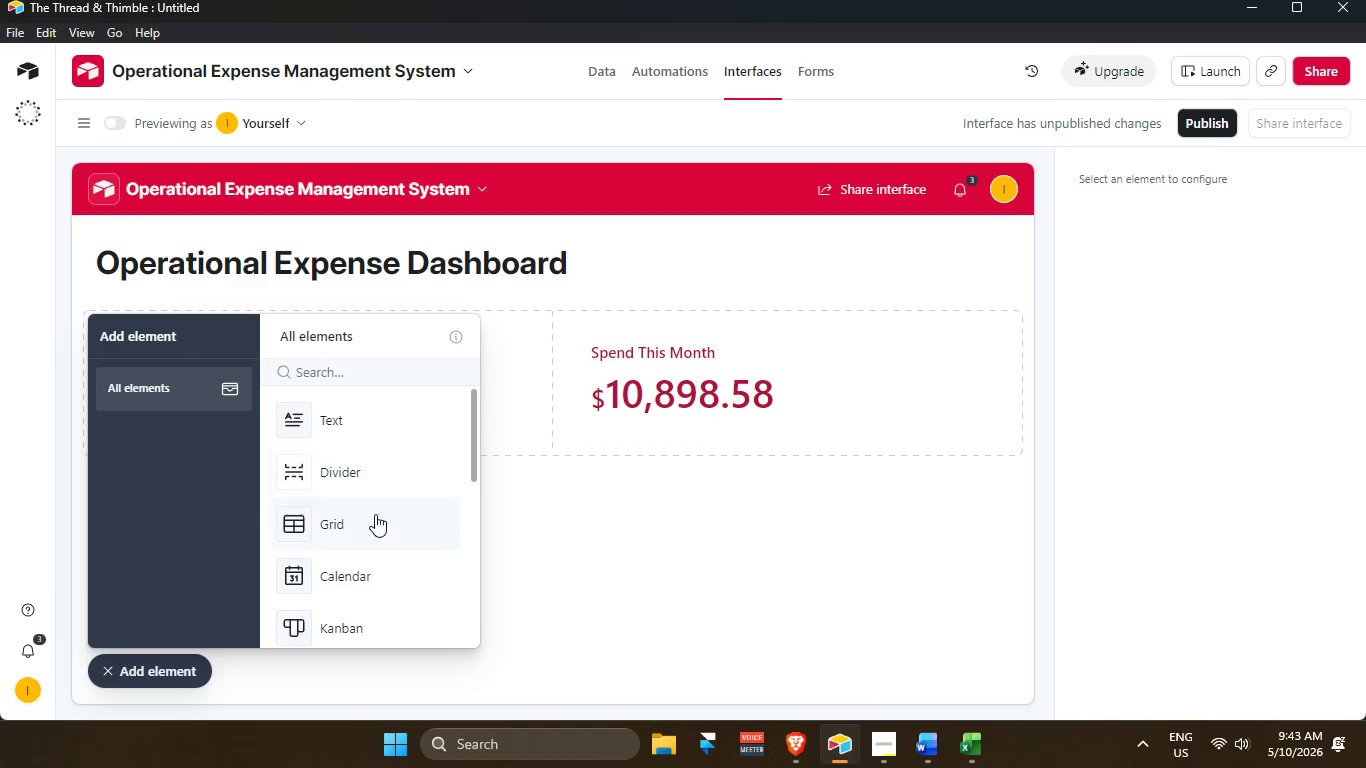 
scroll: coordinate [346, 584], scroll_direction: down, amount: 4.0
 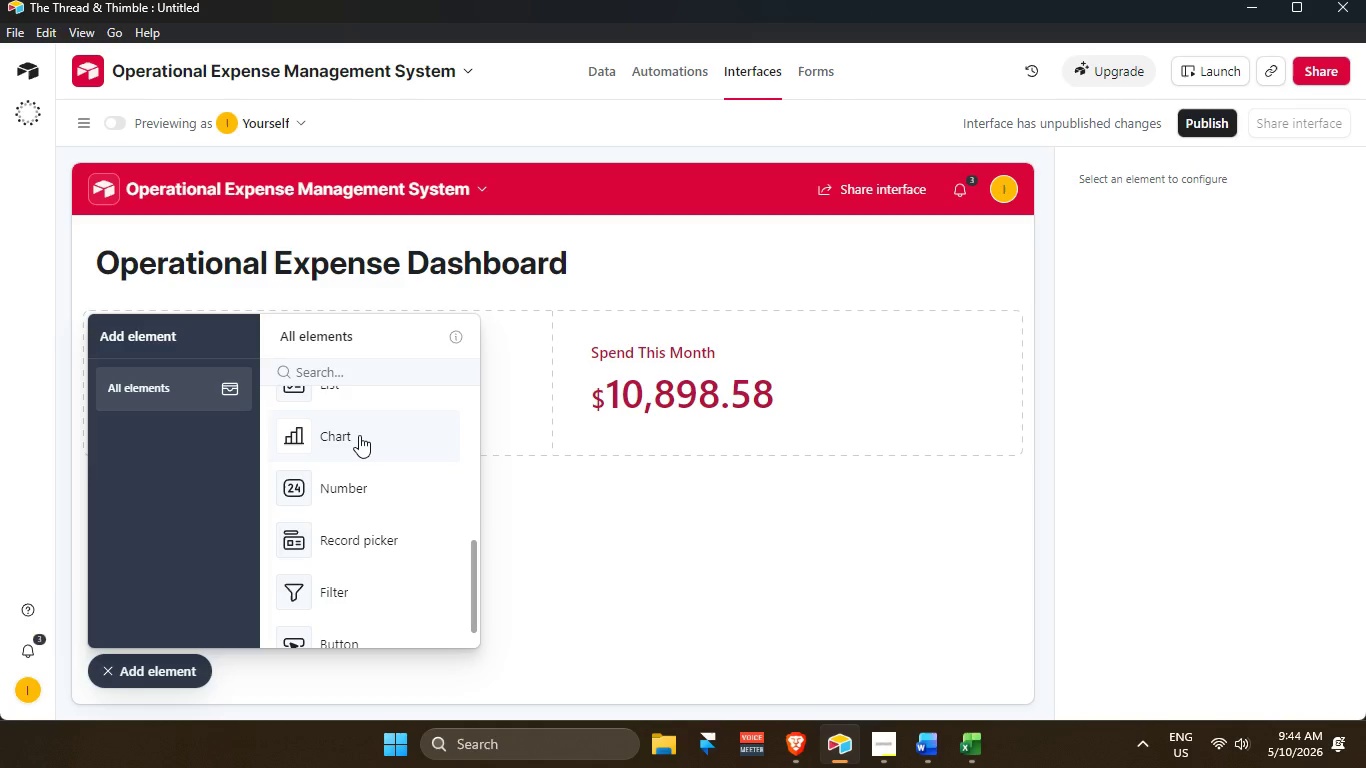 
left_click([359, 435])
 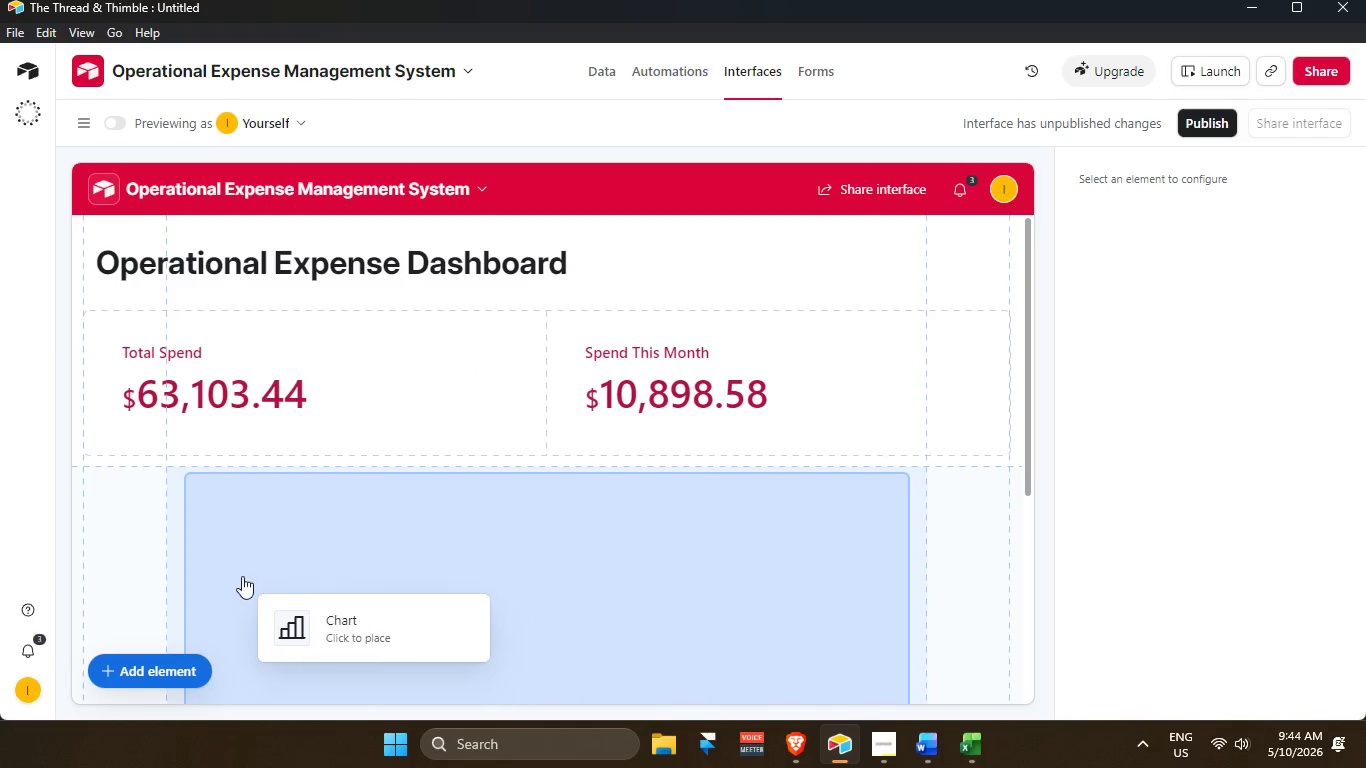 
left_click([235, 571])
 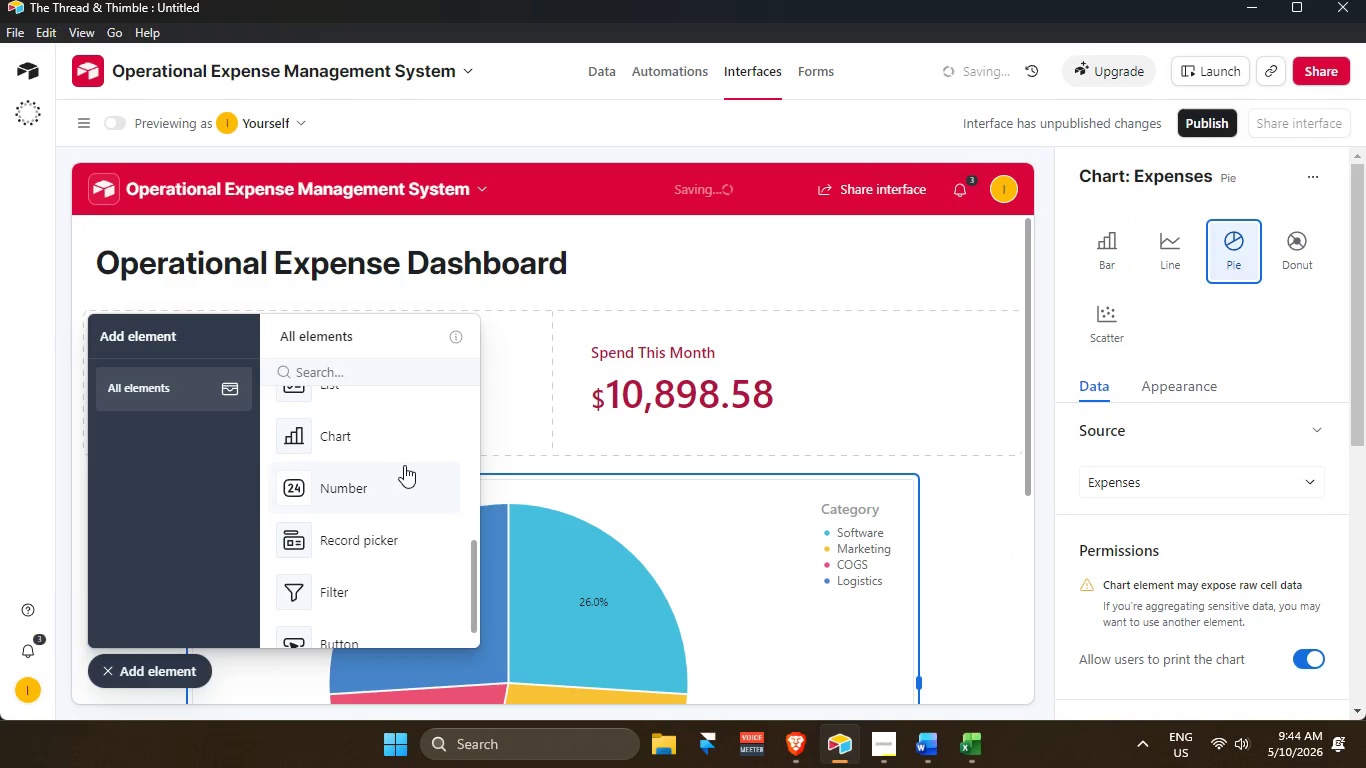 
left_click([163, 682])
 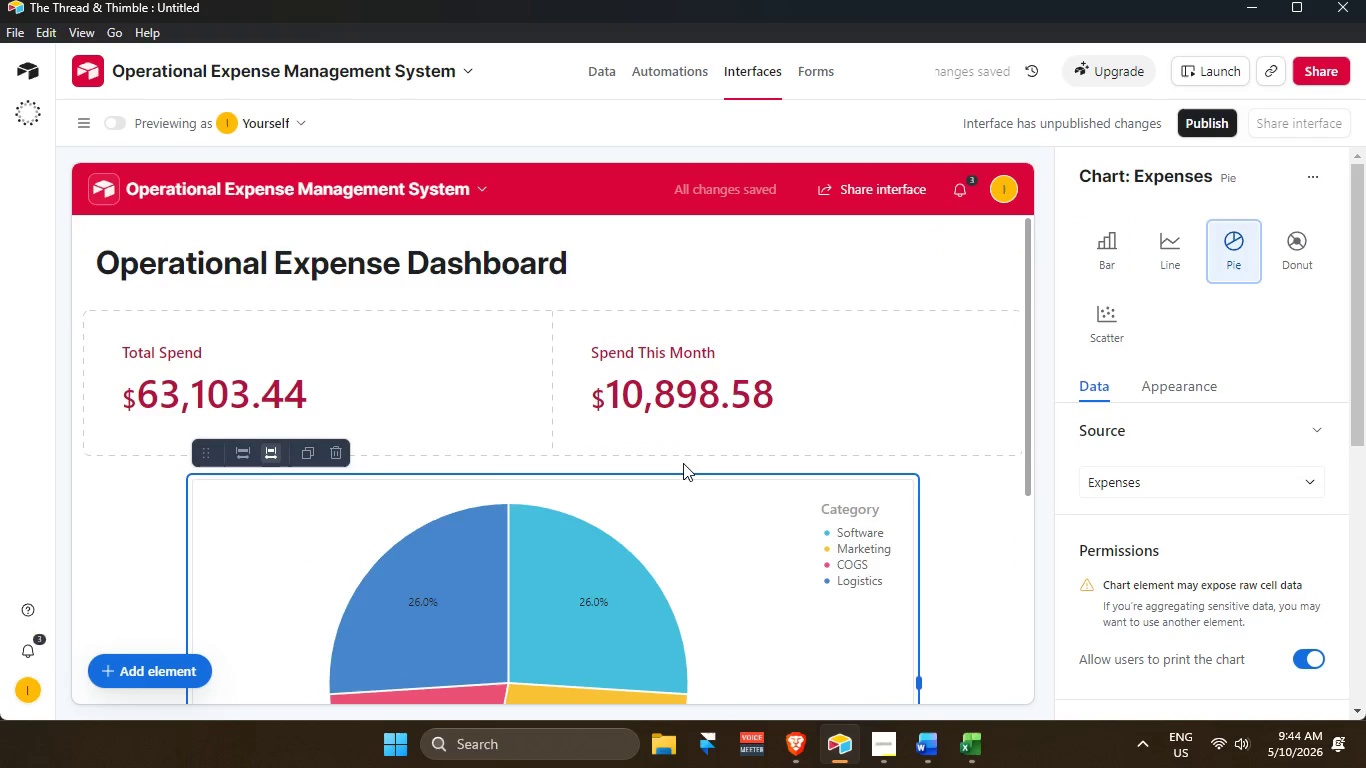 
scroll: coordinate [679, 465], scroll_direction: down, amount: 3.0
 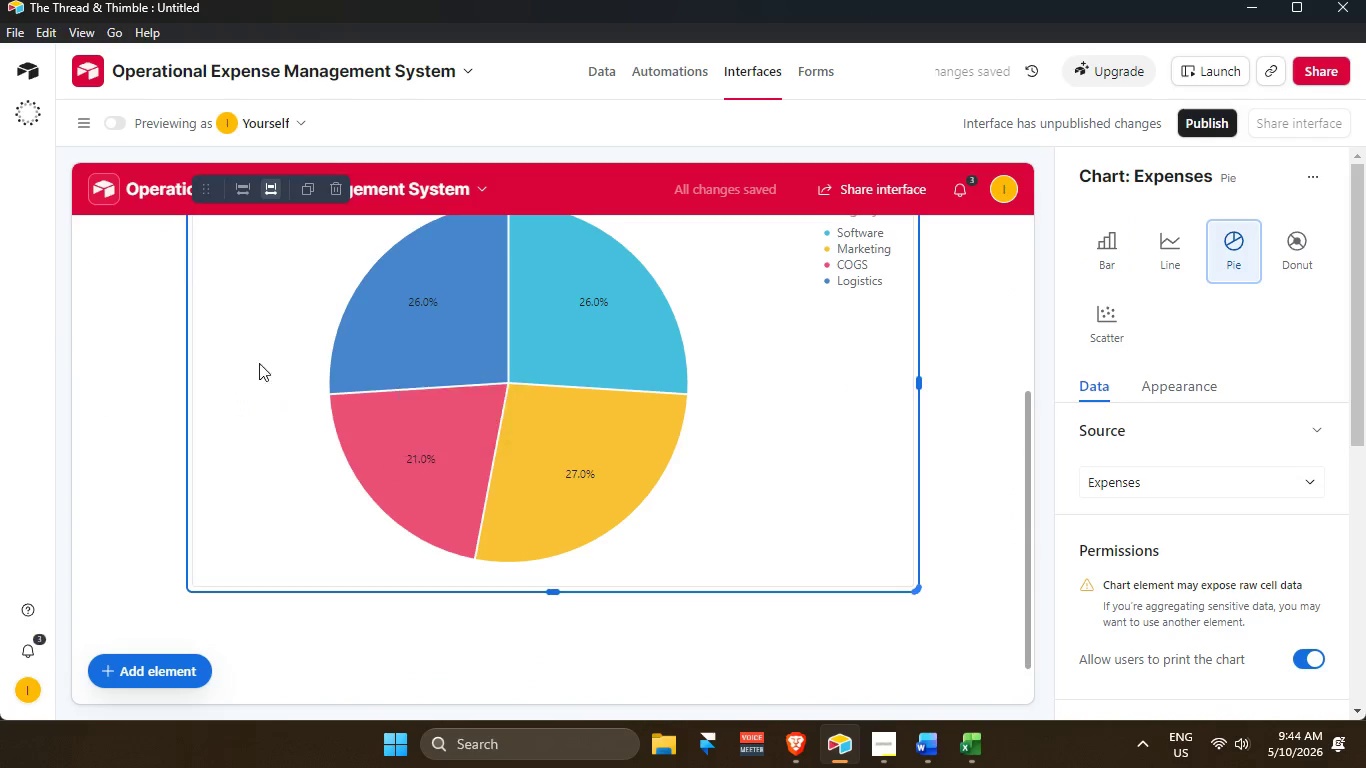 
left_click_drag(start_coordinate=[722, 350], to_coordinate=[571, 355])
 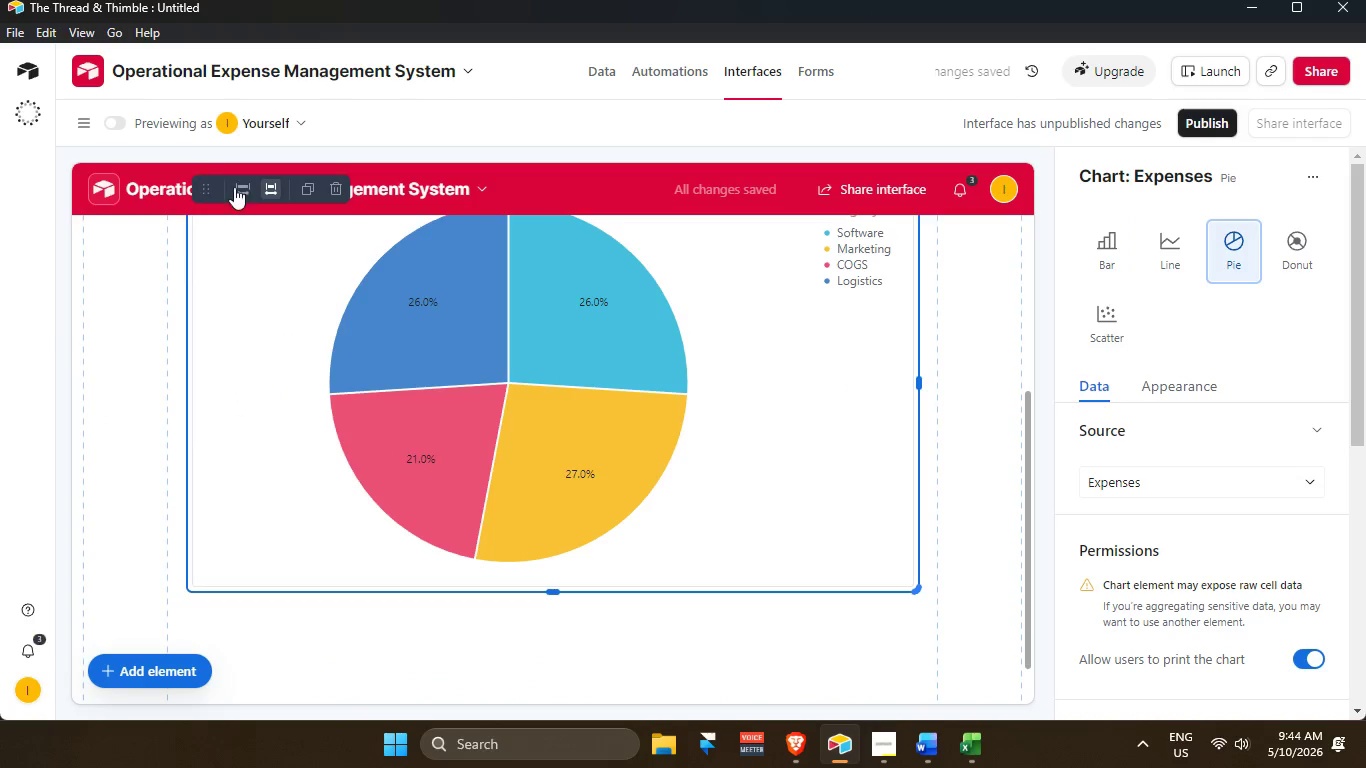 
left_click([239, 189])
 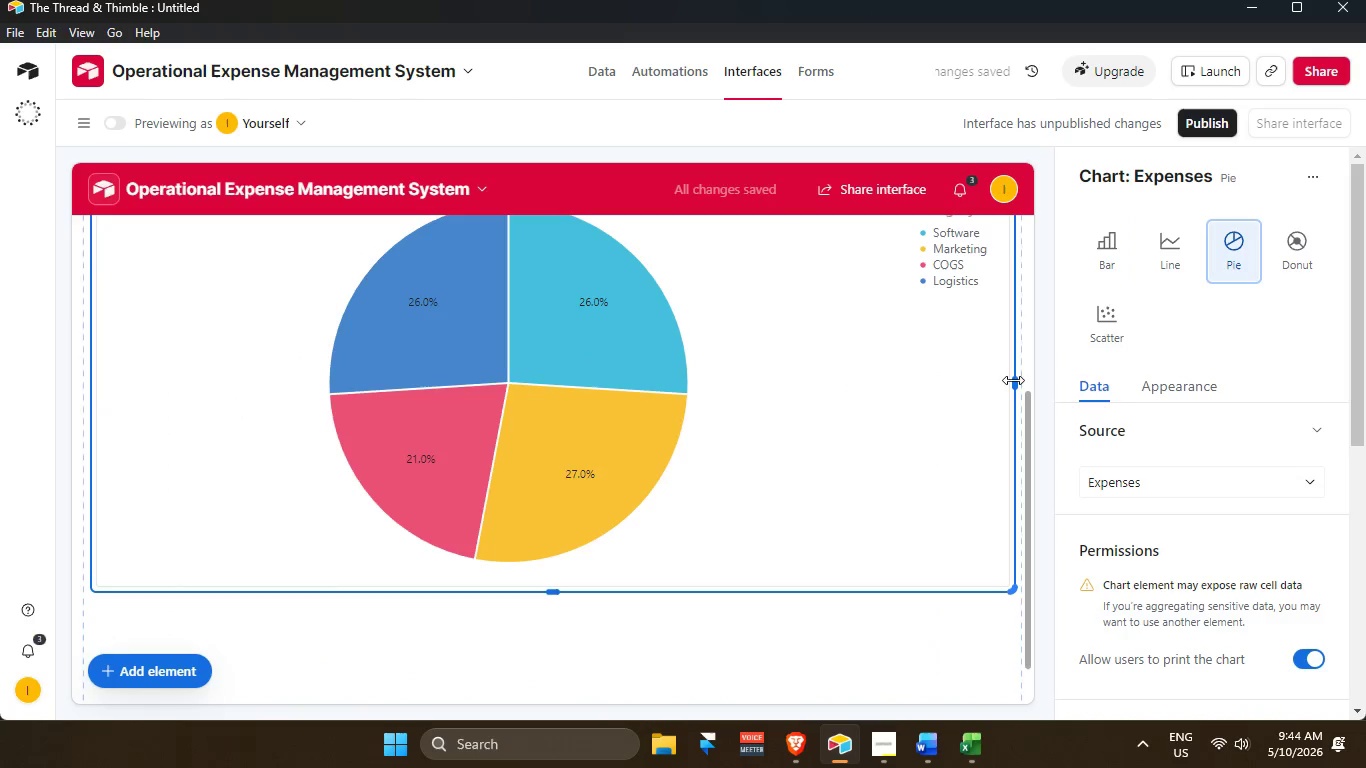 
left_click_drag(start_coordinate=[552, 593], to_coordinate=[550, 348])
 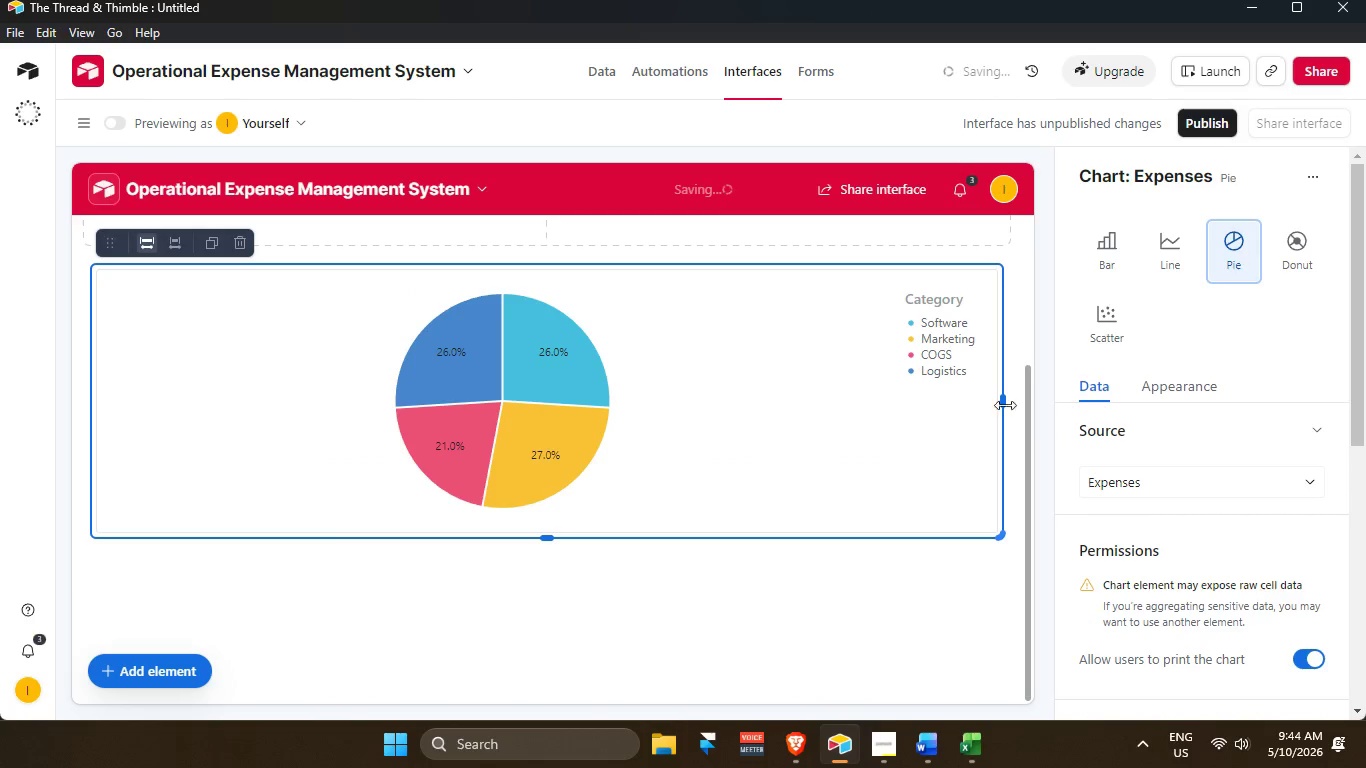 
left_click_drag(start_coordinate=[1001, 403], to_coordinate=[436, 432])
 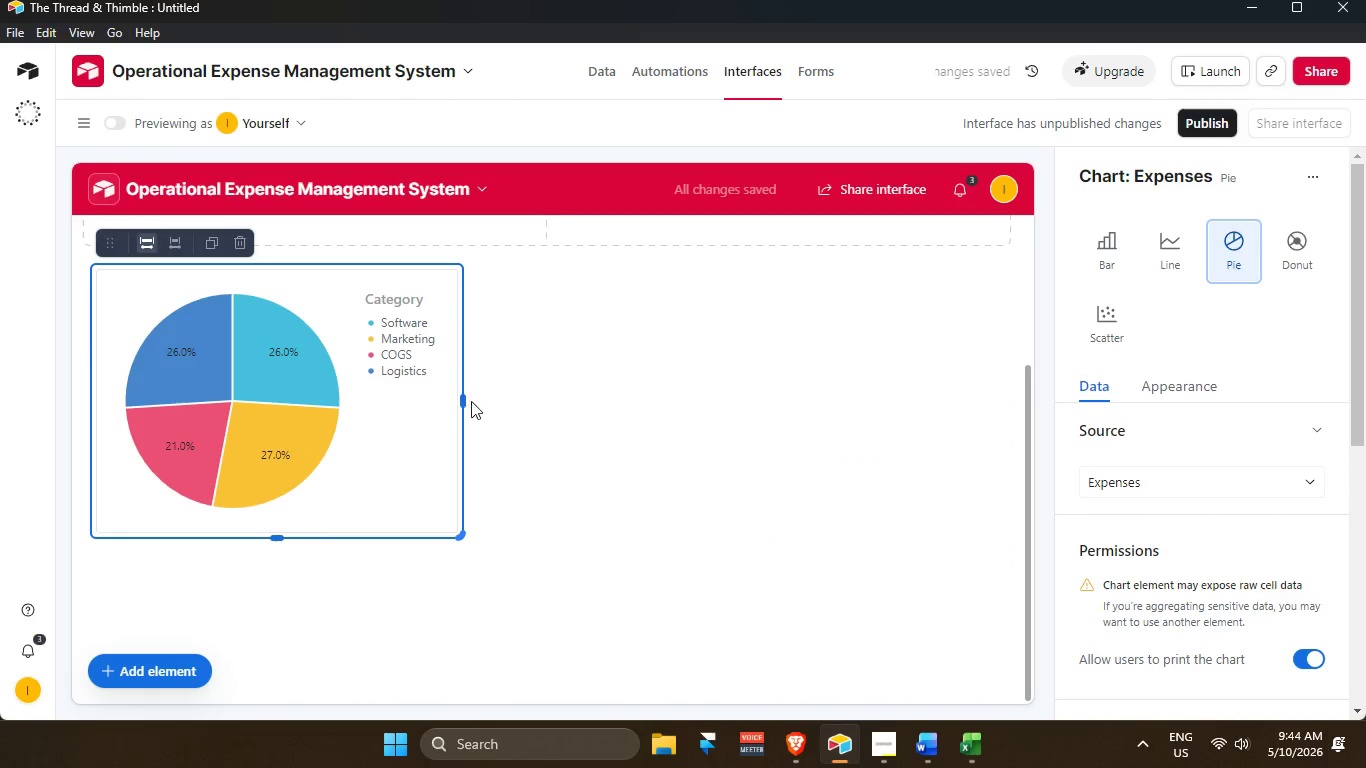 
left_click_drag(start_coordinate=[460, 401], to_coordinate=[529, 403])
 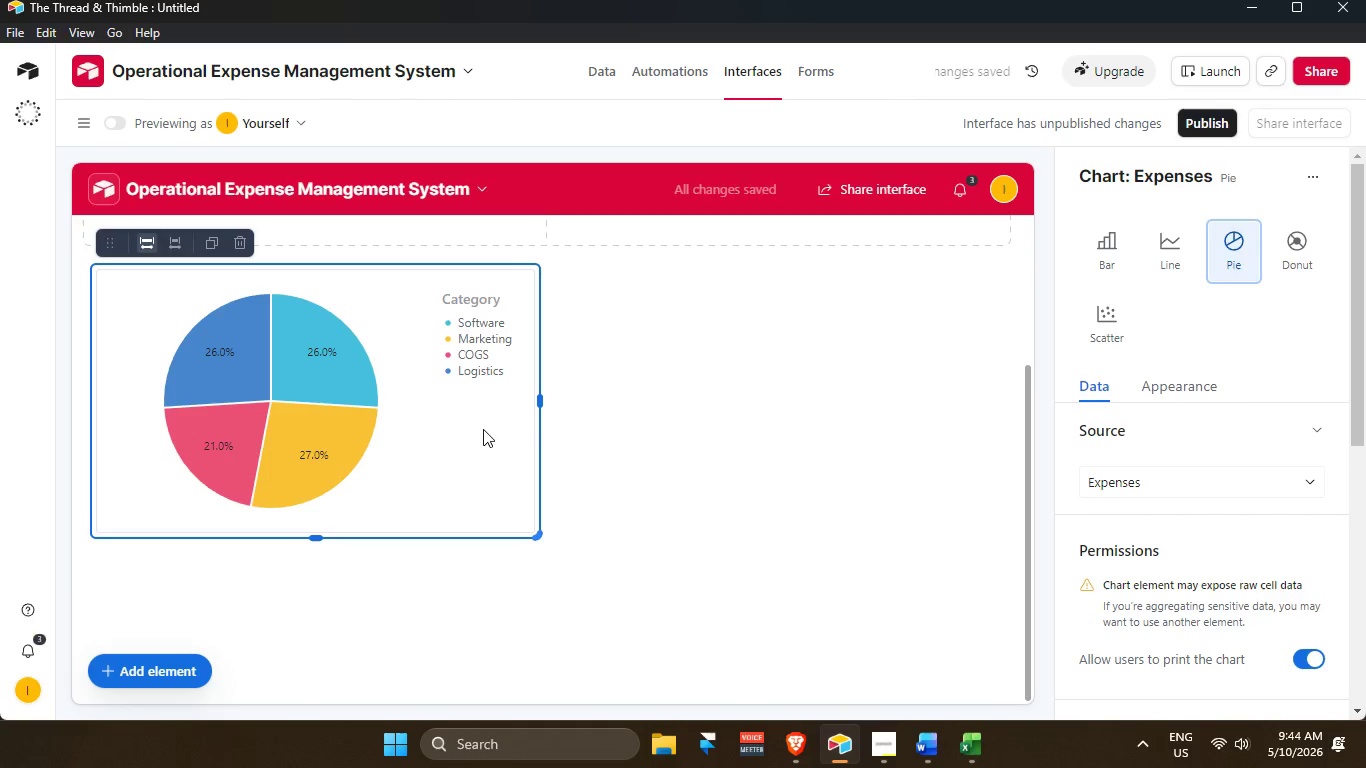 
wait(7.75)
 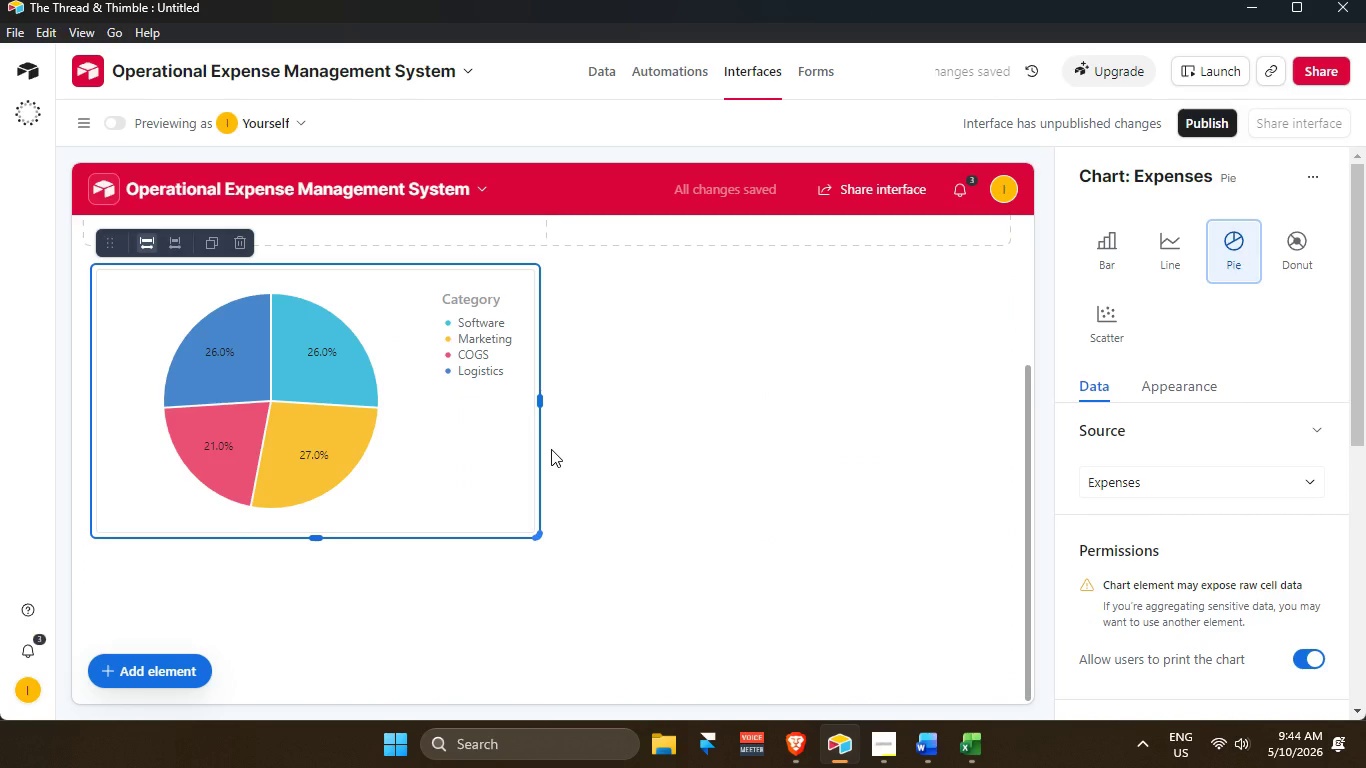 
left_click_drag(start_coordinate=[544, 402], to_coordinate=[979, 429])
 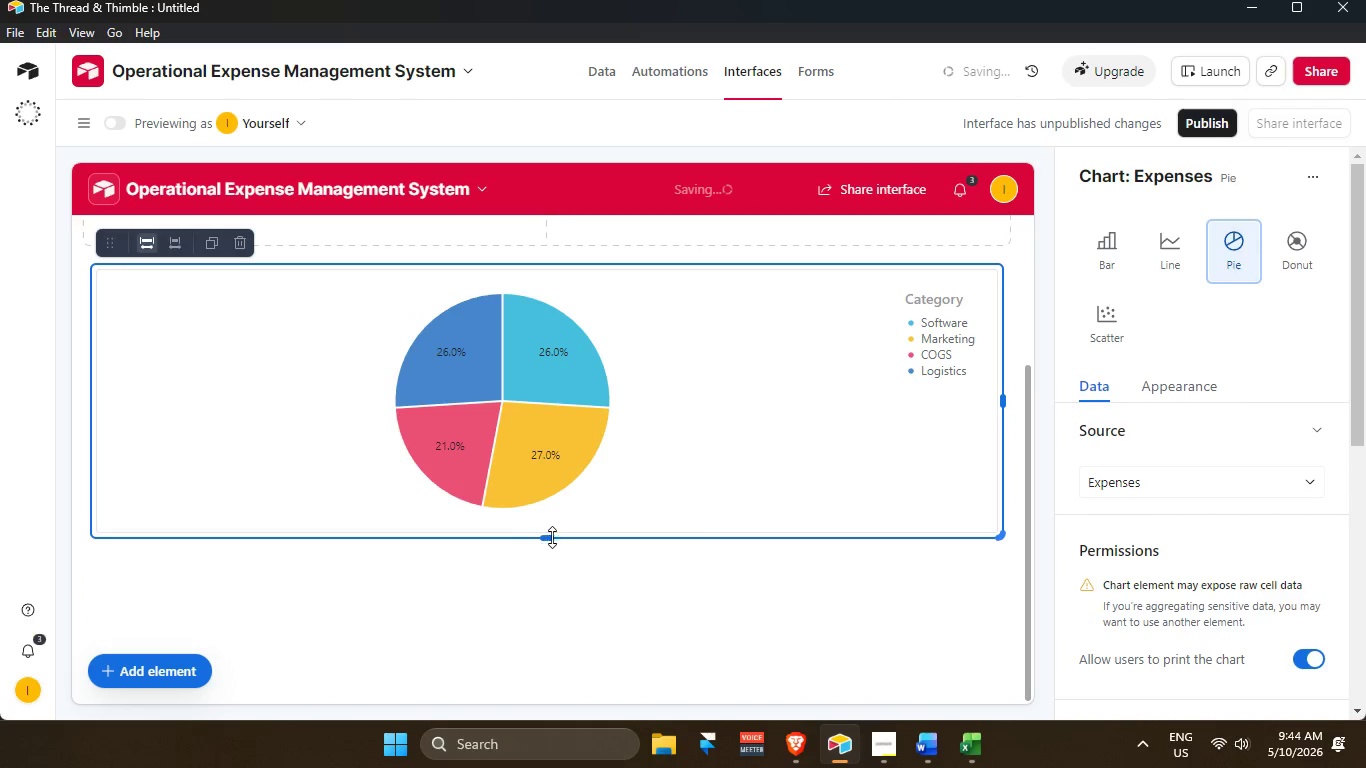 
left_click_drag(start_coordinate=[552, 539], to_coordinate=[559, 557])
 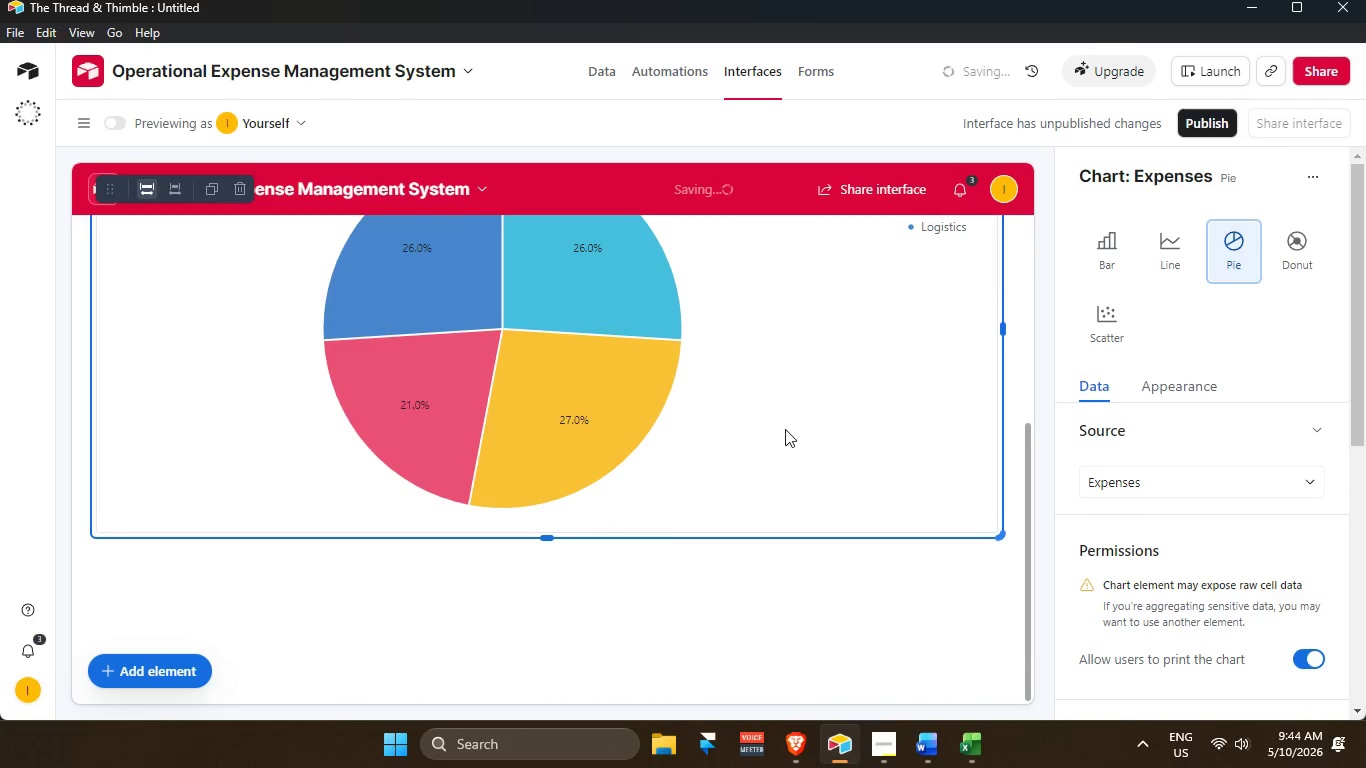 
scroll: coordinate [786, 457], scroll_direction: up, amount: 9.0
 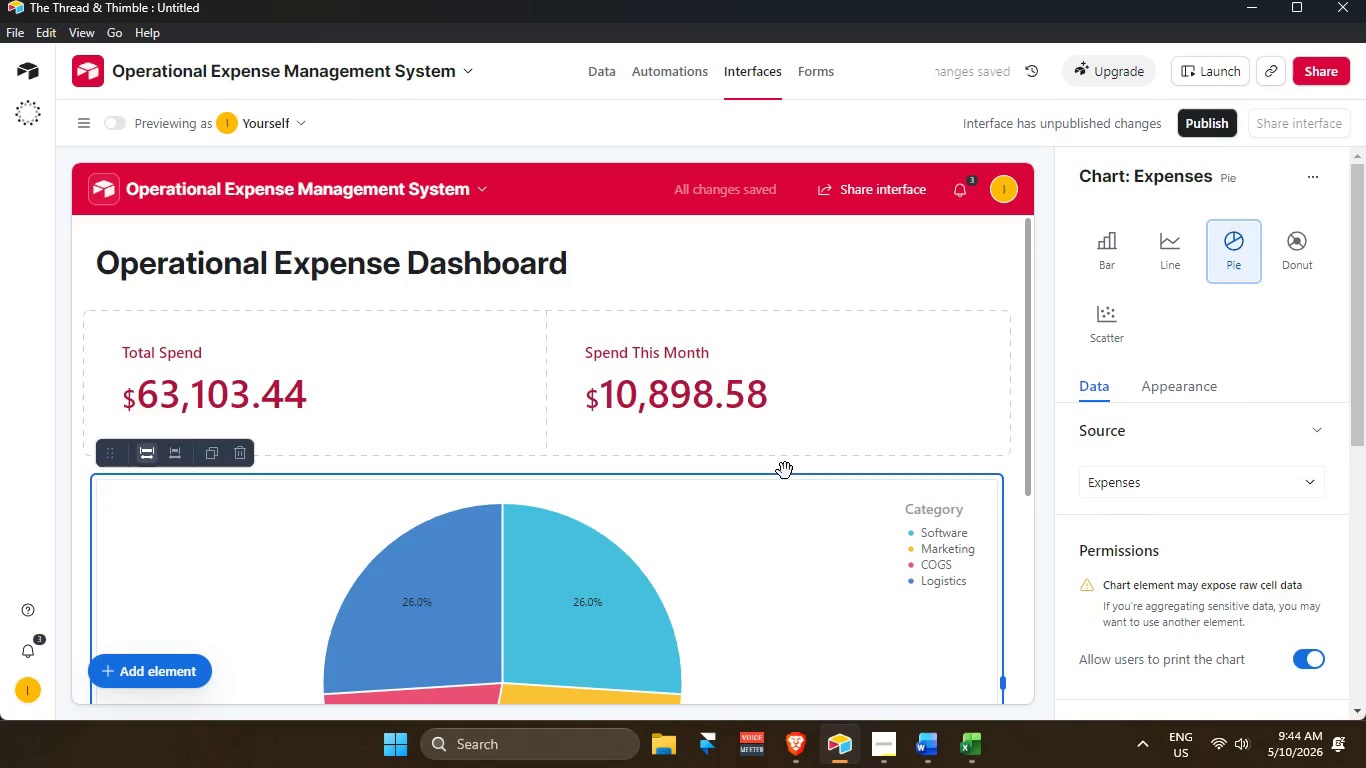 
scroll: coordinate [782, 480], scroll_direction: down, amount: 4.0
 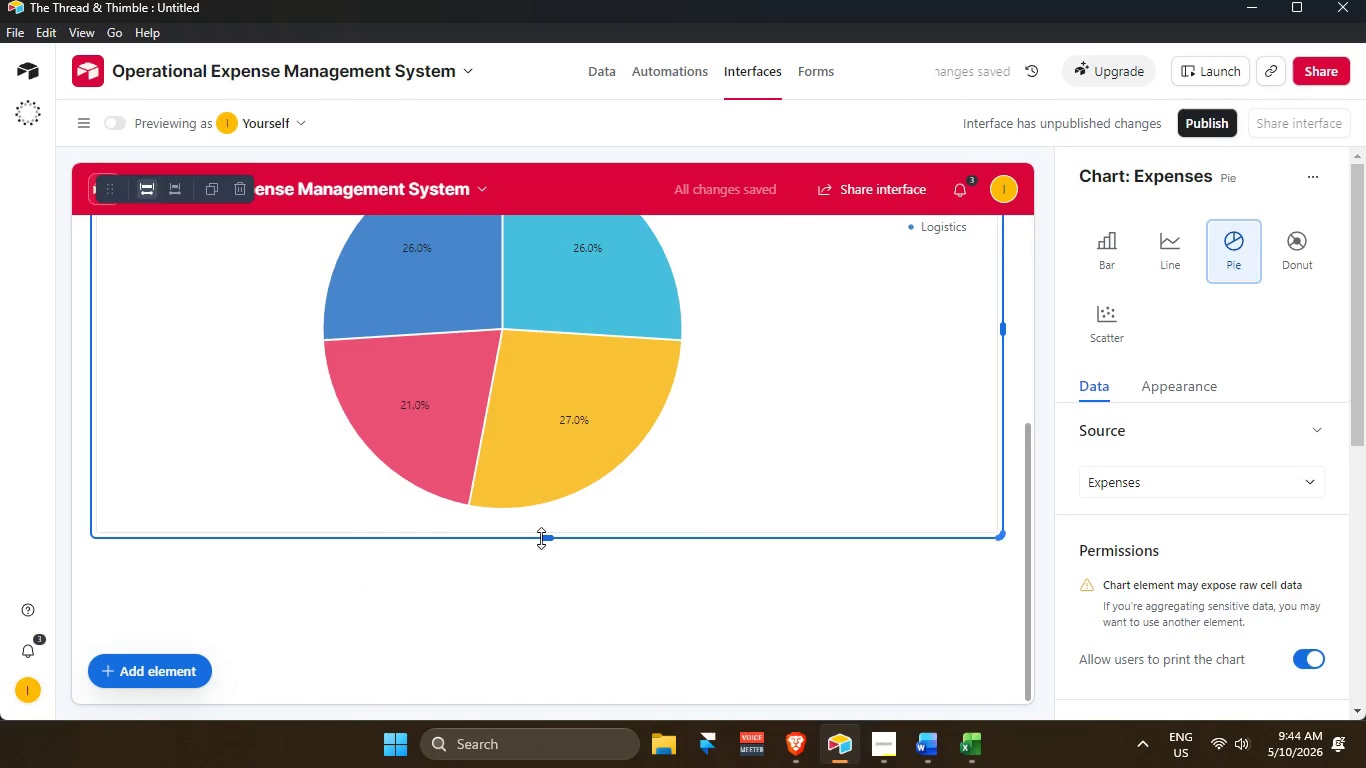 
left_click_drag(start_coordinate=[541, 538], to_coordinate=[541, 474])
 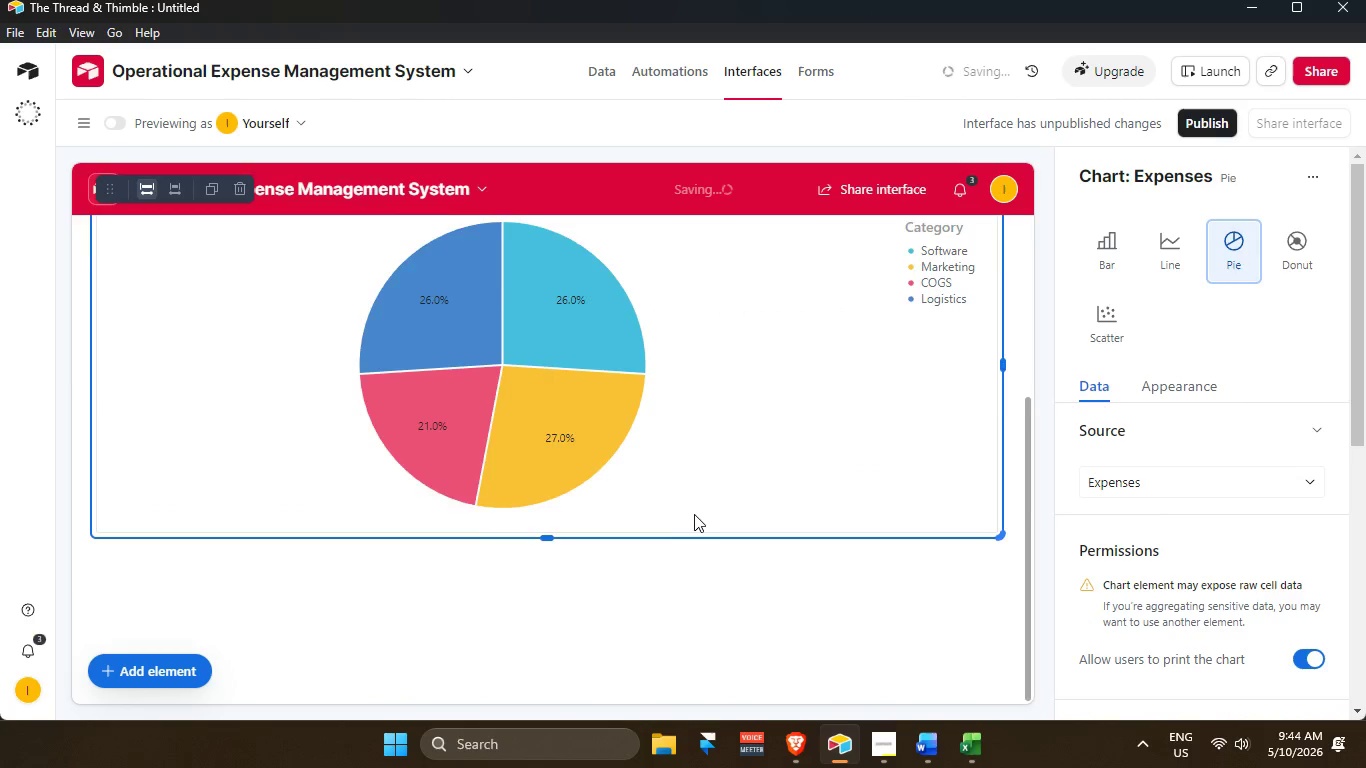 
scroll: coordinate [701, 516], scroll_direction: up, amount: 3.0
 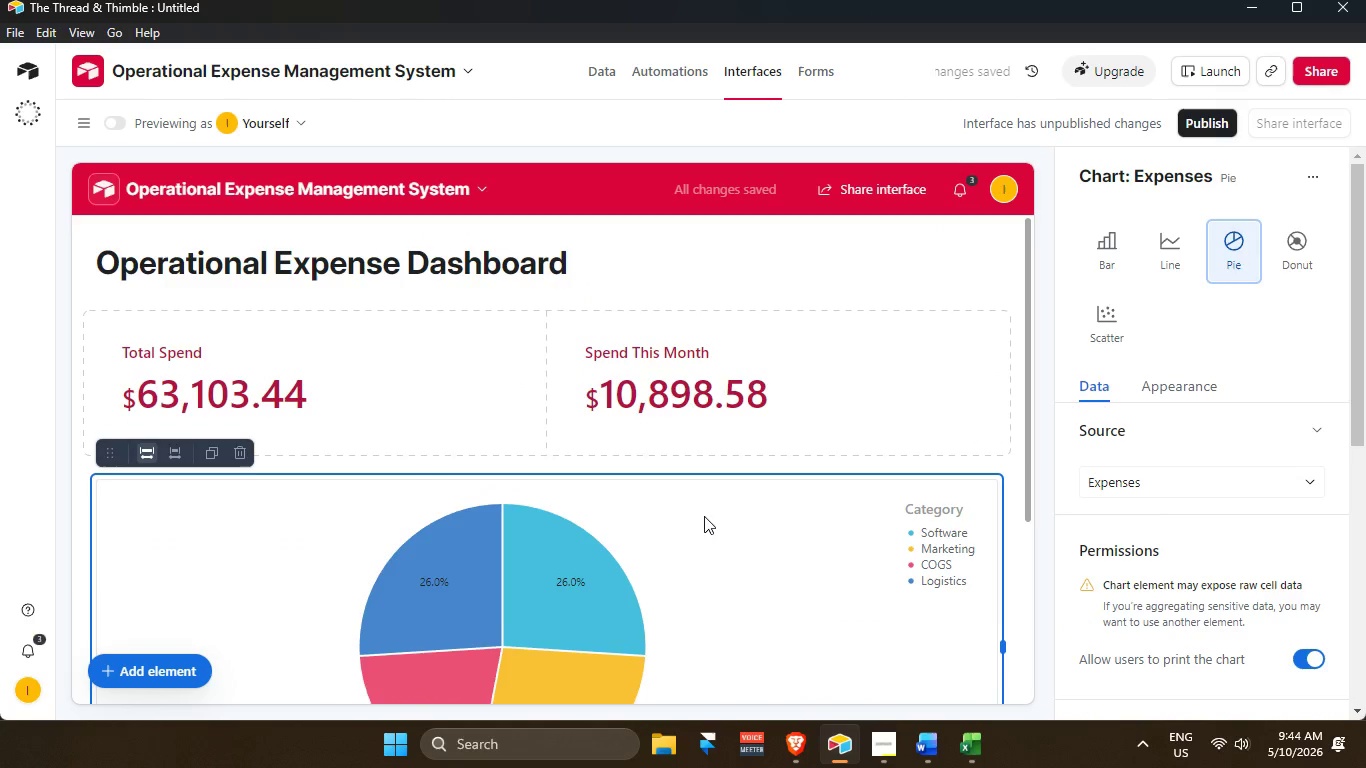 
scroll: coordinate [711, 525], scroll_direction: down, amount: 2.0
 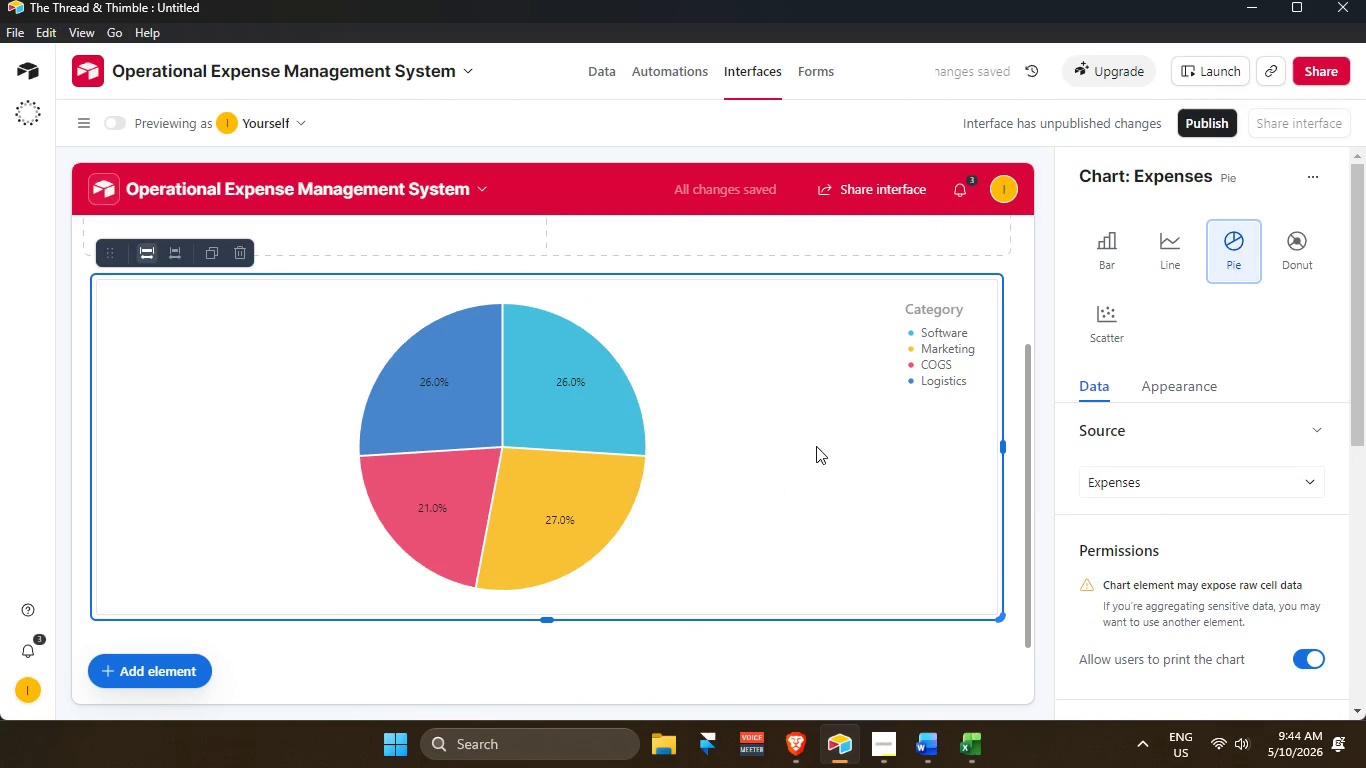 
left_click([806, 443])
 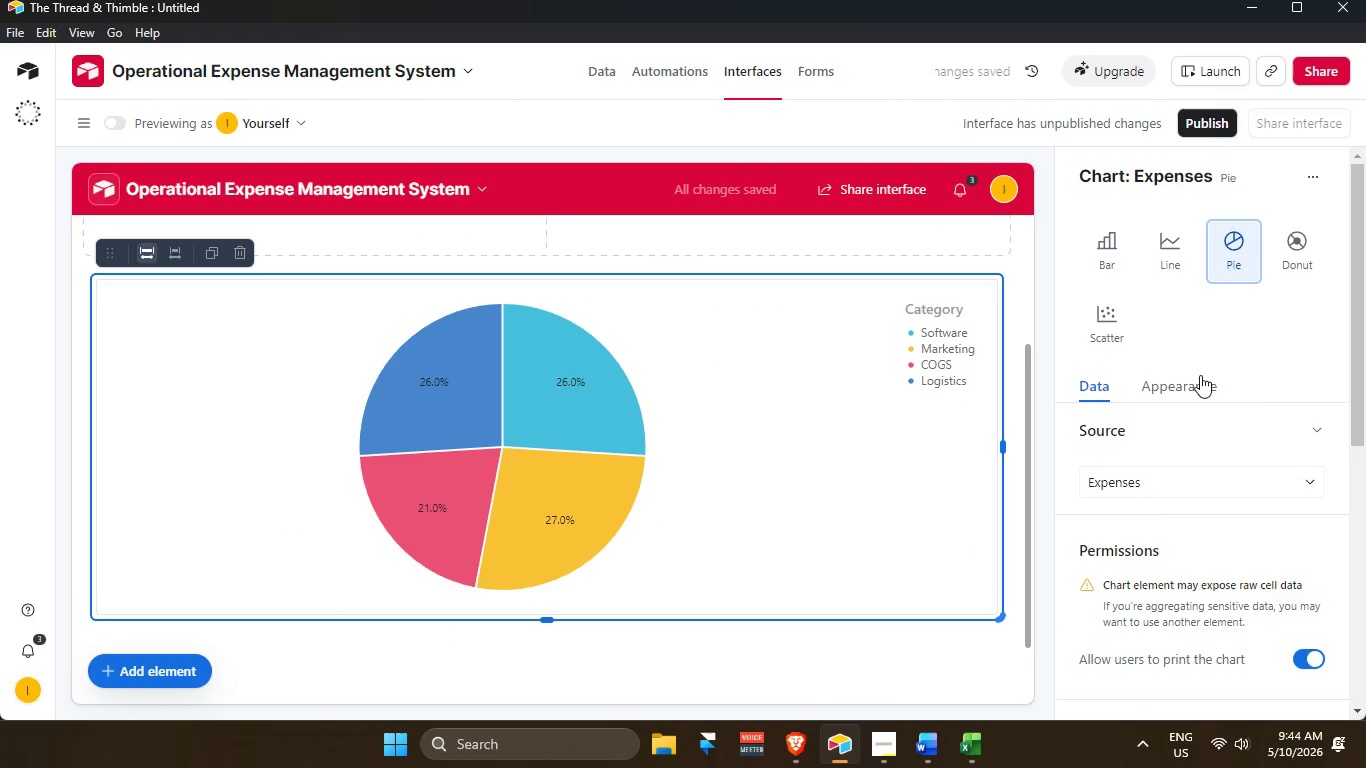 
scroll: coordinate [1196, 451], scroll_direction: down, amount: 9.0
 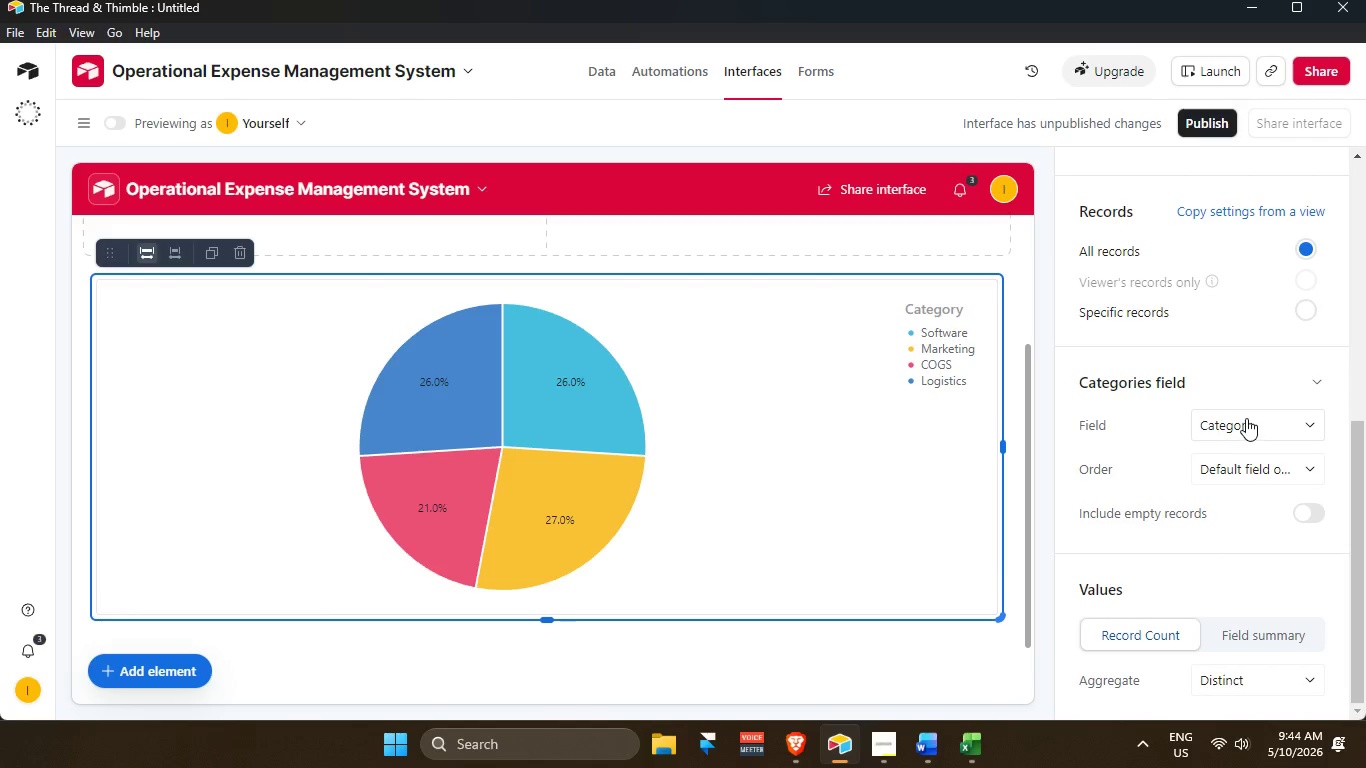 
left_click([1246, 418])
 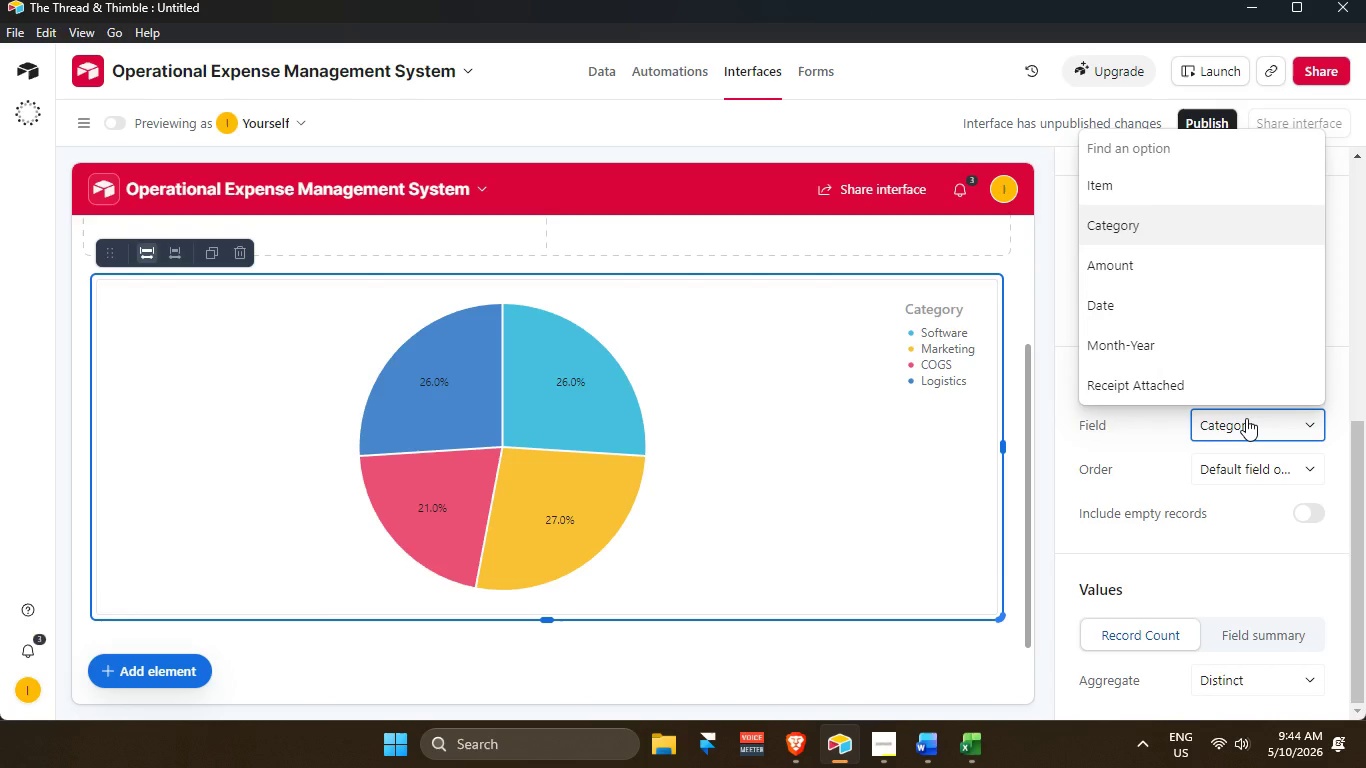 
left_click([1246, 418])
 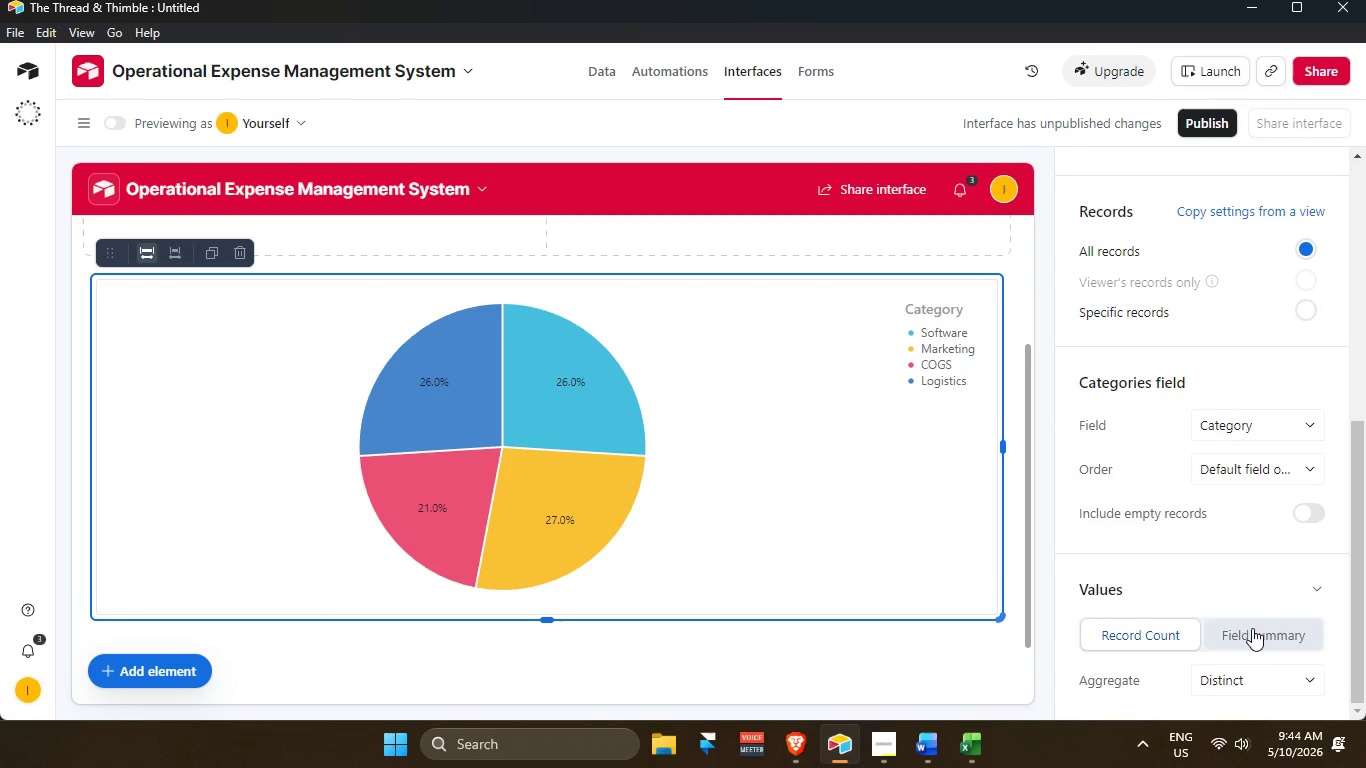 
left_click([1252, 628])
 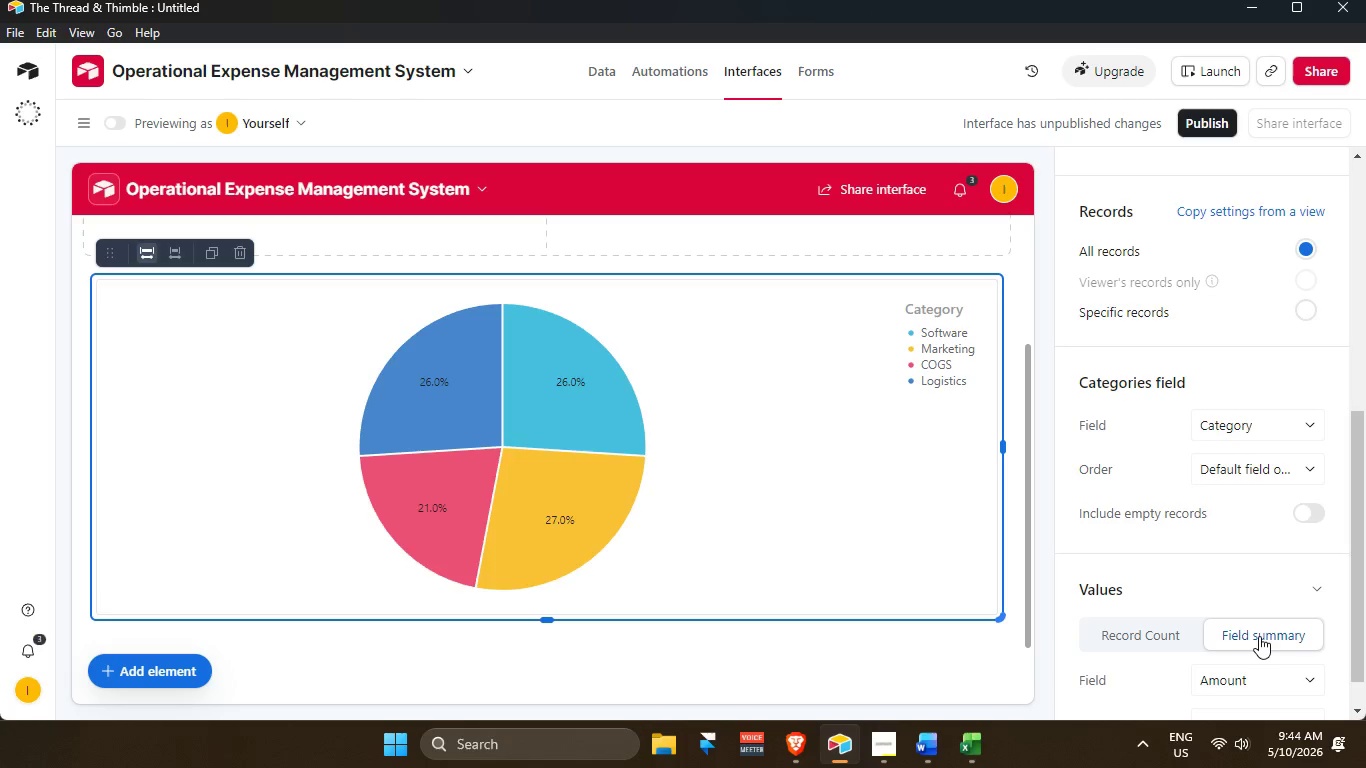 
scroll: coordinate [1256, 636], scroll_direction: down, amount: 4.0
 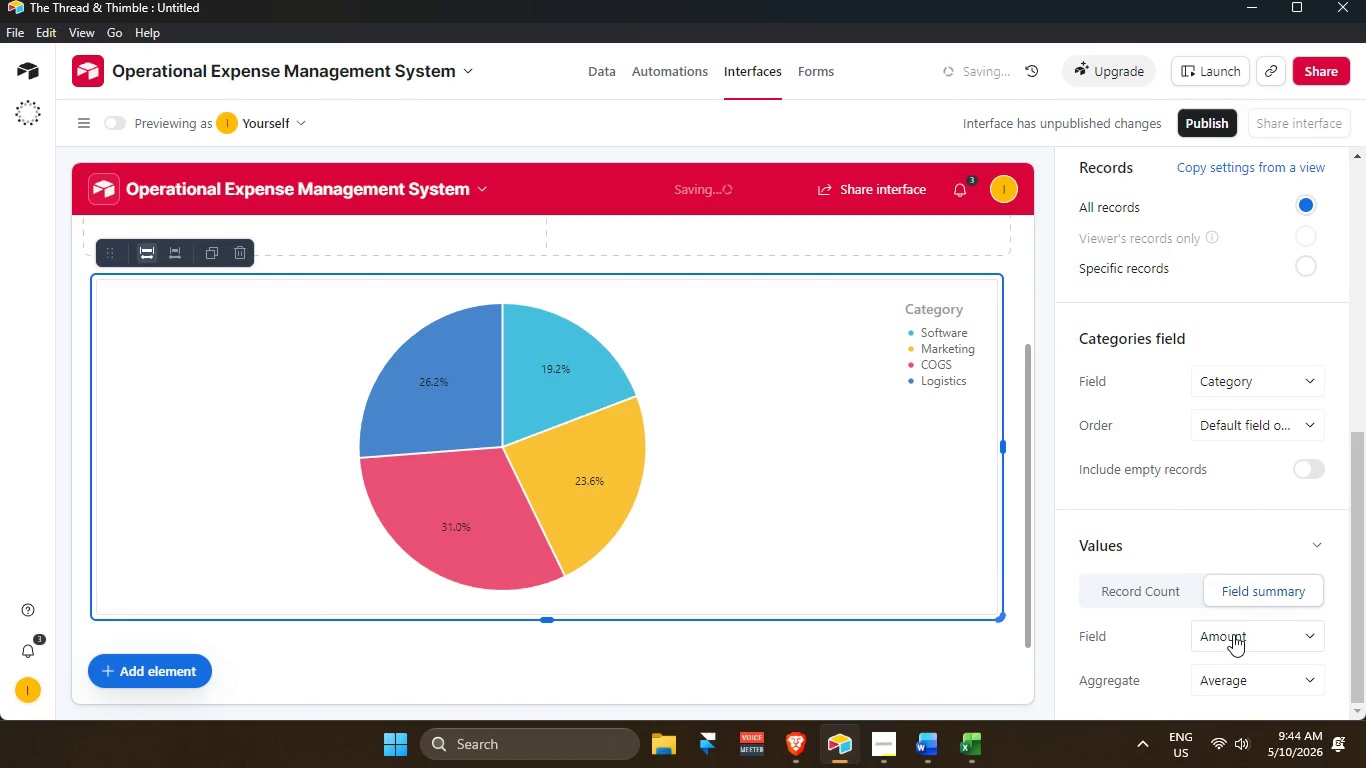 
left_click([1233, 634])
 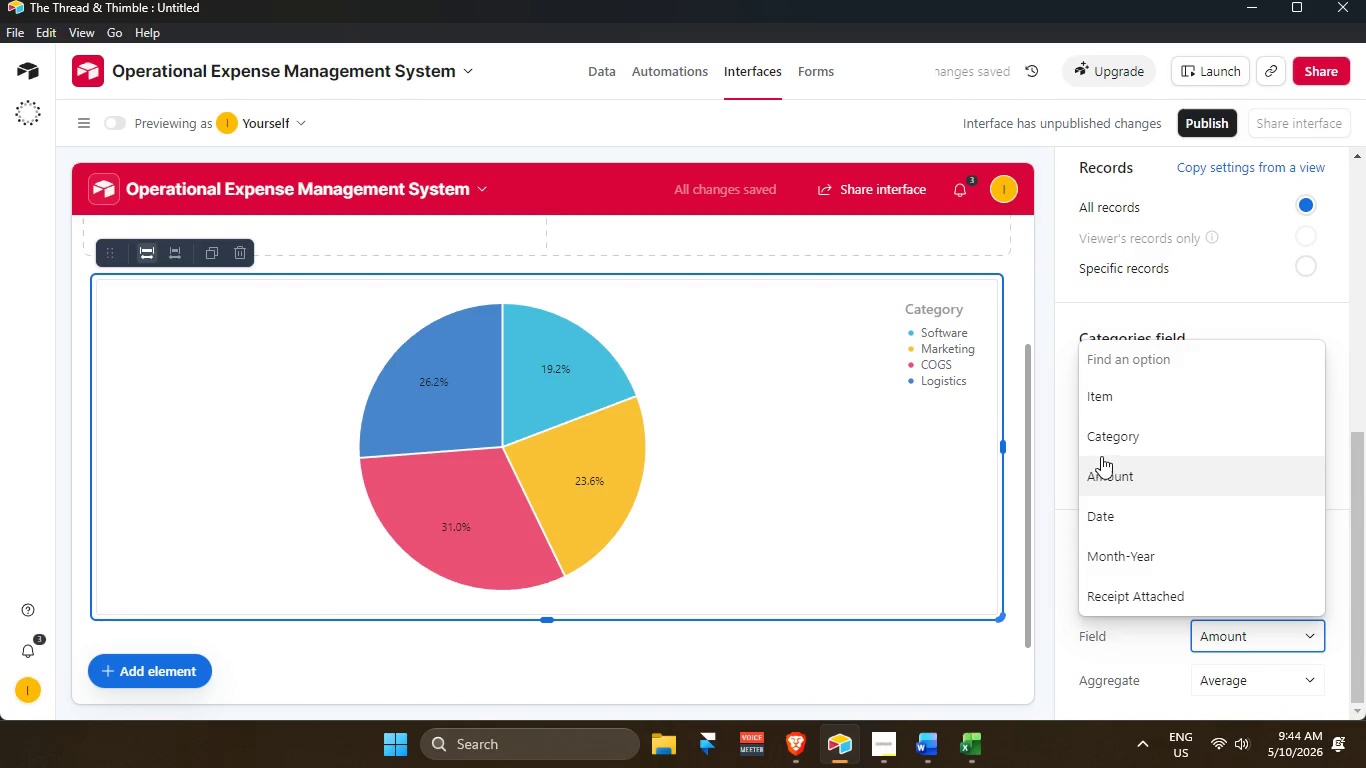 
left_click([1138, 435])
 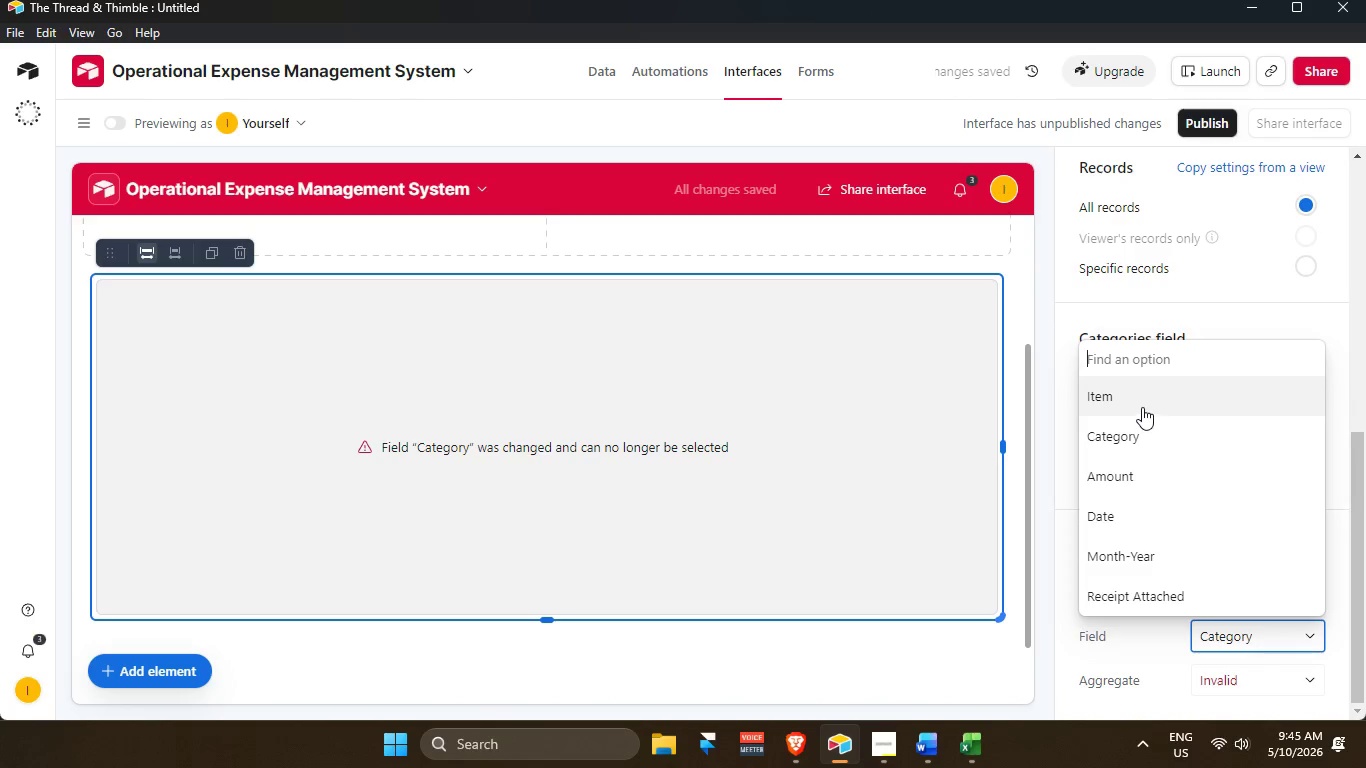 
scroll: coordinate [1166, 510], scroll_direction: up, amount: 3.0
 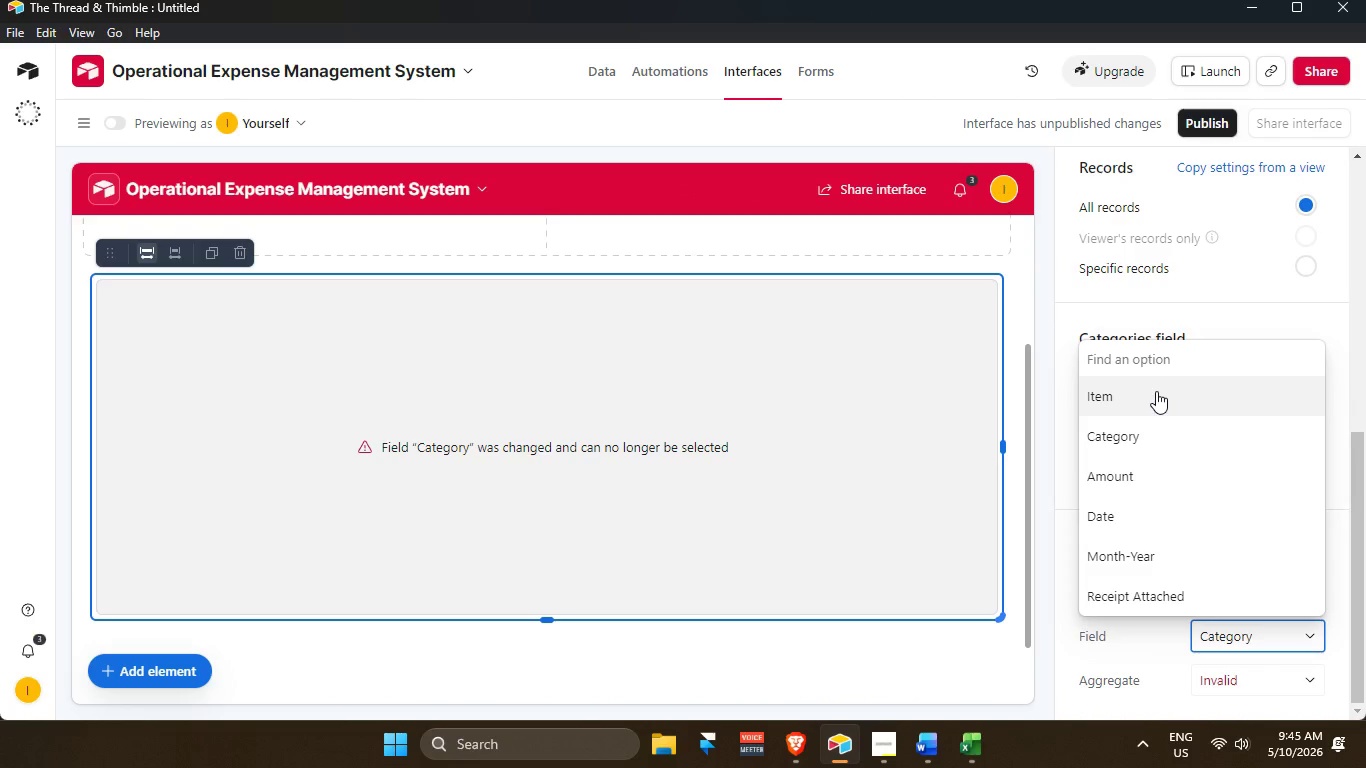 
left_click([1141, 473])
 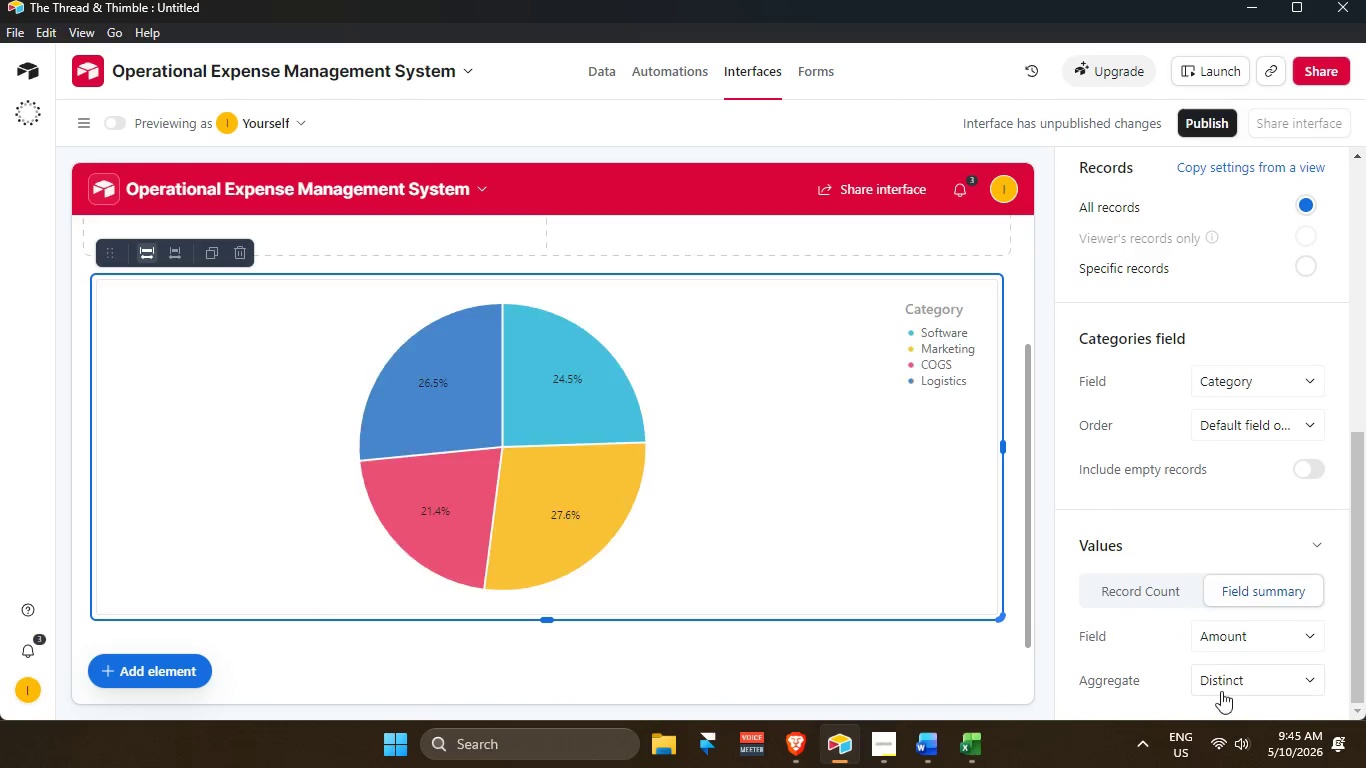 
left_click([1226, 690])
 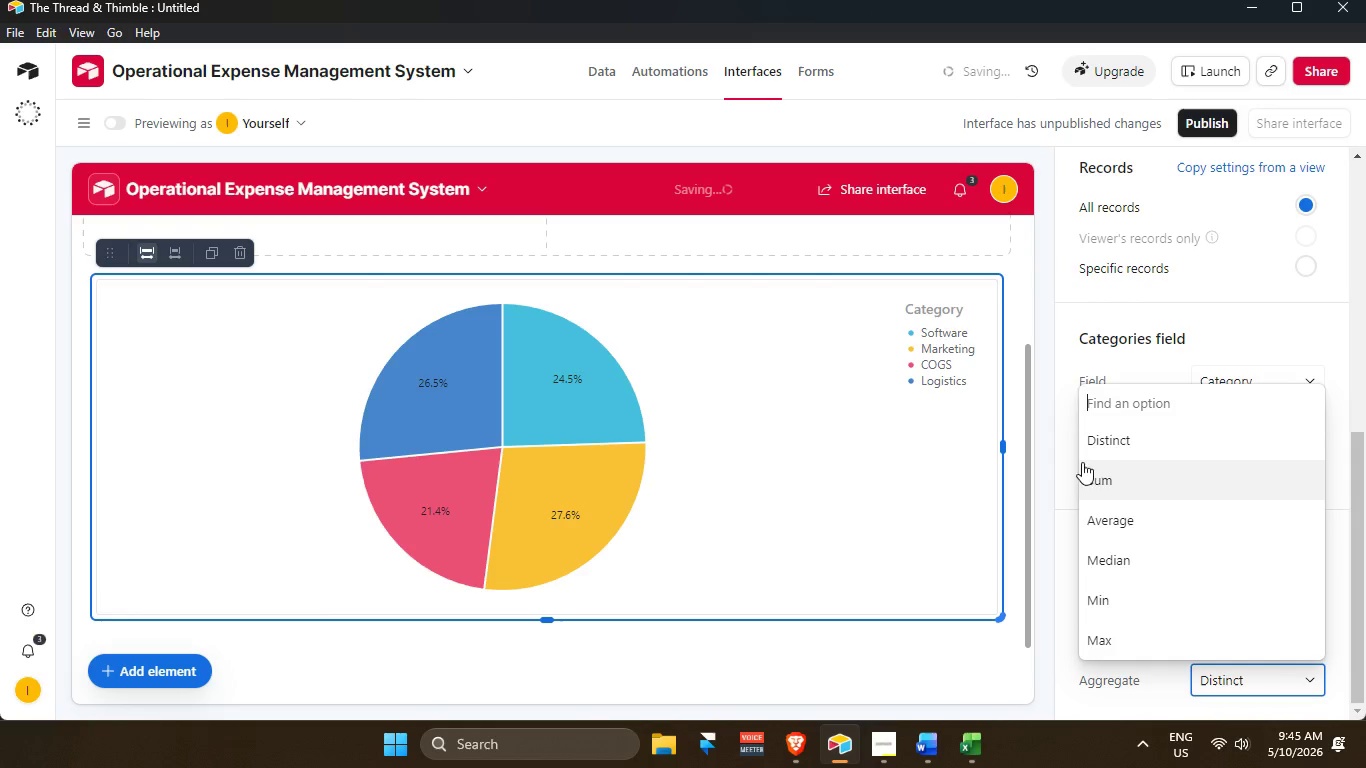 
left_click([1164, 481])
 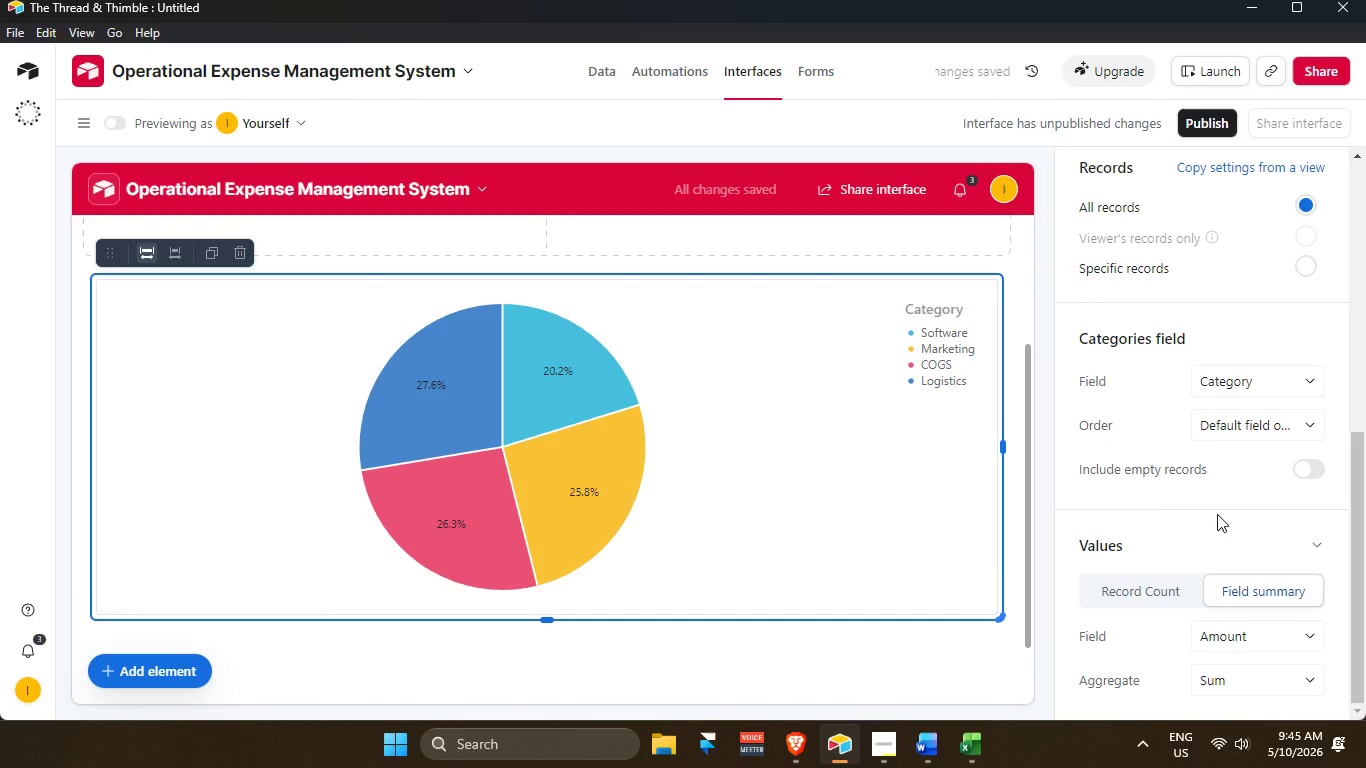 
scroll: coordinate [1099, 444], scroll_direction: up, amount: 2.0
 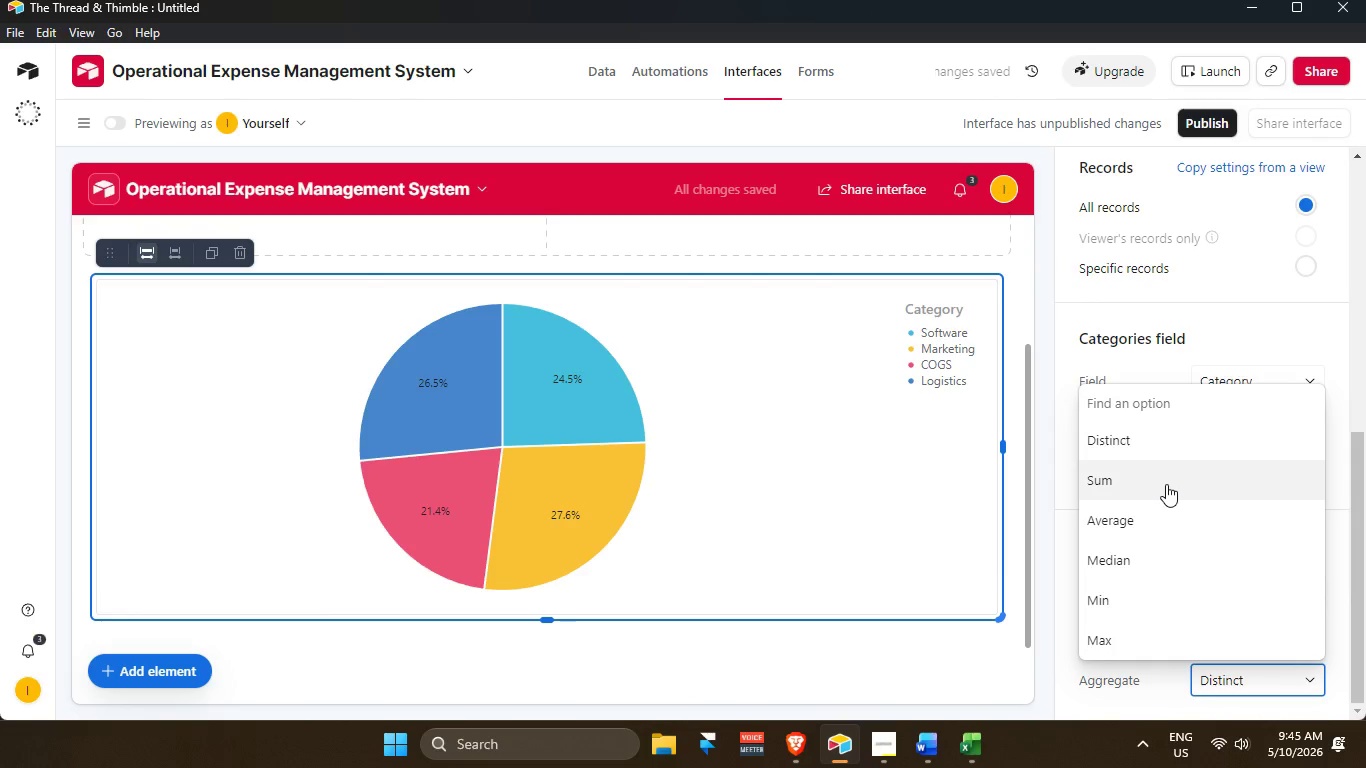 
left_click([1217, 514])
 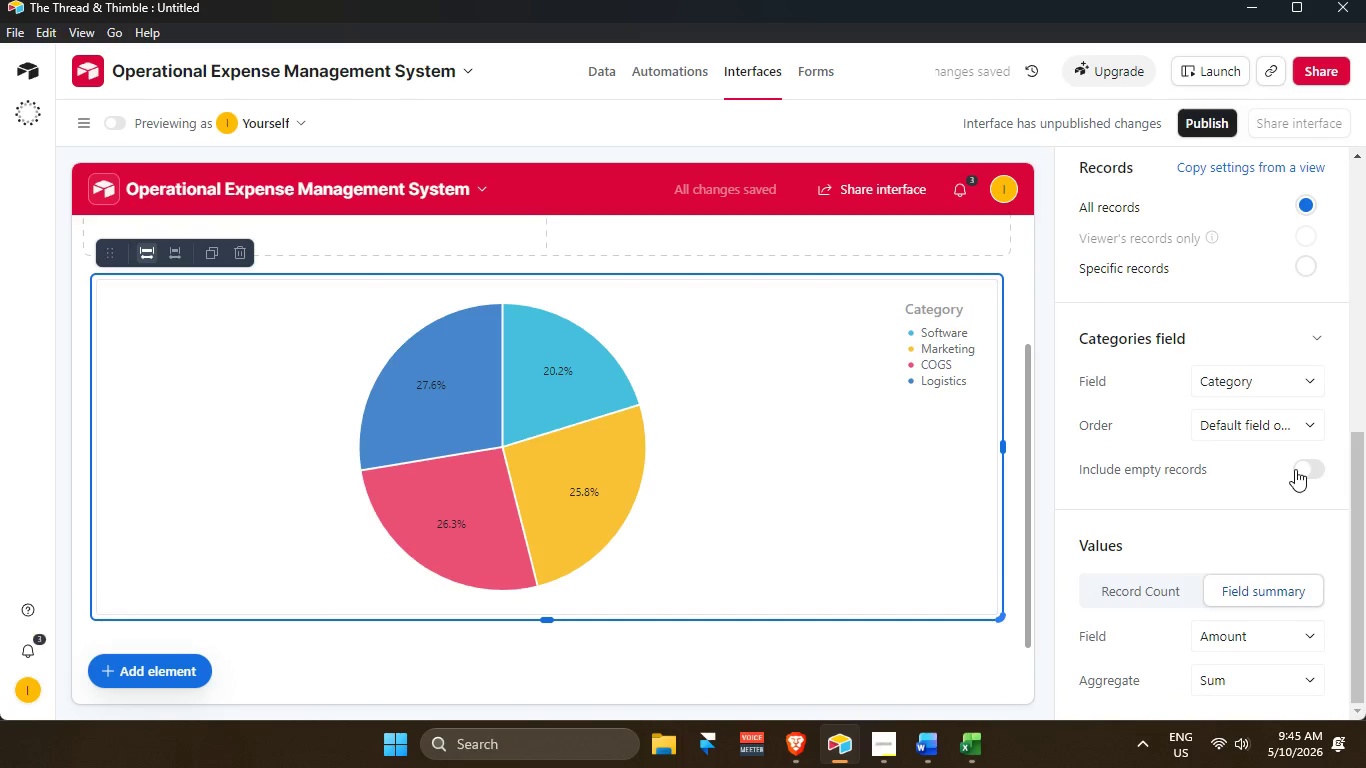 
left_click([1308, 462])
 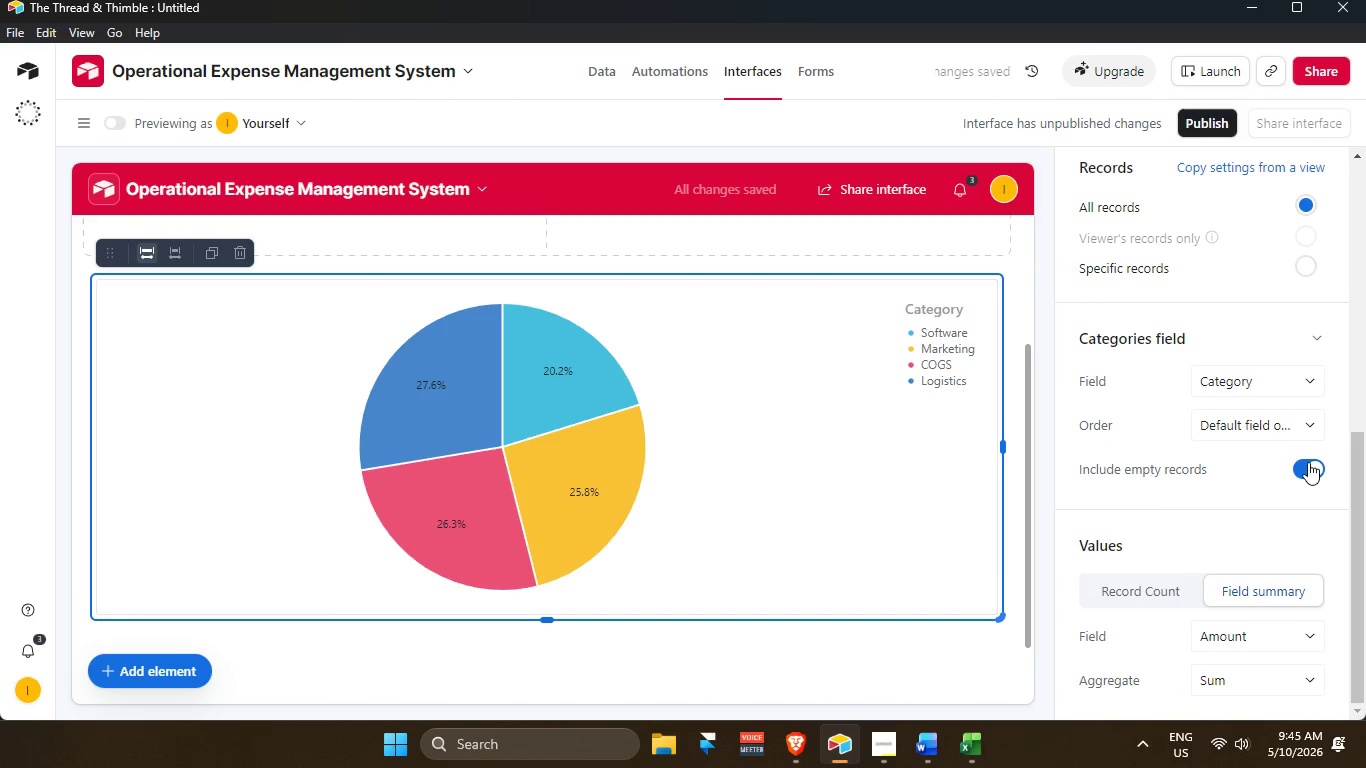 
left_click([1308, 462])
 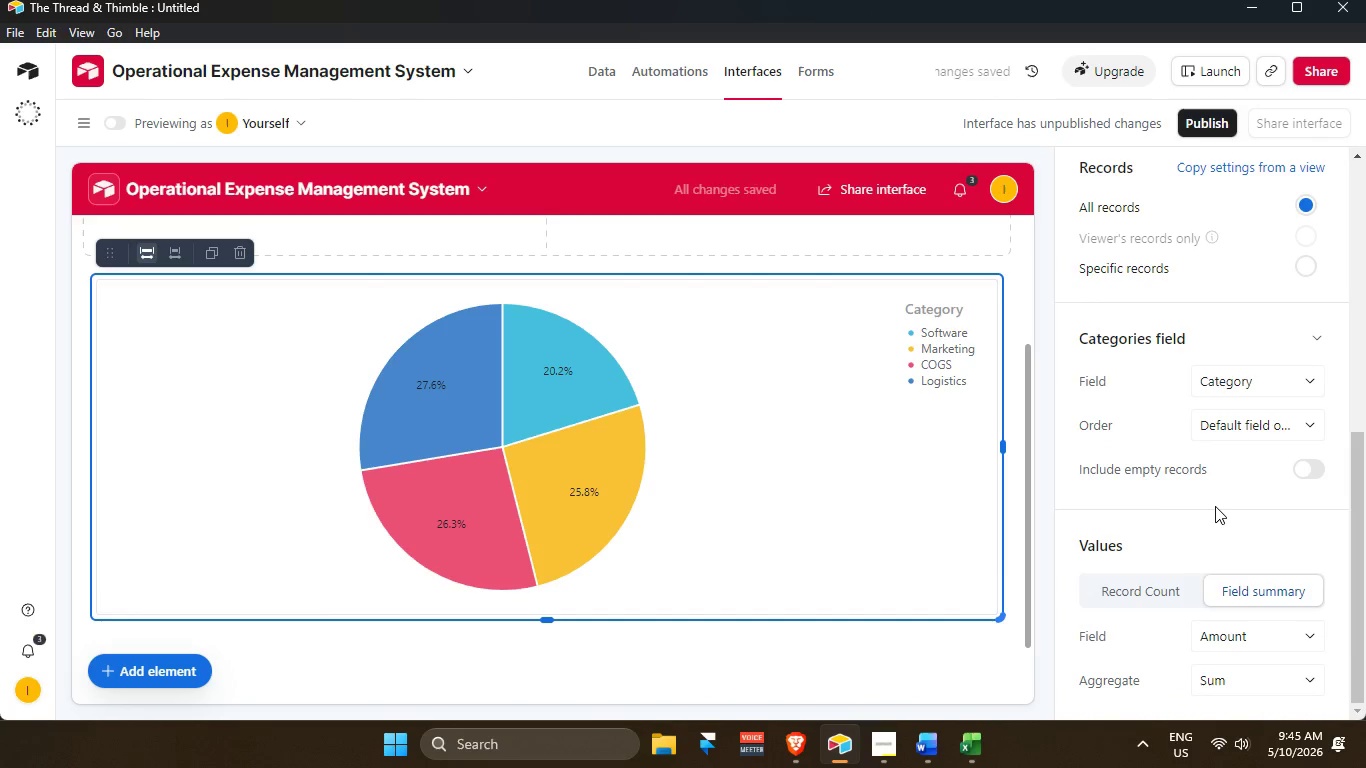 
left_click([1215, 506])
 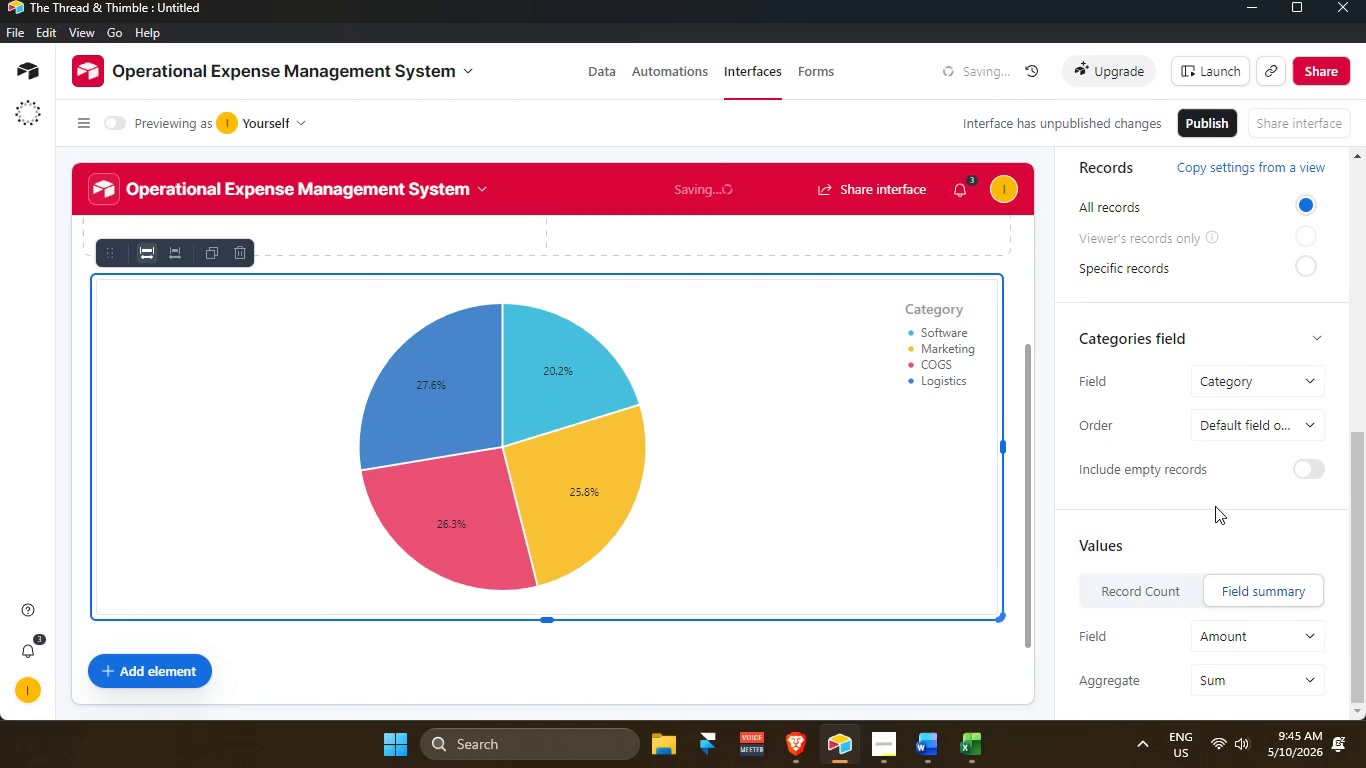 
scroll: coordinate [1213, 497], scroll_direction: down, amount: 1.0
 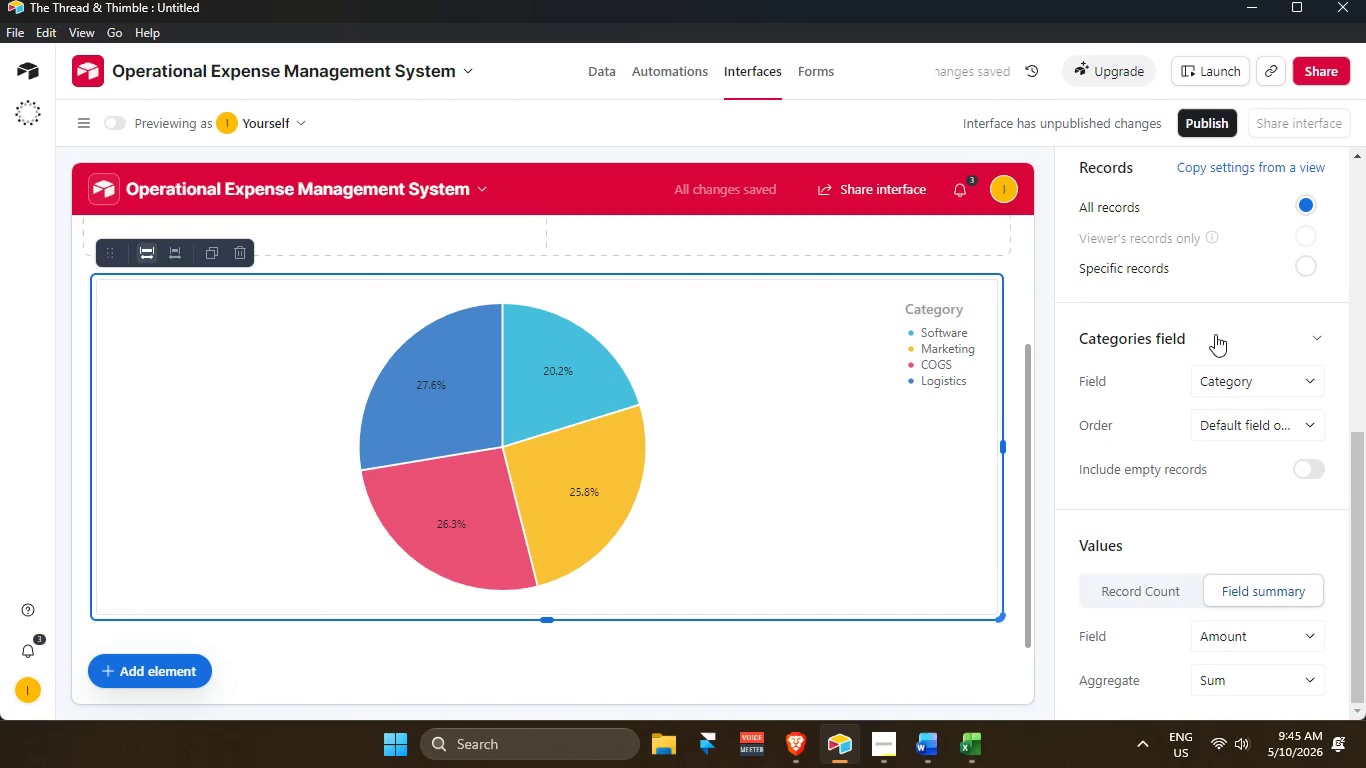 
scroll: coordinate [1251, 409], scroll_direction: up, amount: 6.0
 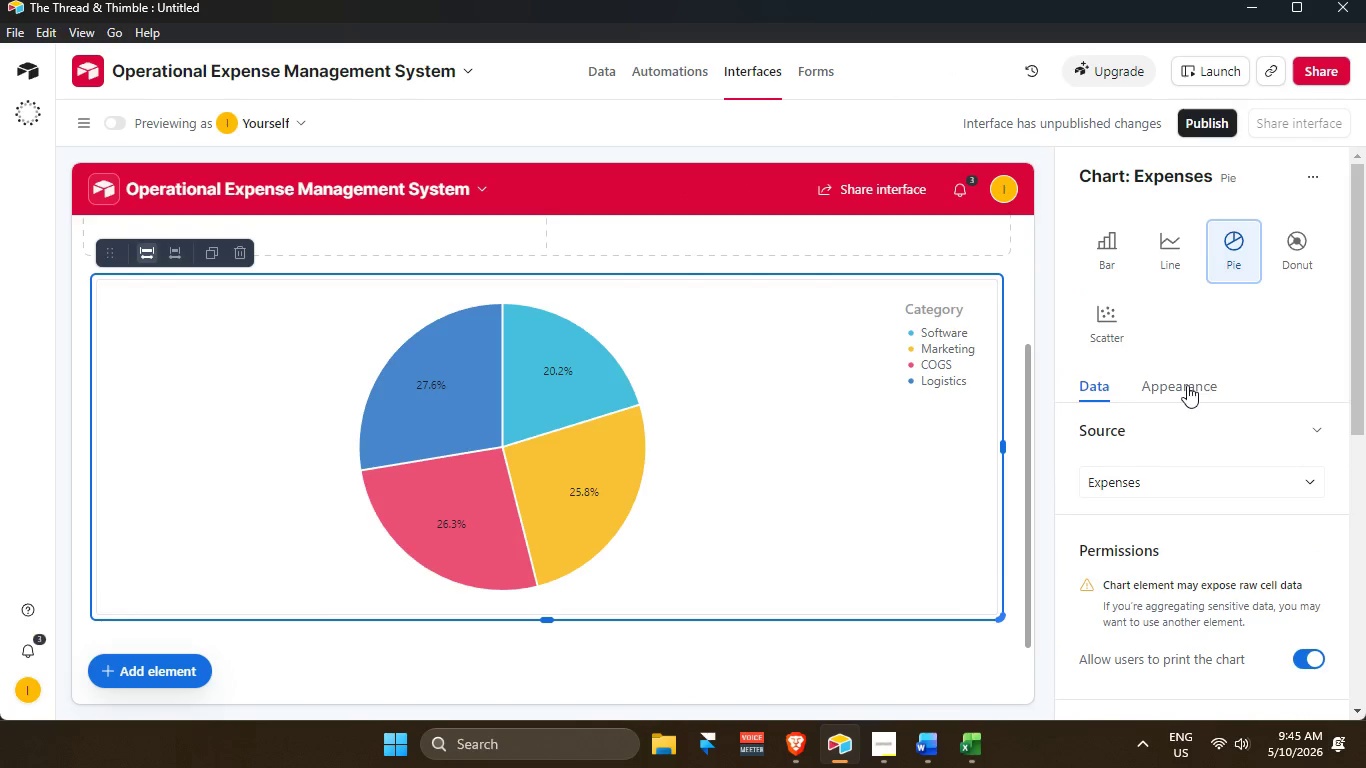 
left_click([1186, 385])
 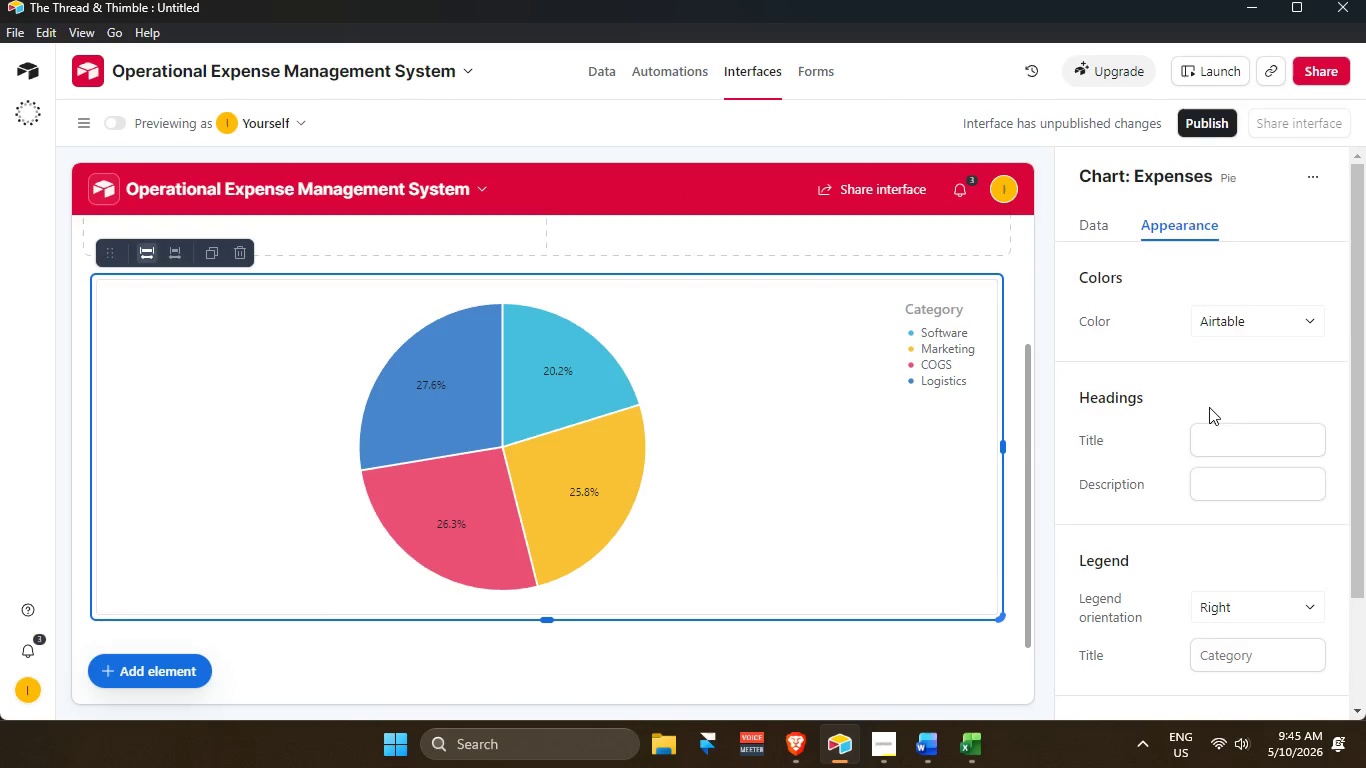 
scroll: coordinate [1300, 612], scroll_direction: down, amount: 6.0
 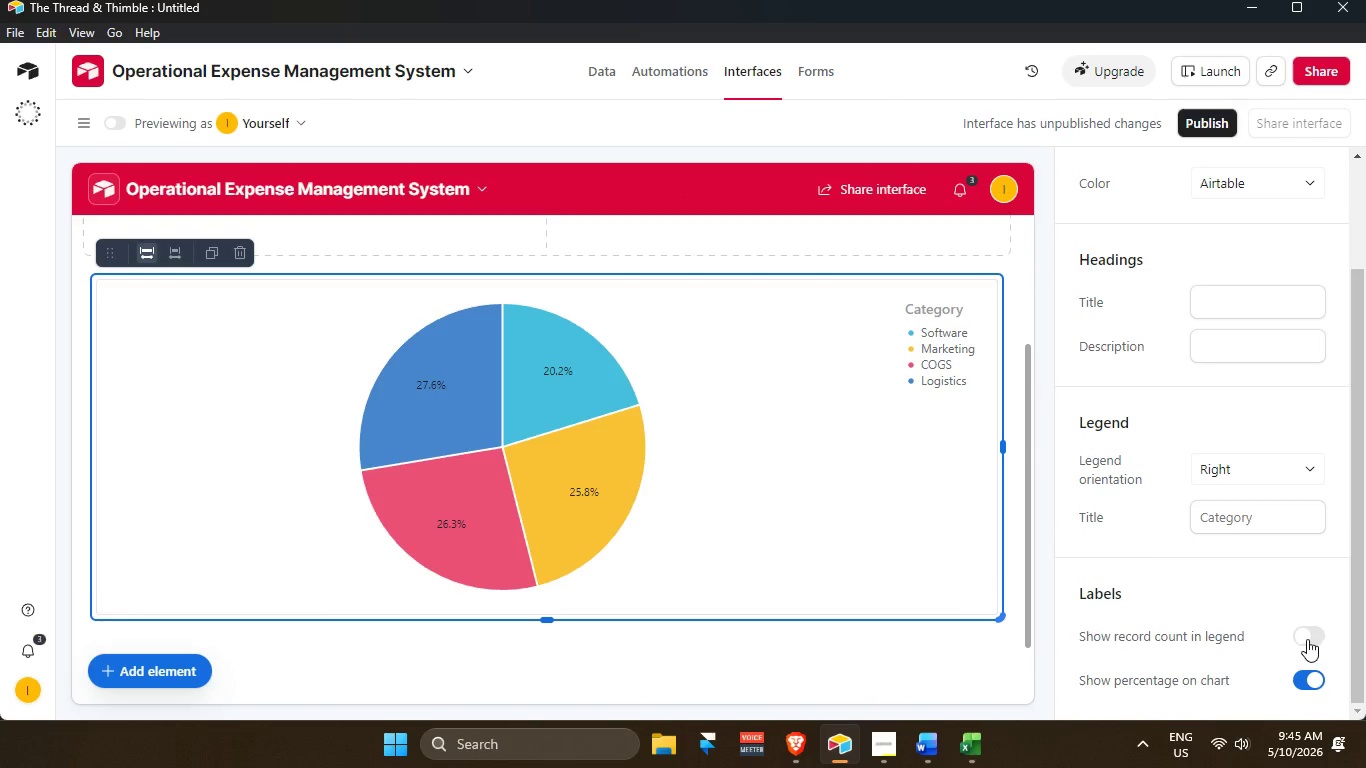 
left_click([1307, 639])
 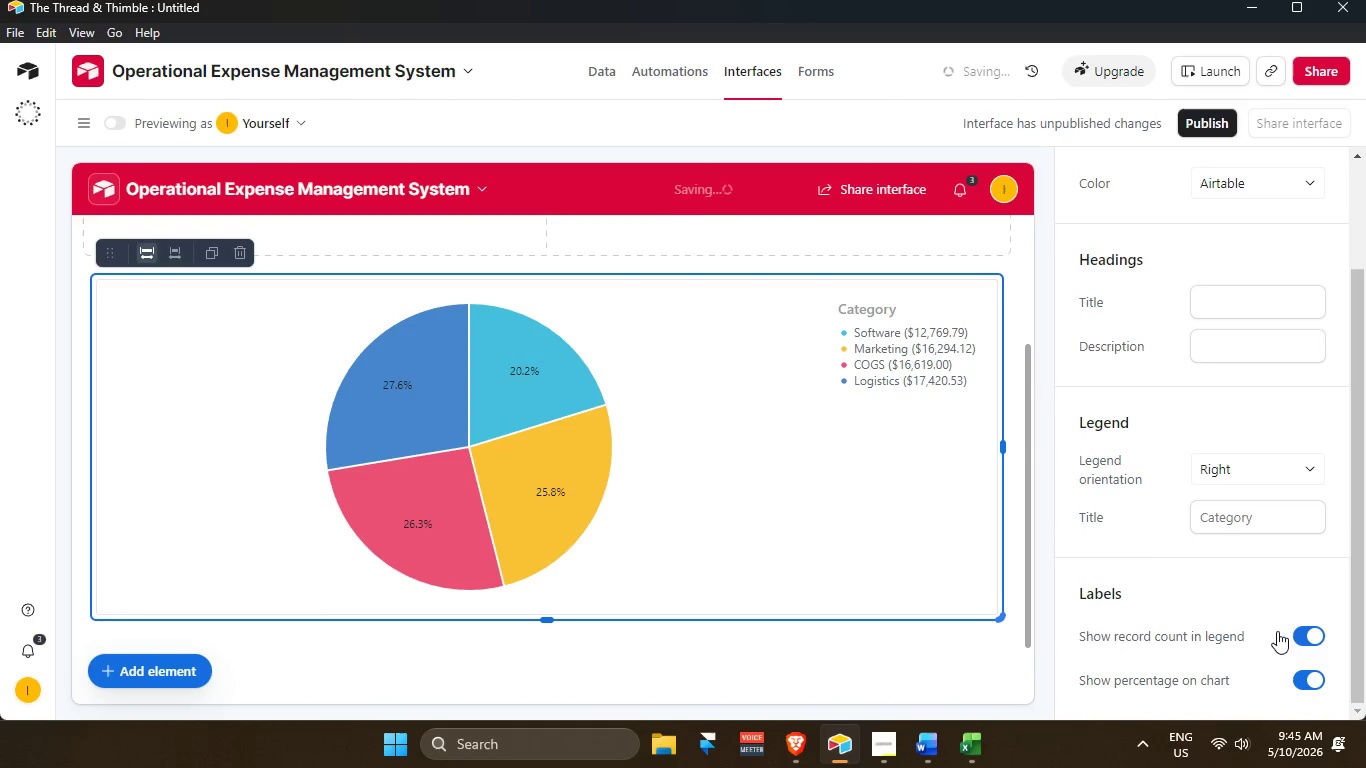 
left_click([1276, 573])
 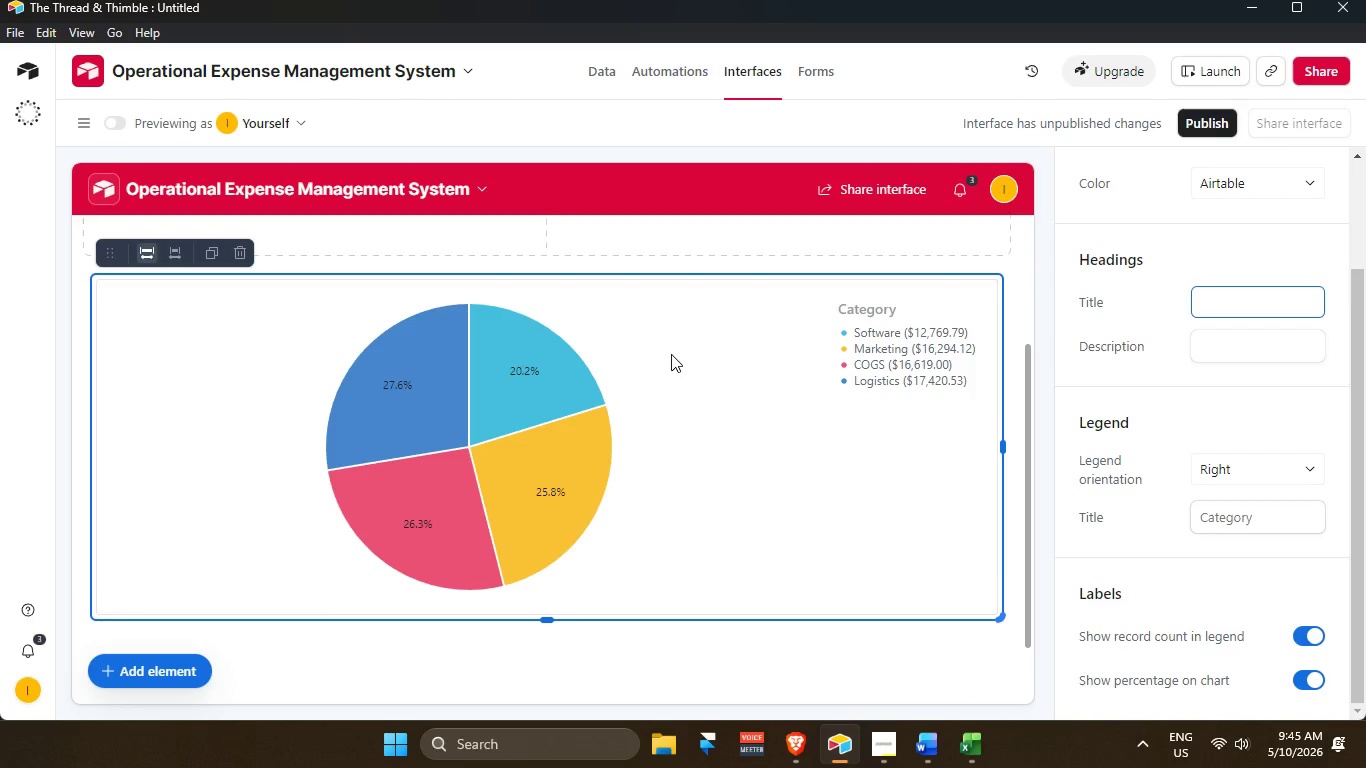 
wait(25.39)
 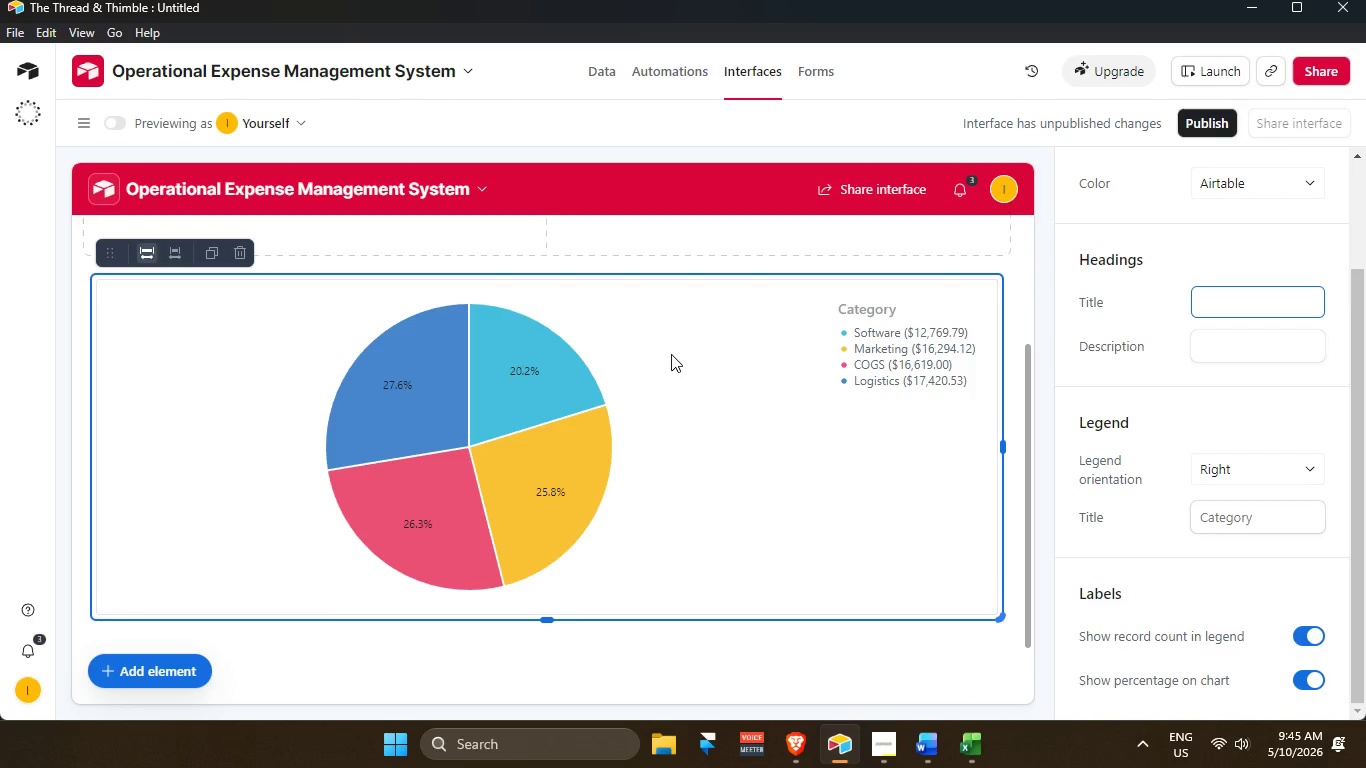 
scroll: coordinate [792, 420], scroll_direction: up, amount: 7.0
 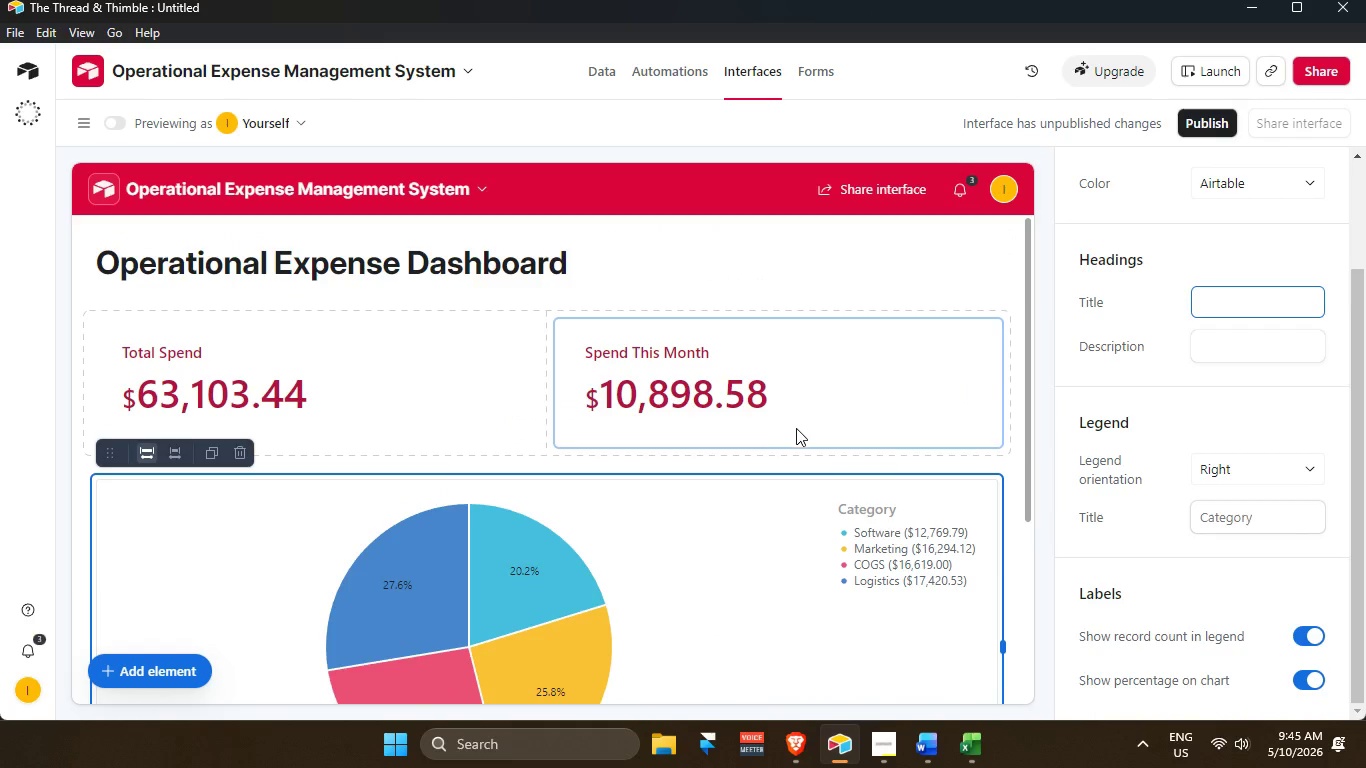 
scroll: coordinate [797, 439], scroll_direction: down, amount: 2.0
 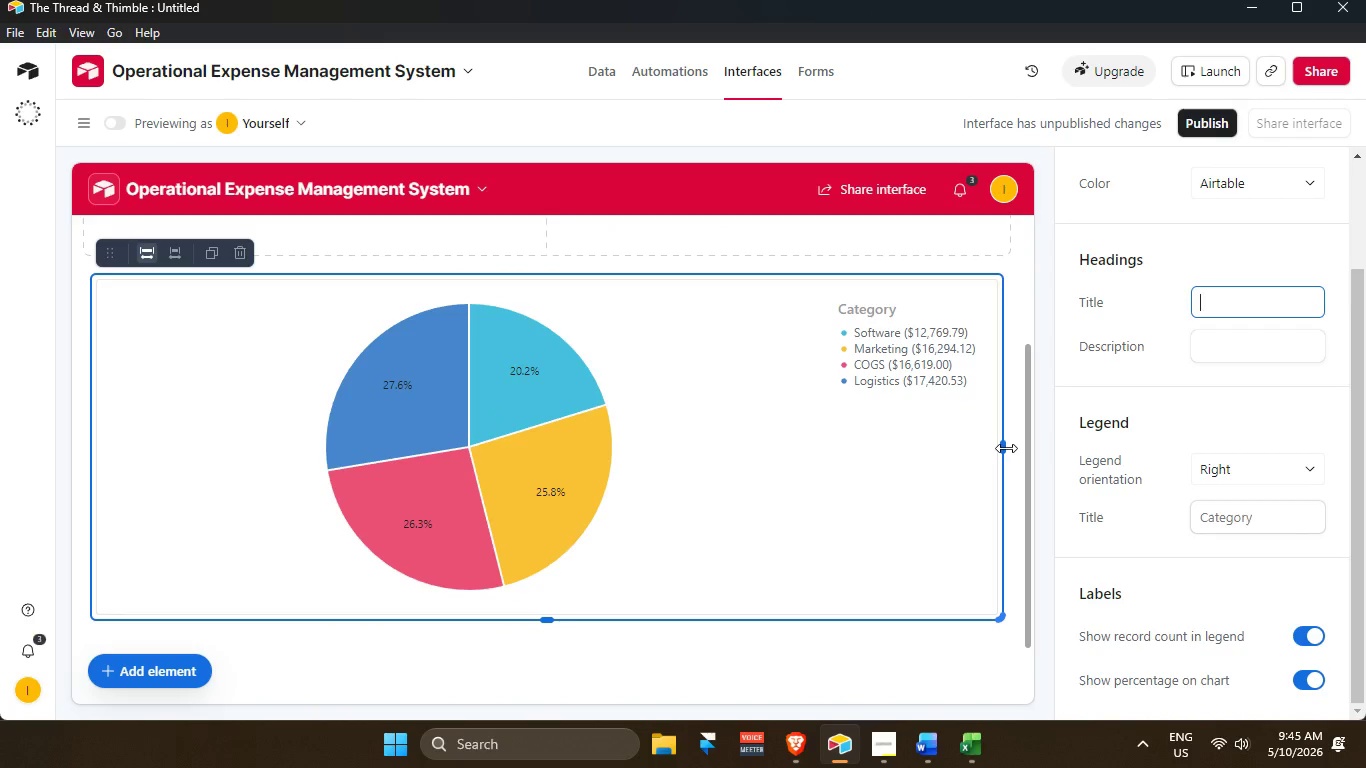 
scroll: coordinate [1001, 446], scroll_direction: up, amount: 5.0
 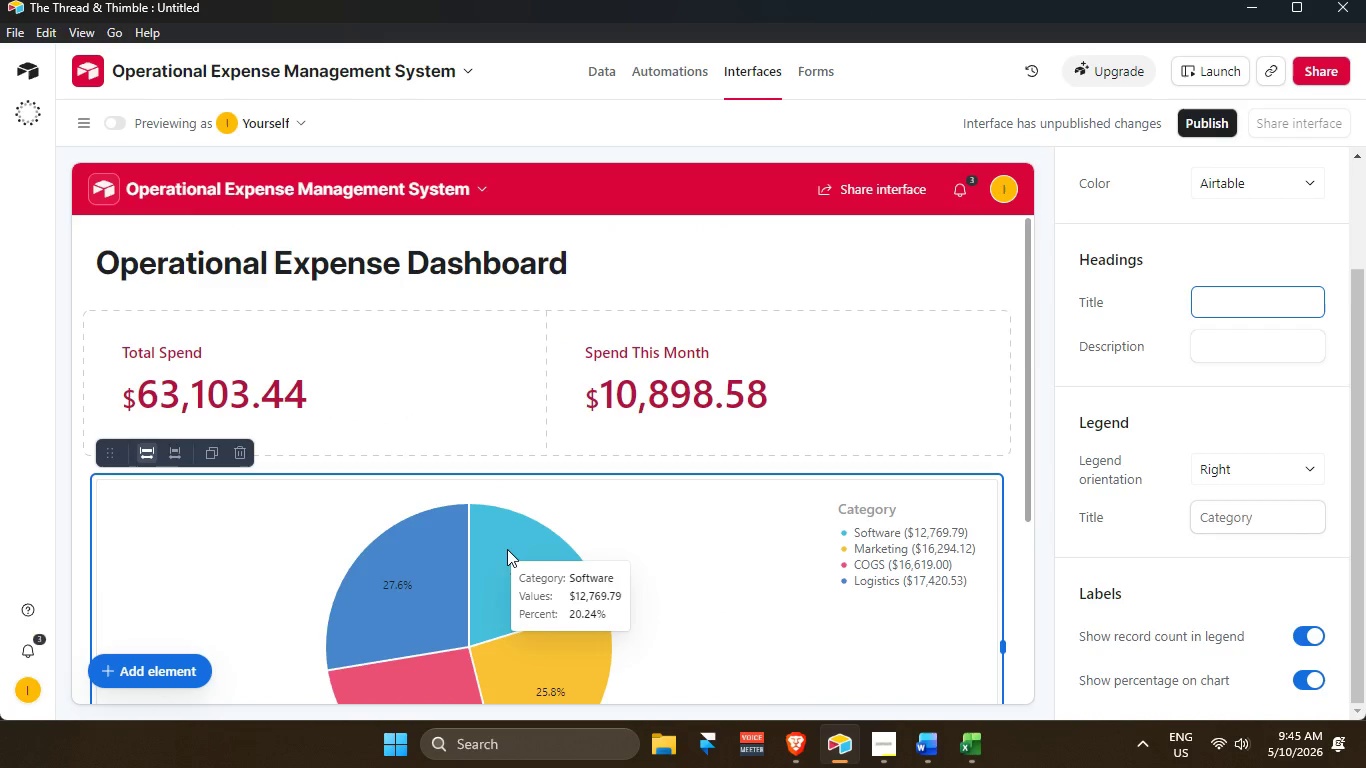 
scroll: coordinate [697, 507], scroll_direction: down, amount: 2.0
 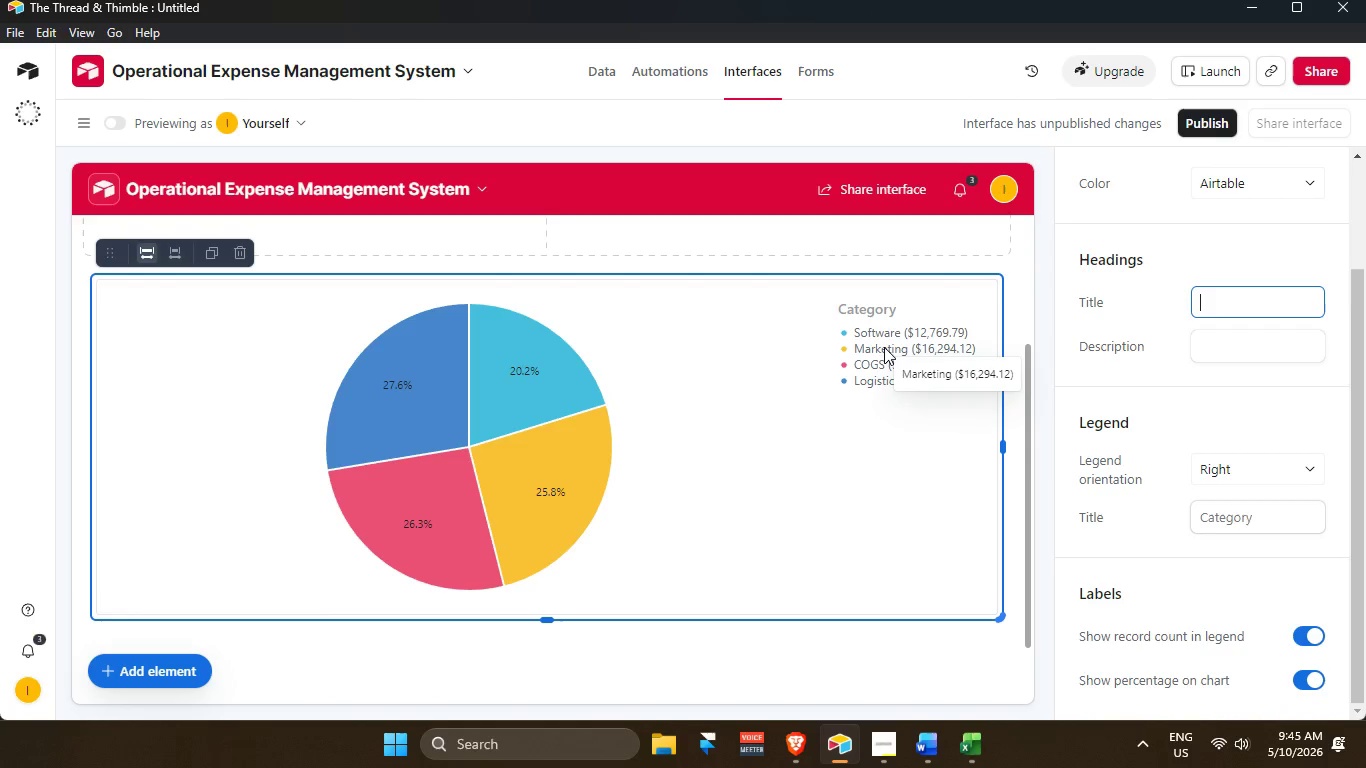 
wait(8.75)
 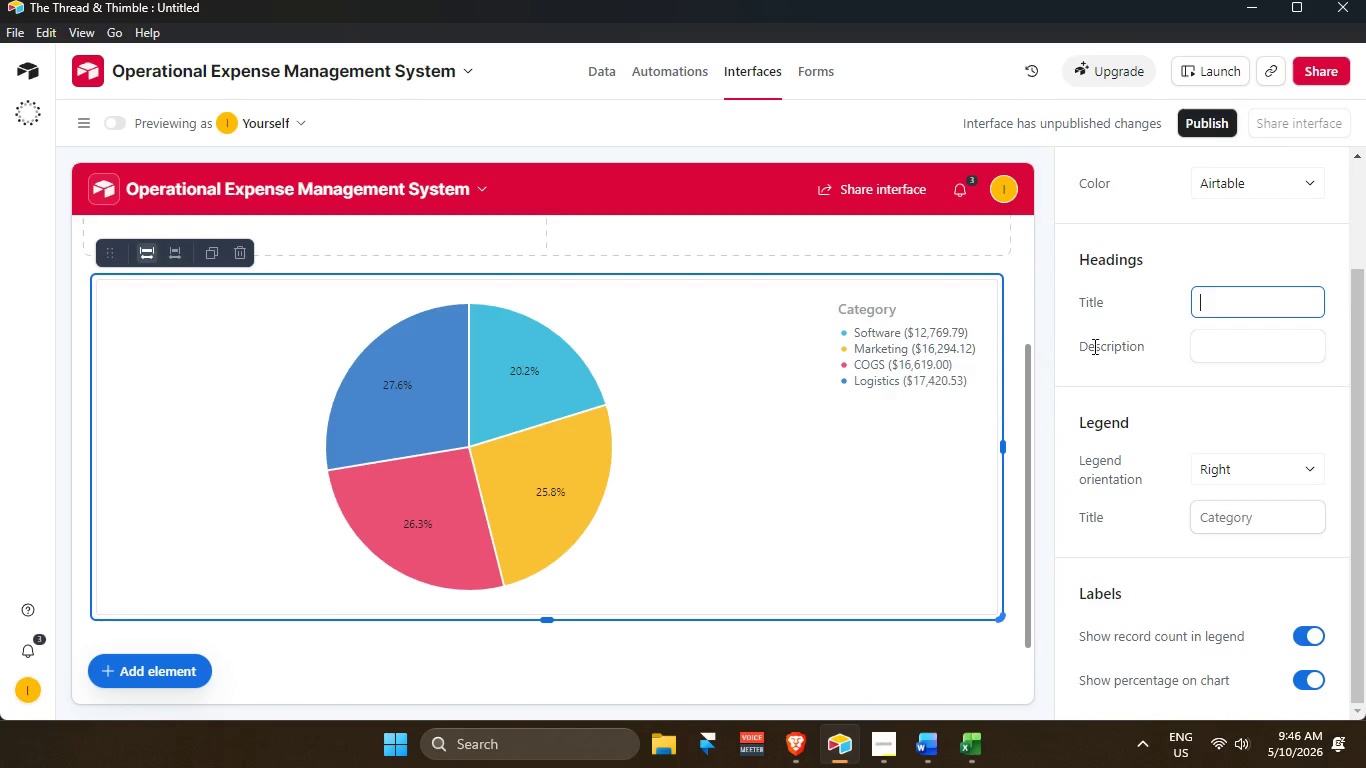 
type(PIE CHART)
key(Backspace)
key(Backspace)
key(Backspace)
key(Backspace)
key(Backspace)
key(Backspace)
key(Backspace)
key(Backspace)
key(Backspace)
type(EXPENSES)
 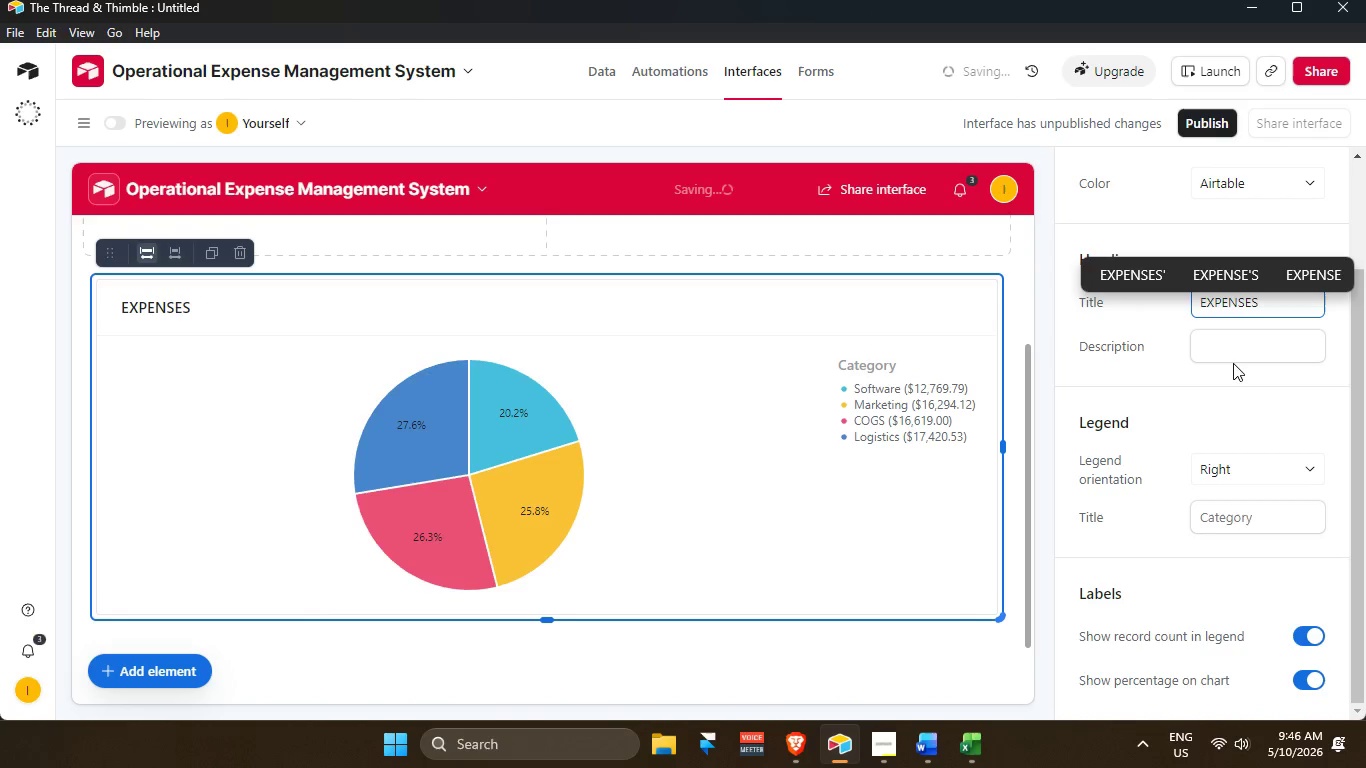 
left_click([1132, 314])
 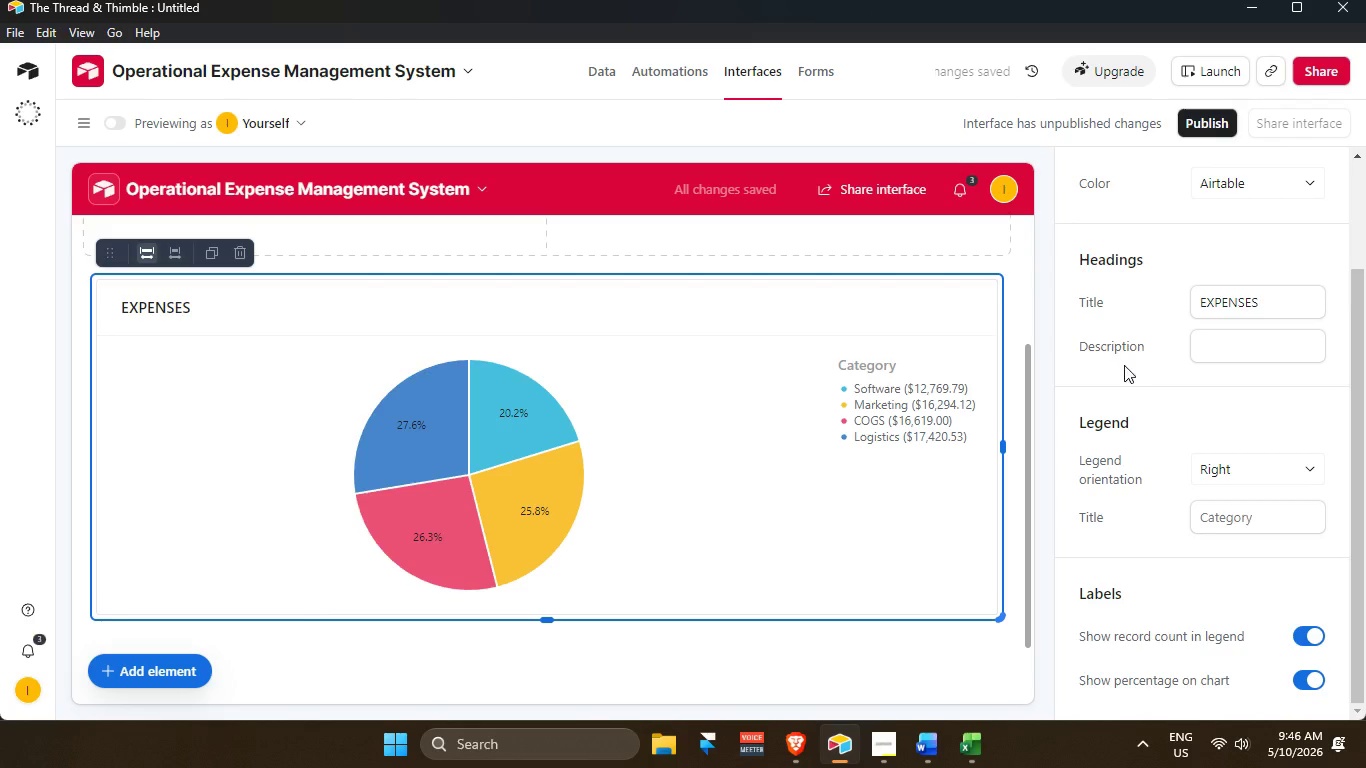 
scroll: coordinate [852, 407], scroll_direction: up, amount: 6.0
 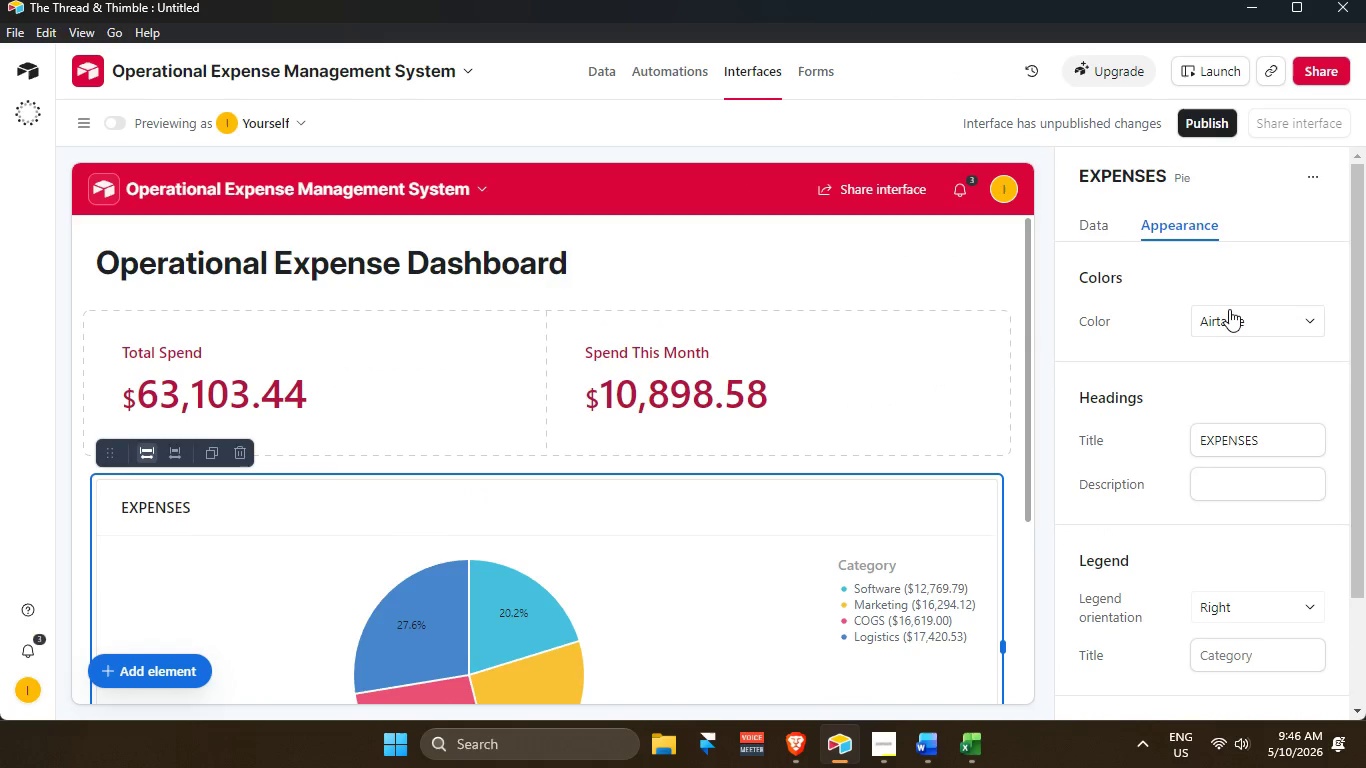 
left_click([1243, 312])
 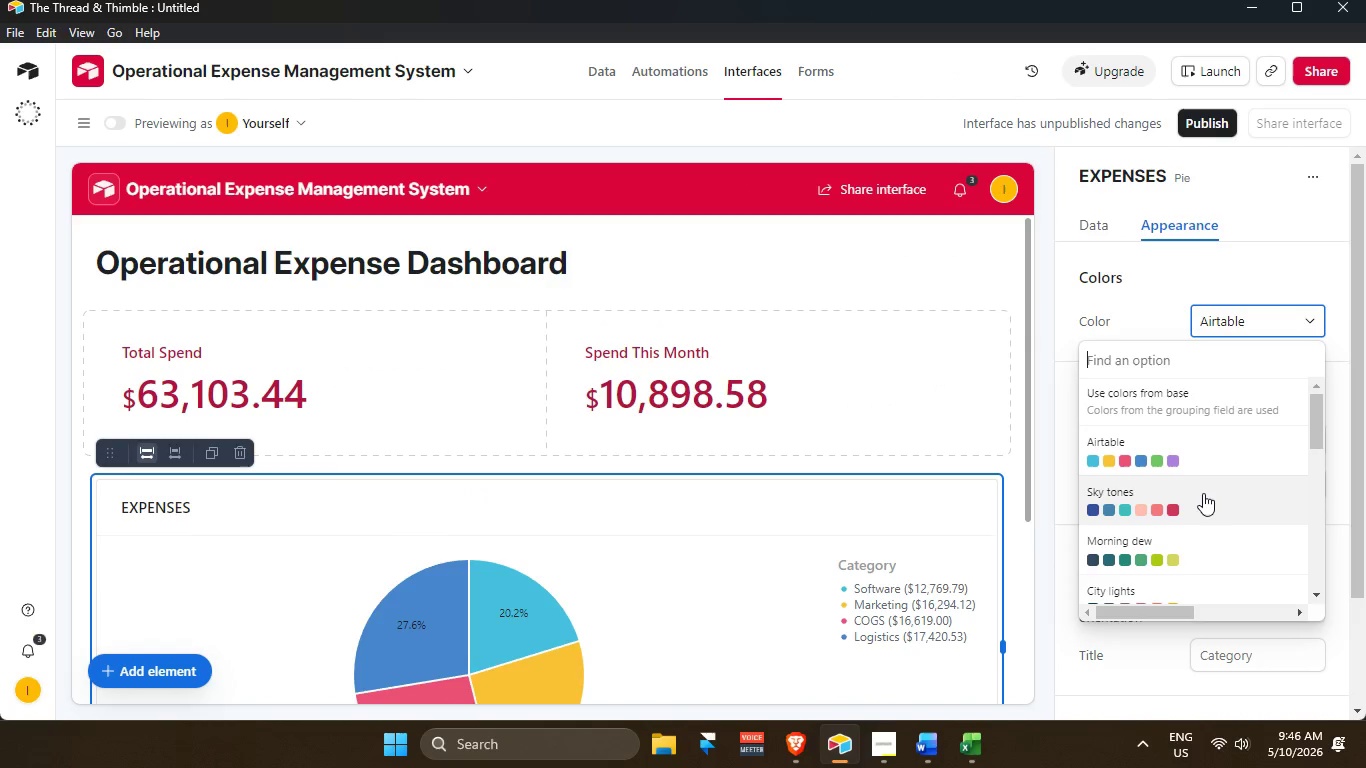 
left_click([1203, 502])
 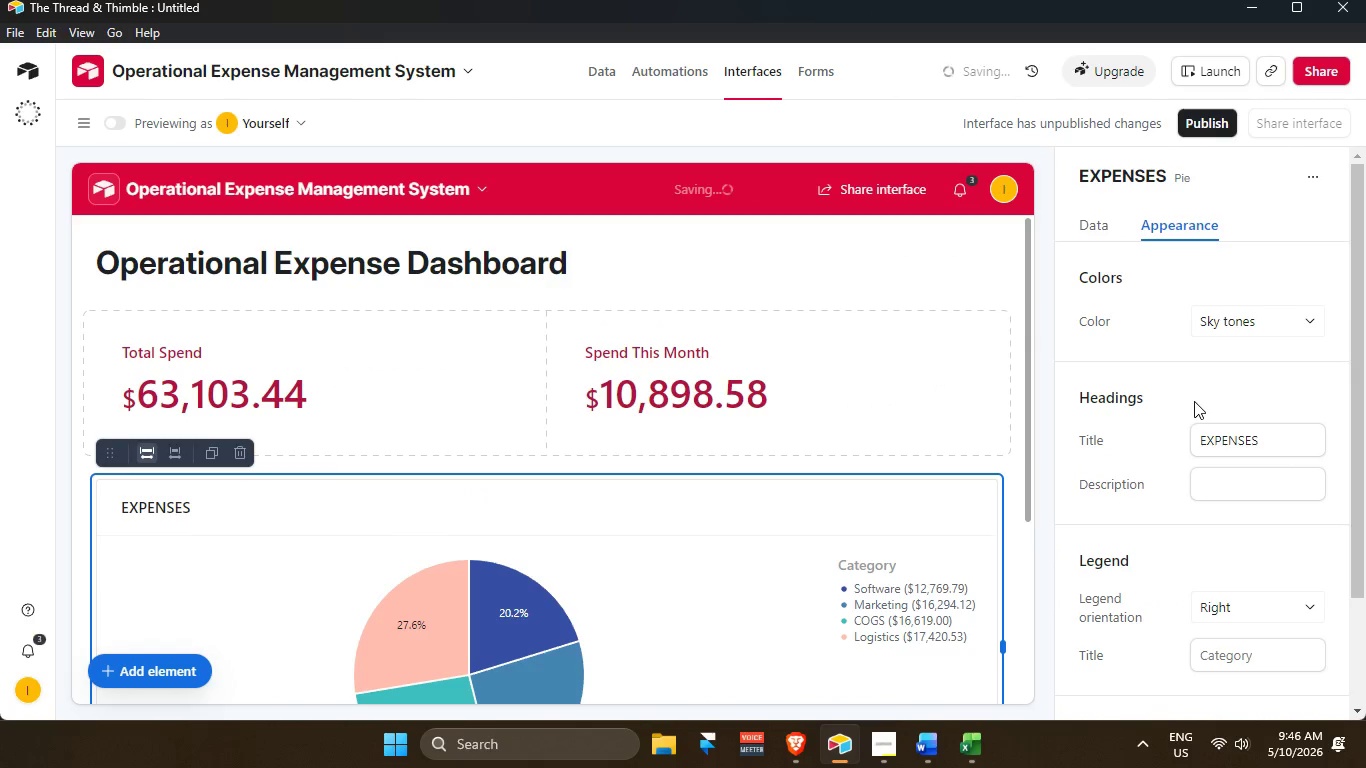 
scroll: coordinate [1212, 436], scroll_direction: down, amount: 11.0
 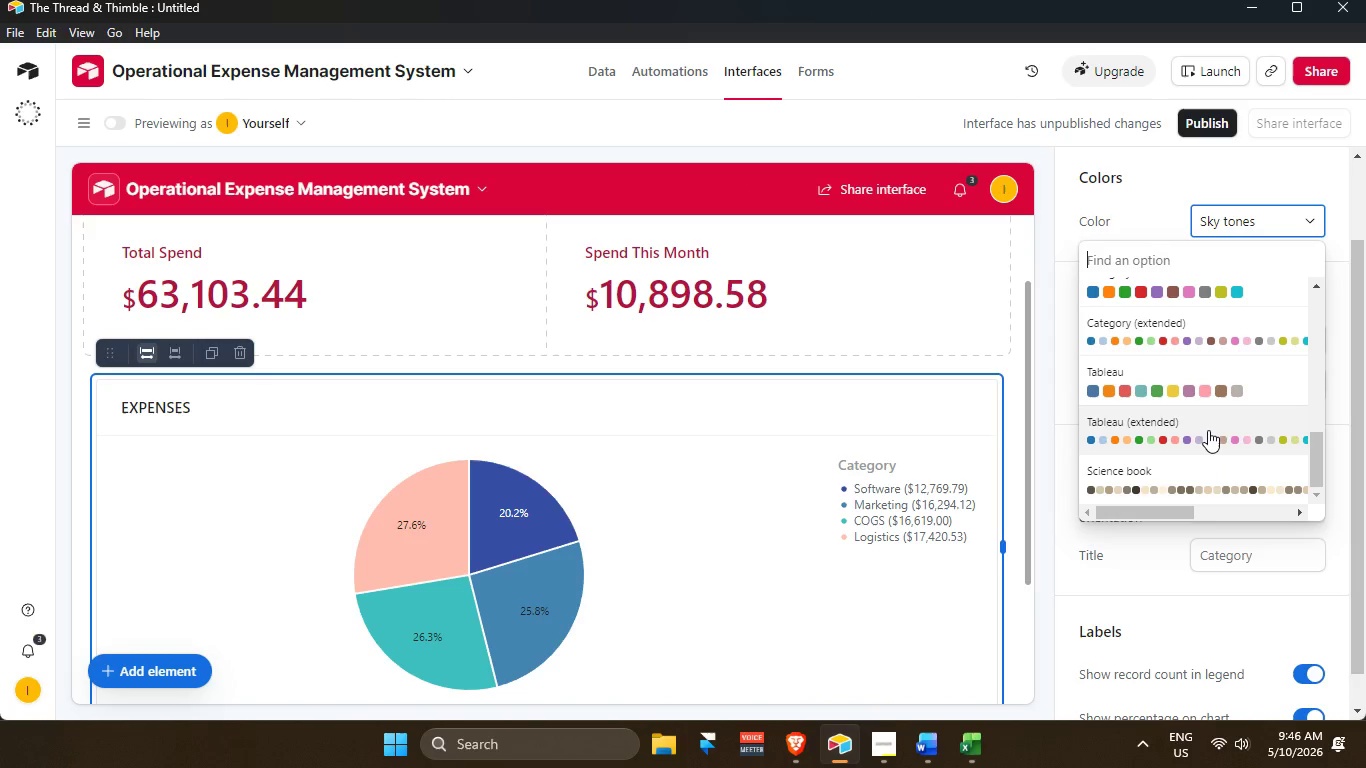 
scroll: coordinate [1182, 399], scroll_direction: up, amount: 8.0
 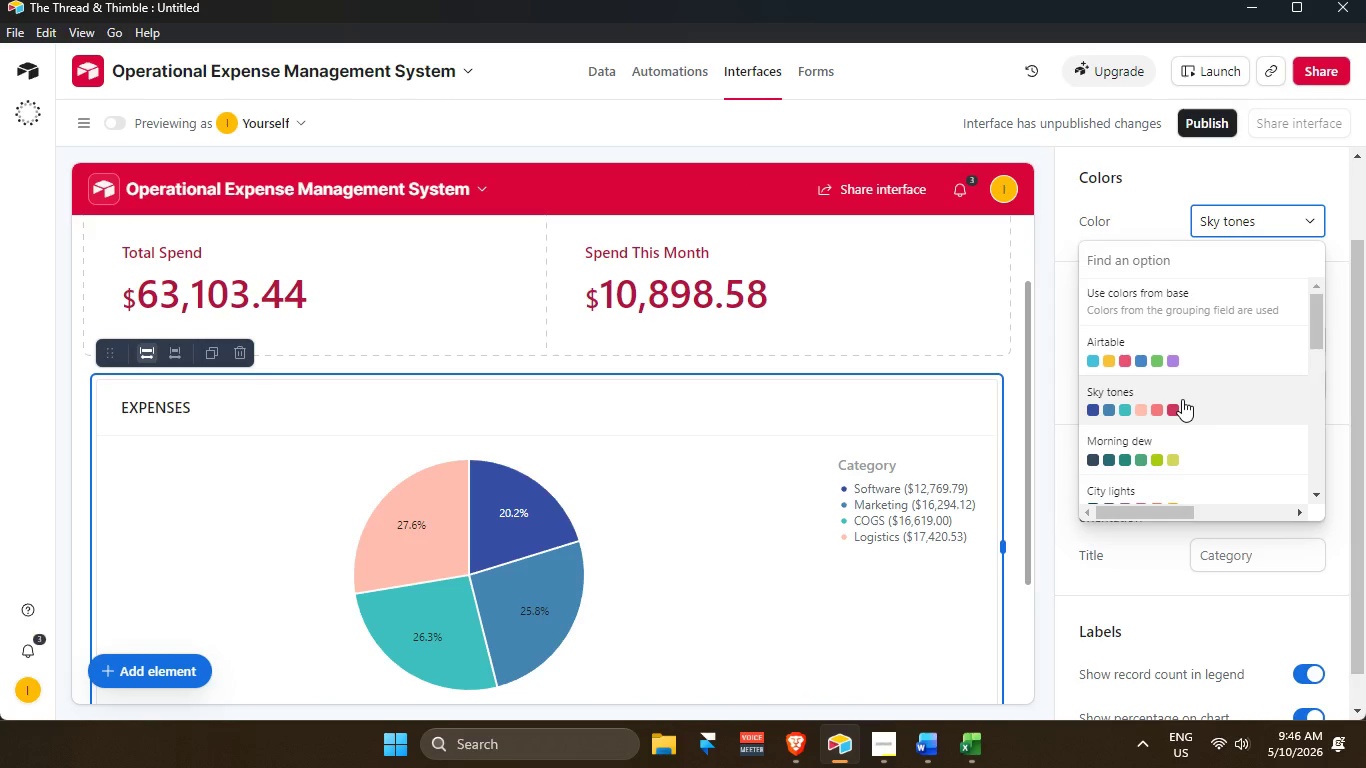 
scroll: coordinate [1182, 399], scroll_direction: down, amount: 1.0
 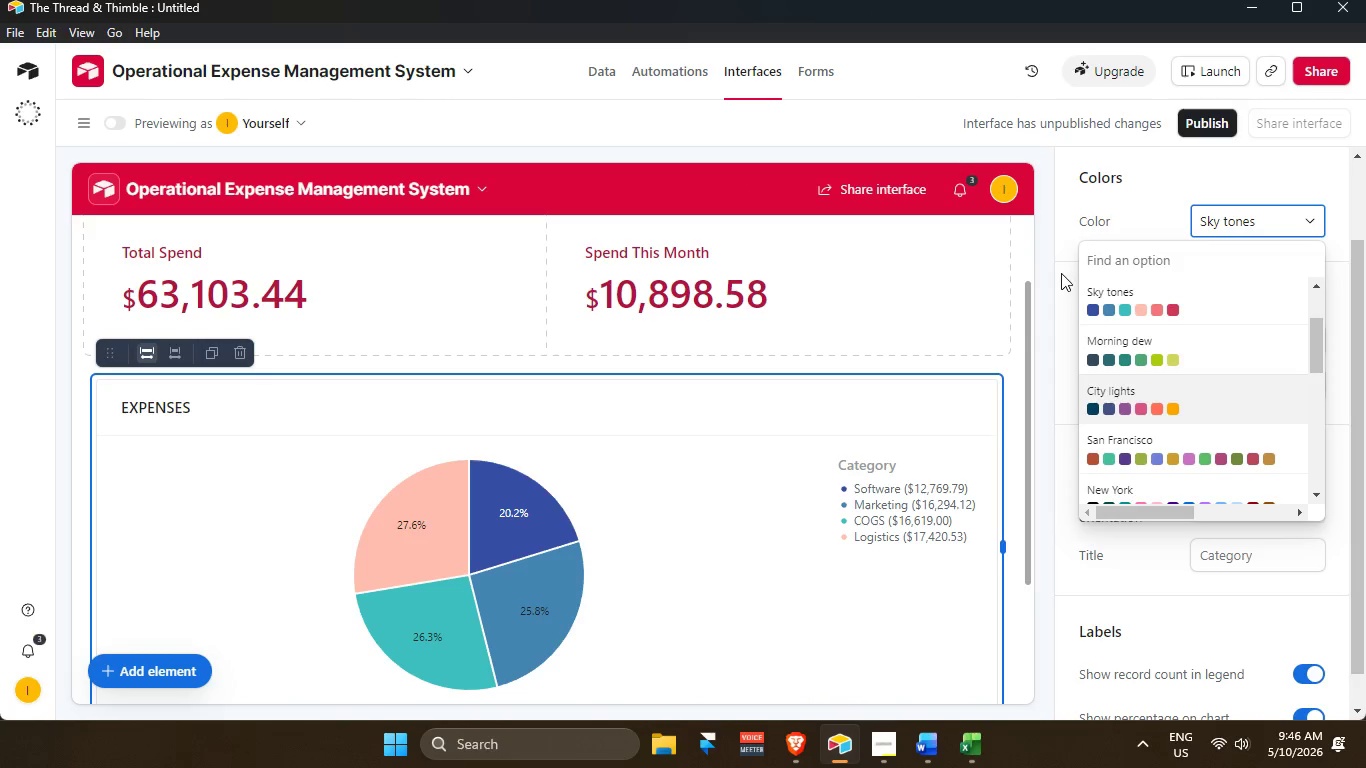 
left_click([1136, 200])
 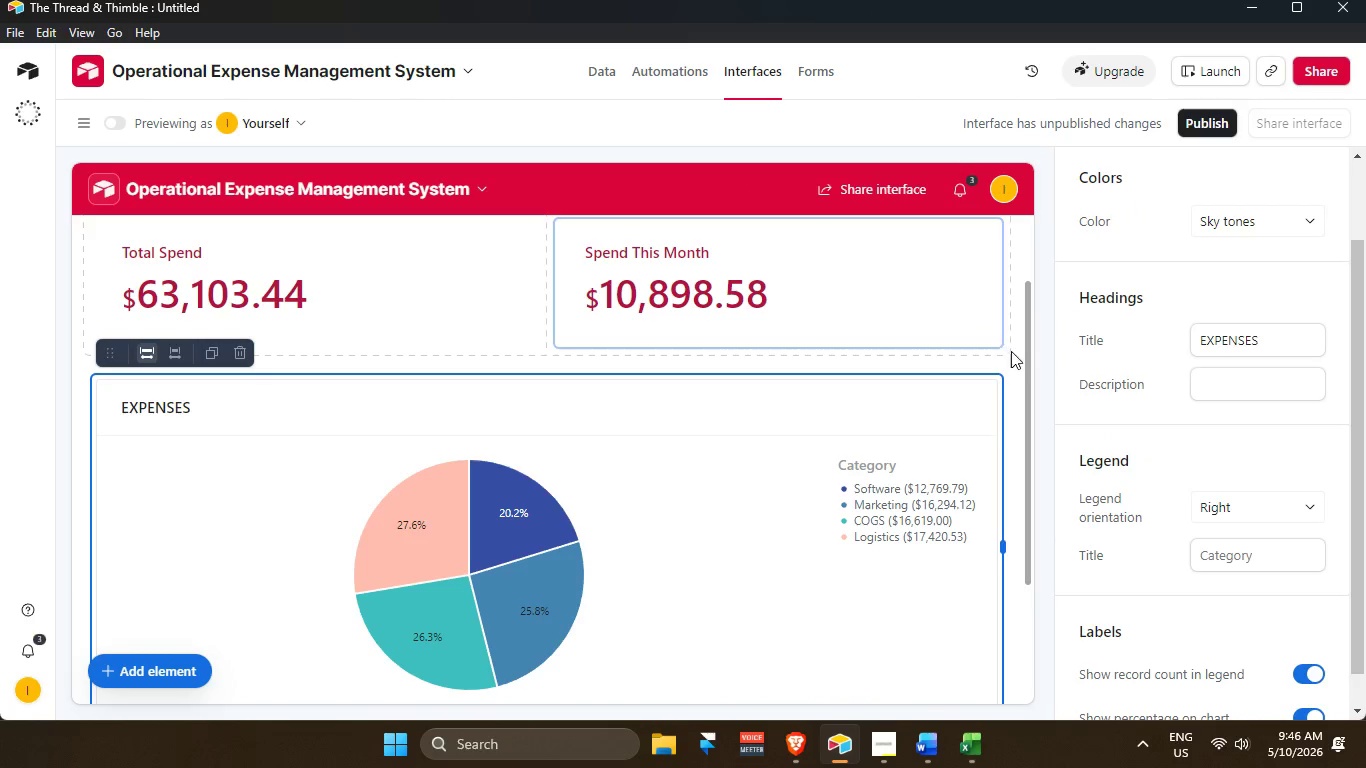 
left_click([1015, 363])
 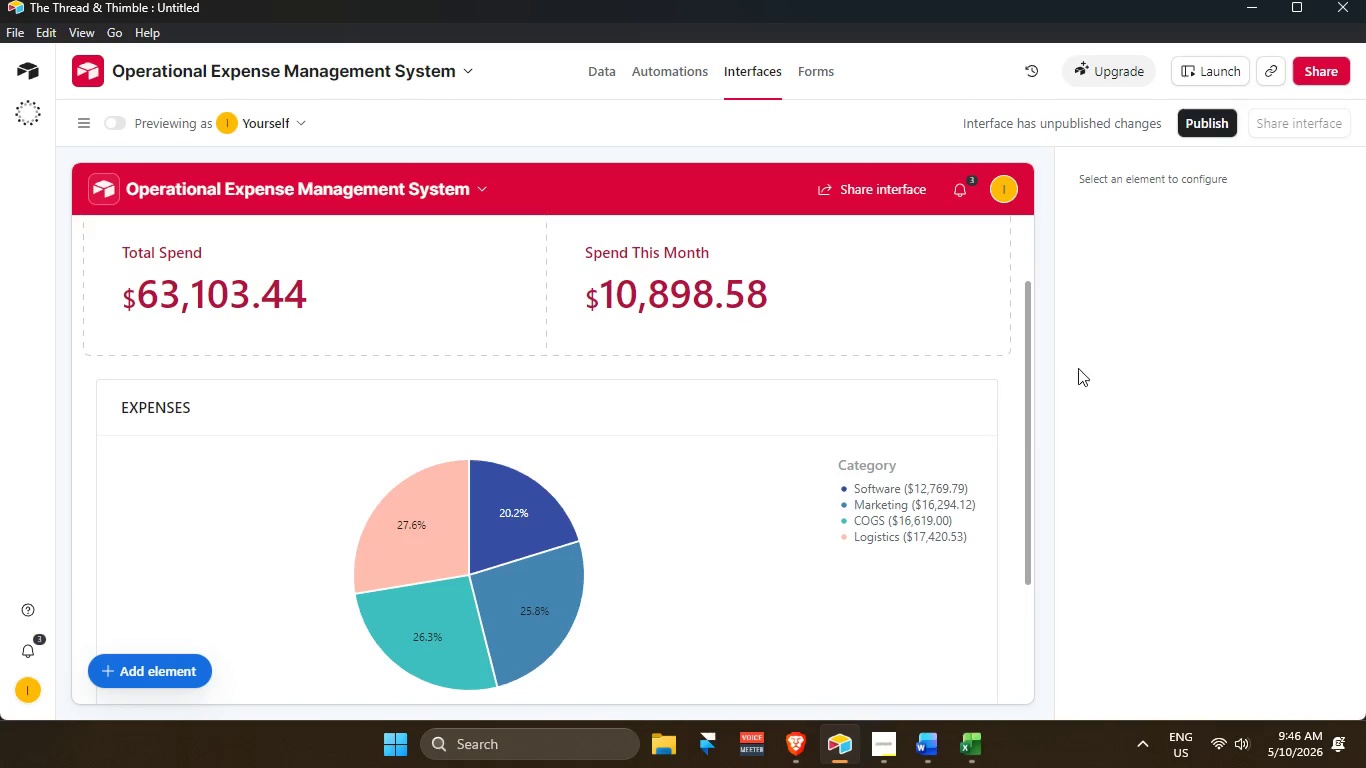 
left_click([767, 404])
 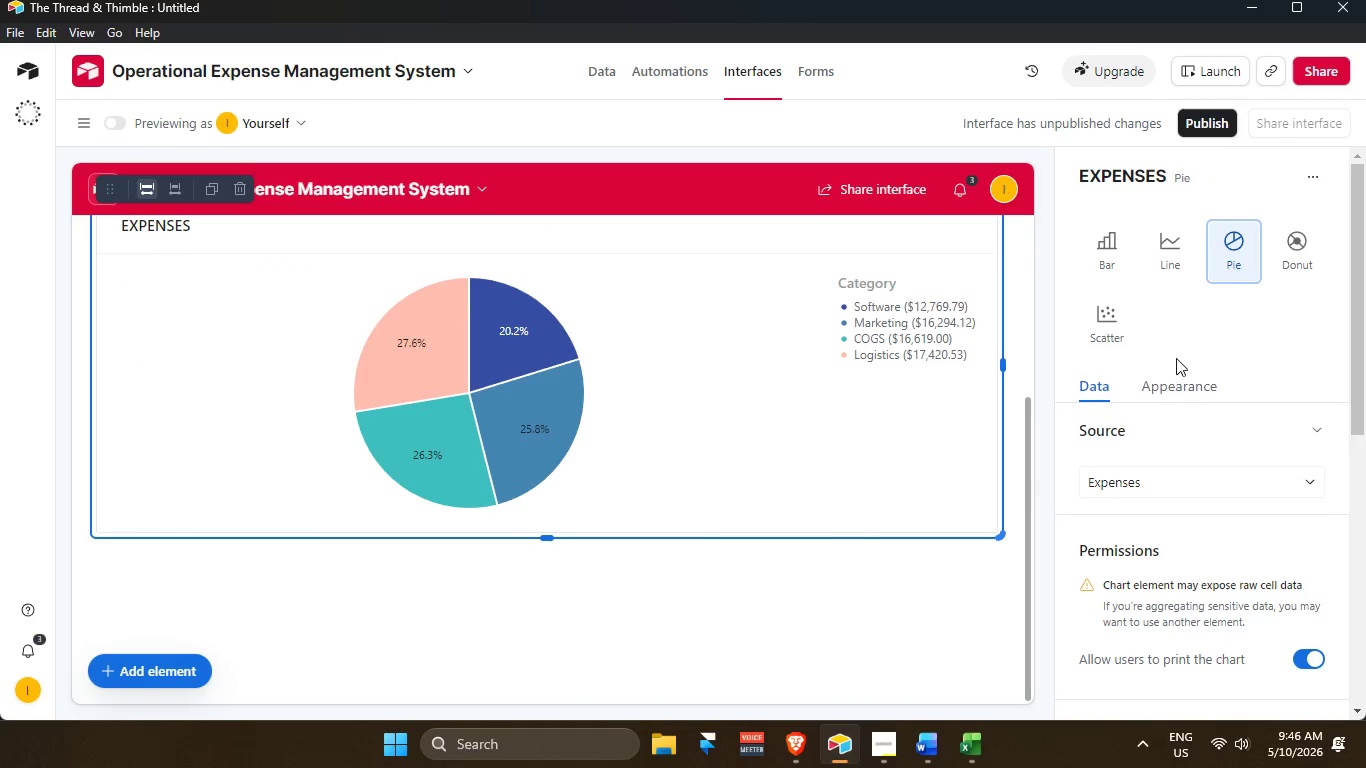 
scroll: coordinate [828, 536], scroll_direction: down, amount: 3.0
 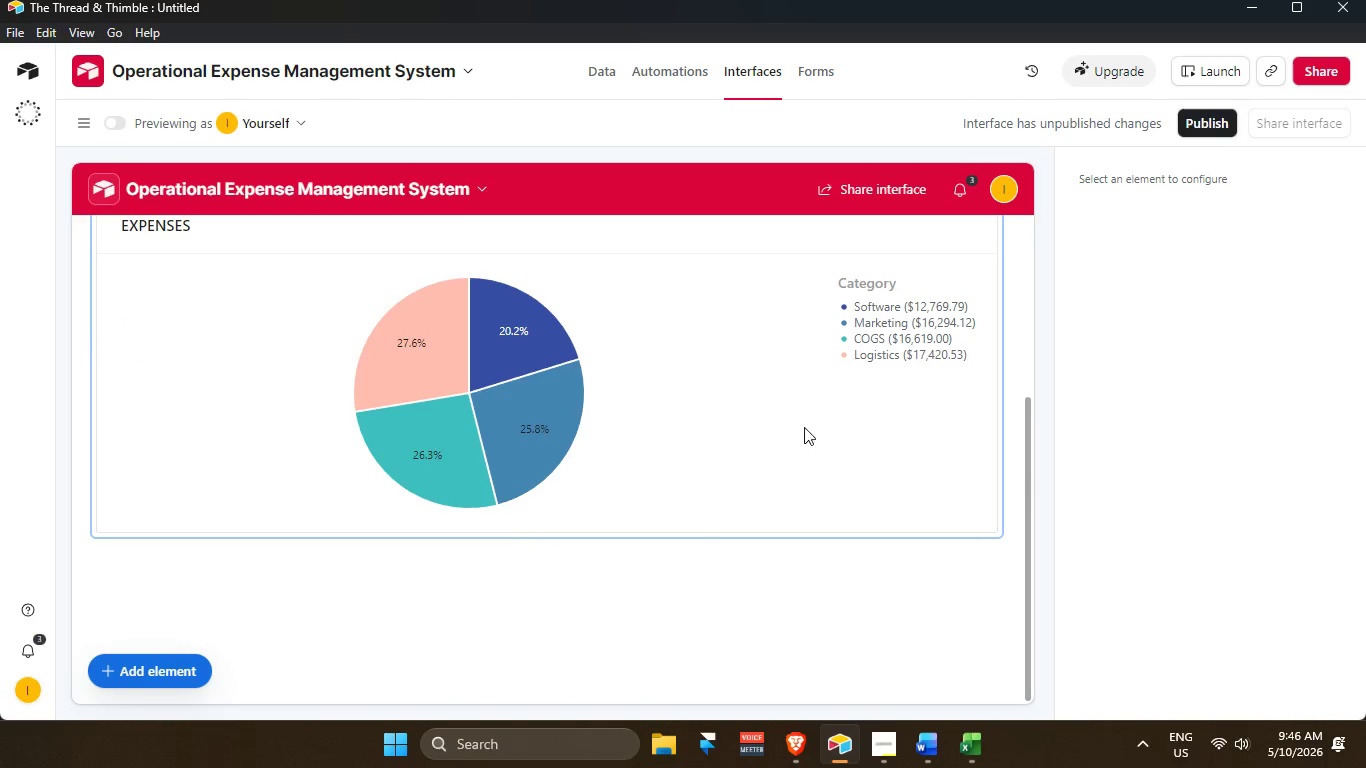 
left_click([1174, 388])
 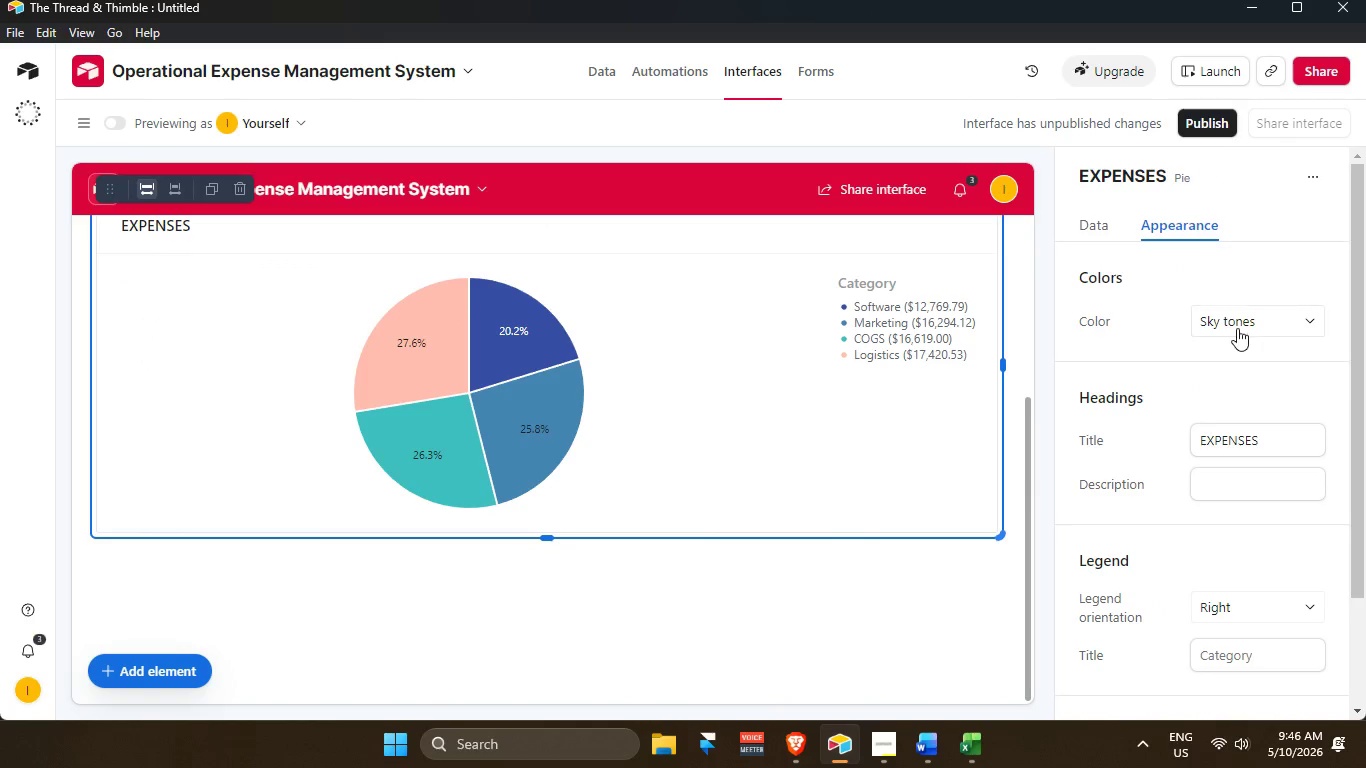 
left_click([1238, 324])
 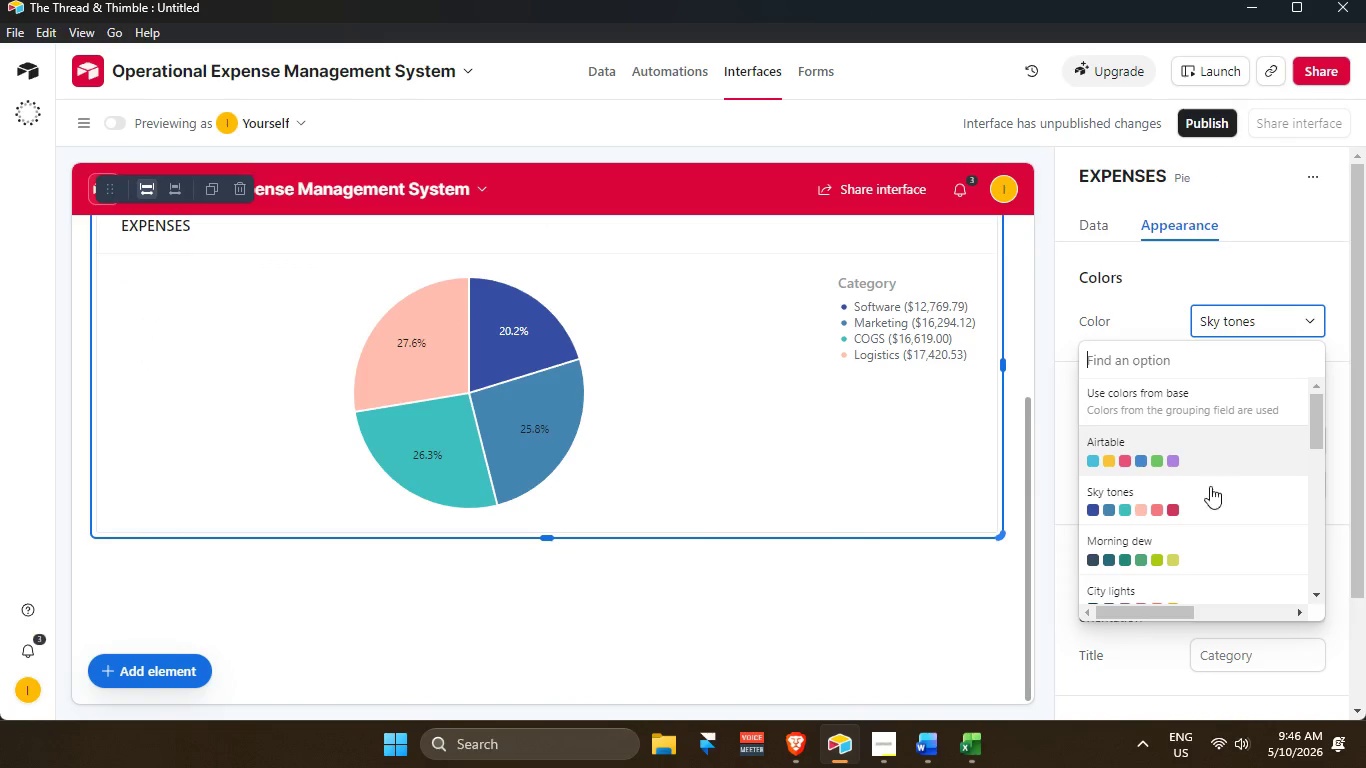 
scroll: coordinate [1186, 514], scroll_direction: up, amount: 2.0
 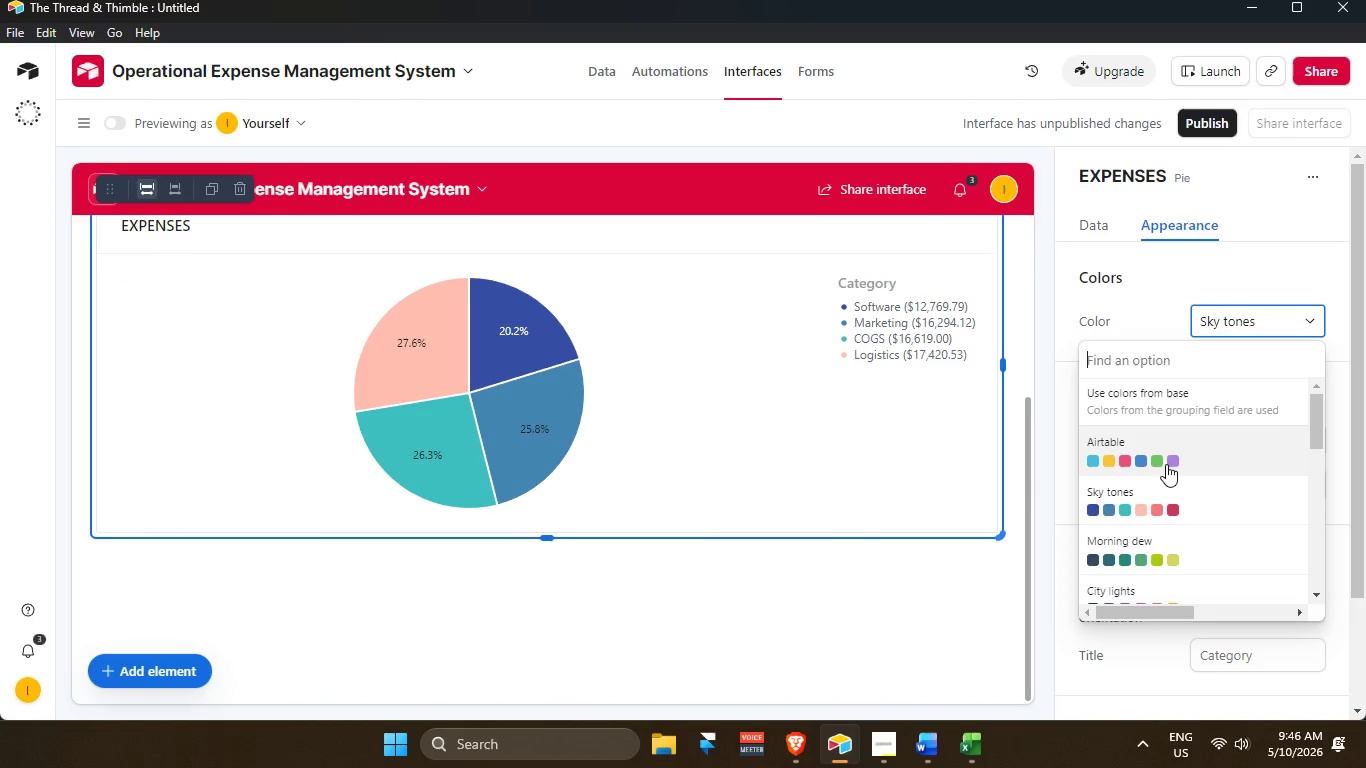 
scroll: coordinate [1165, 466], scroll_direction: down, amount: 2.0
 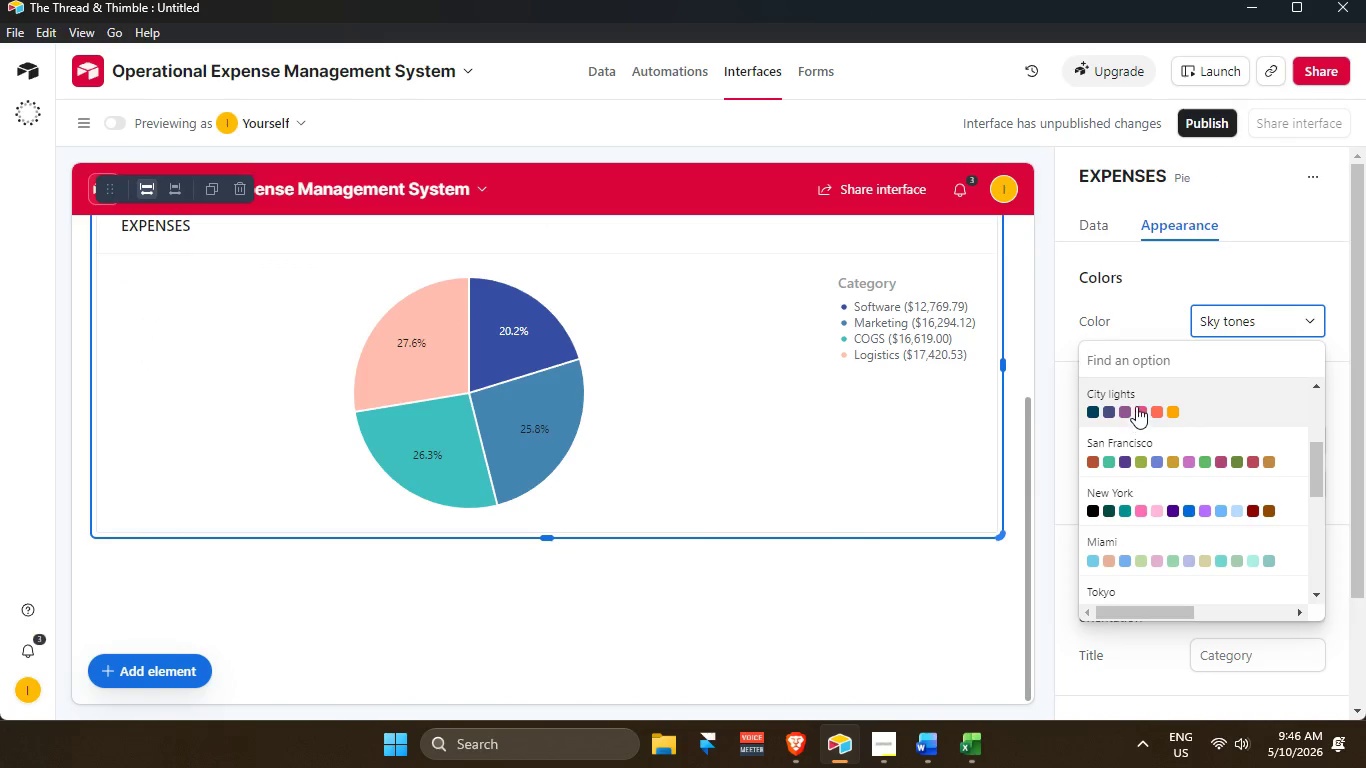 
left_click([1136, 406])
 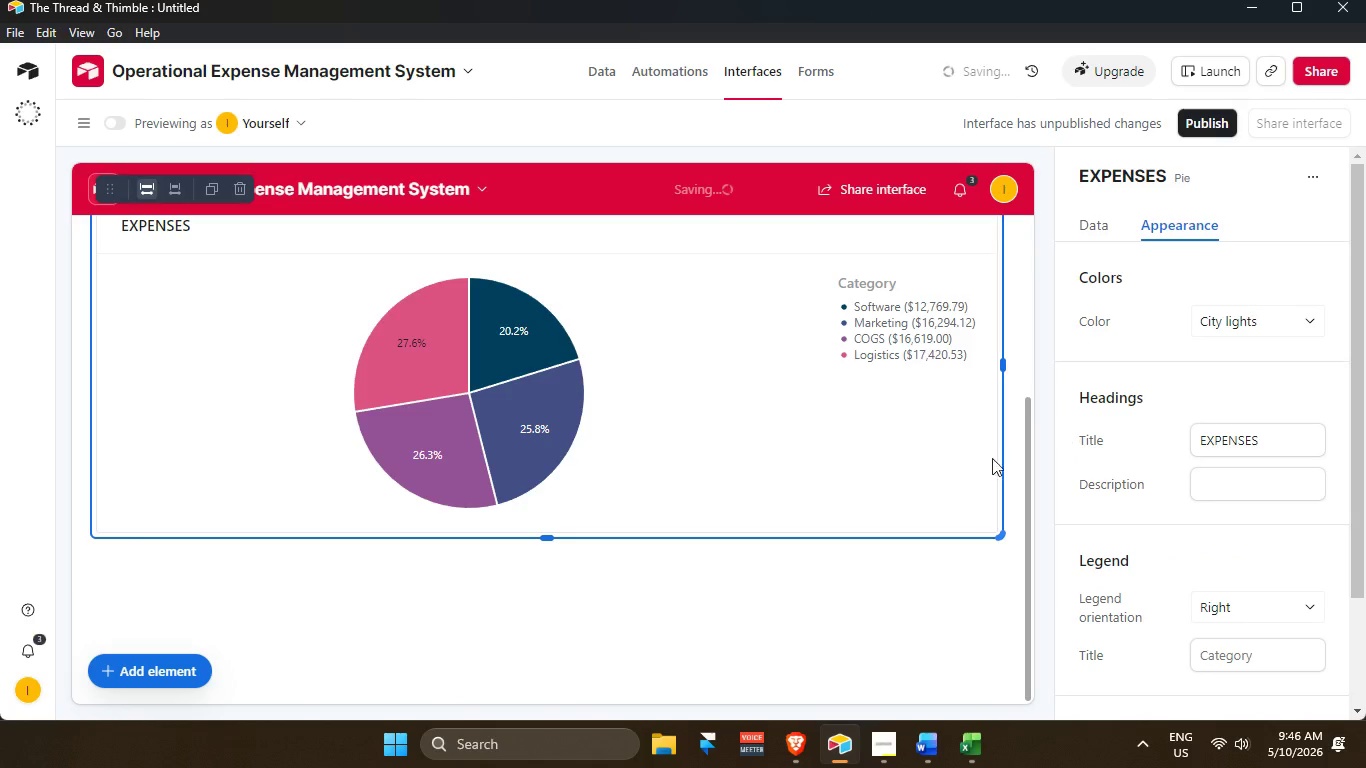 
scroll: coordinate [995, 471], scroll_direction: up, amount: 4.0
 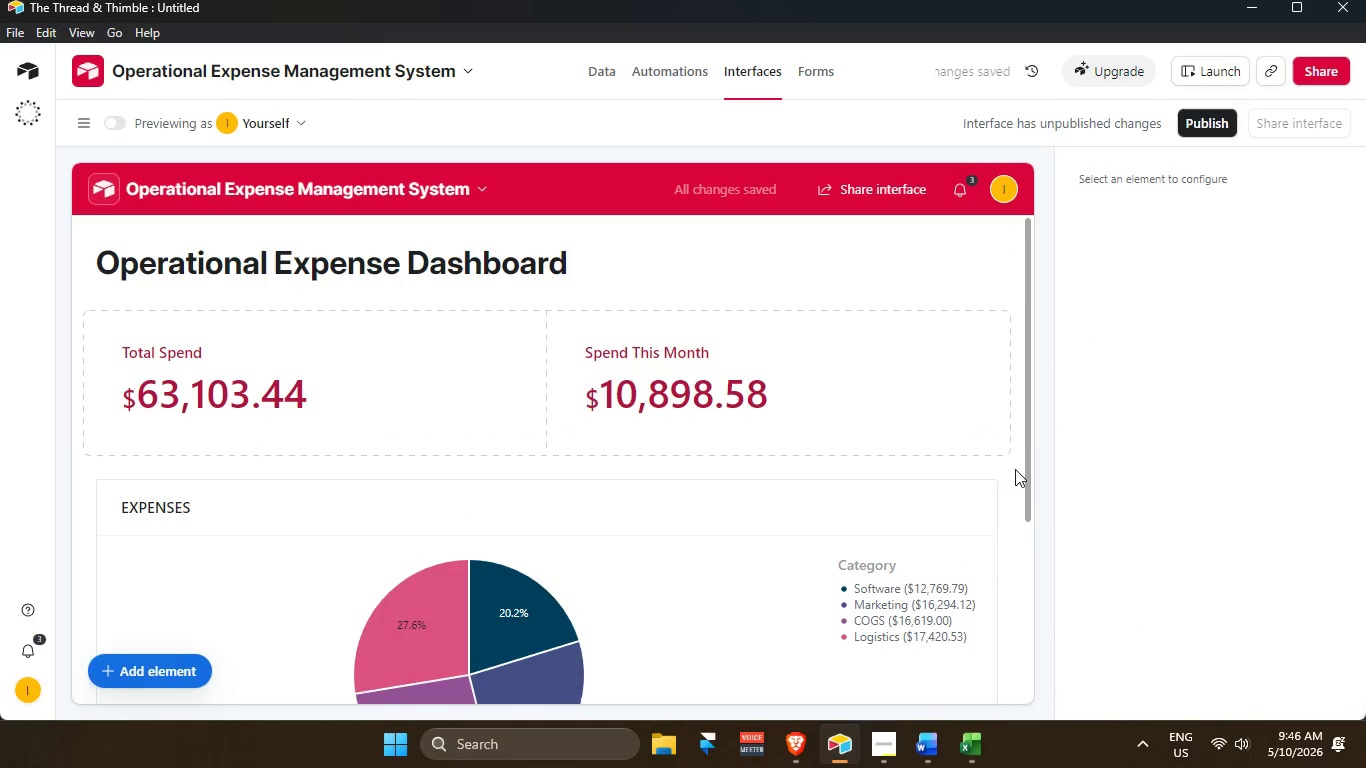 
scroll: coordinate [1030, 536], scroll_direction: down, amount: 3.0
 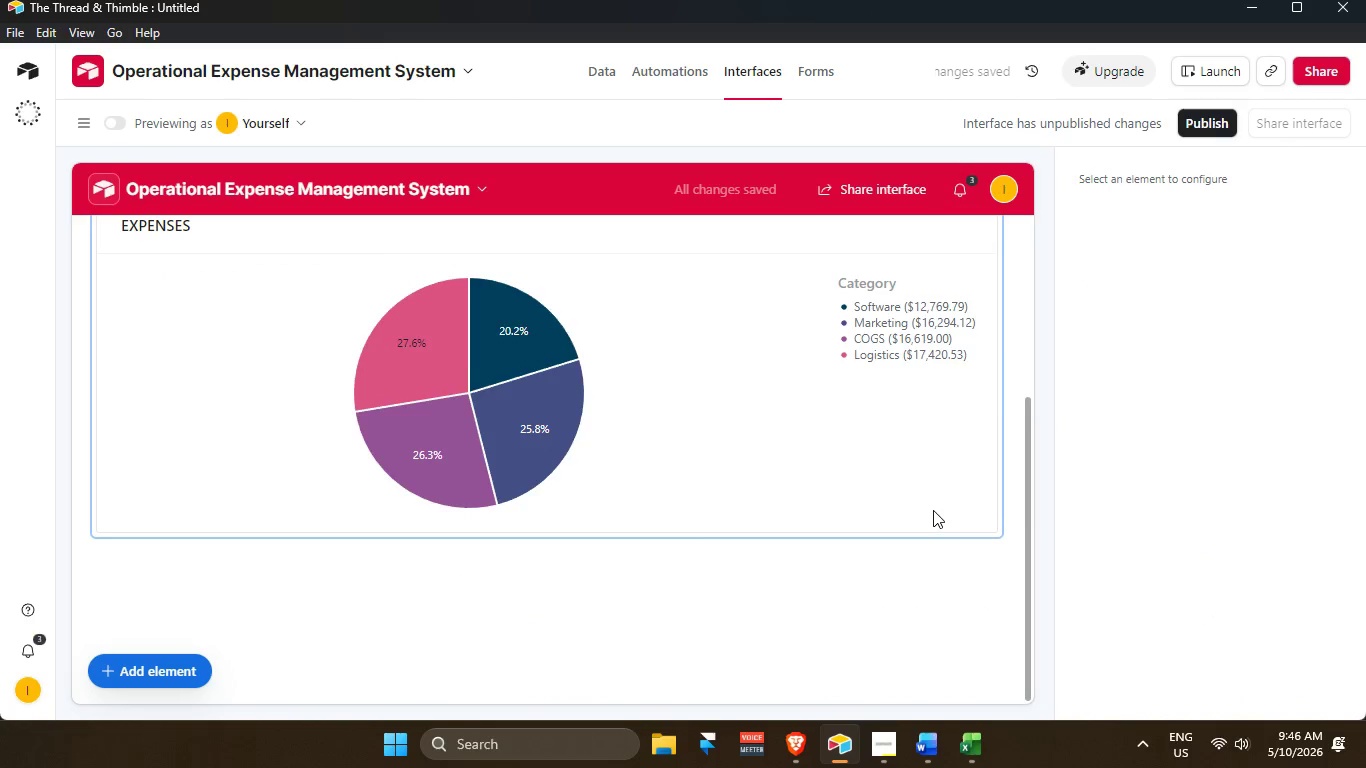 
scroll: coordinate [937, 502], scroll_direction: up, amount: 7.0
 